 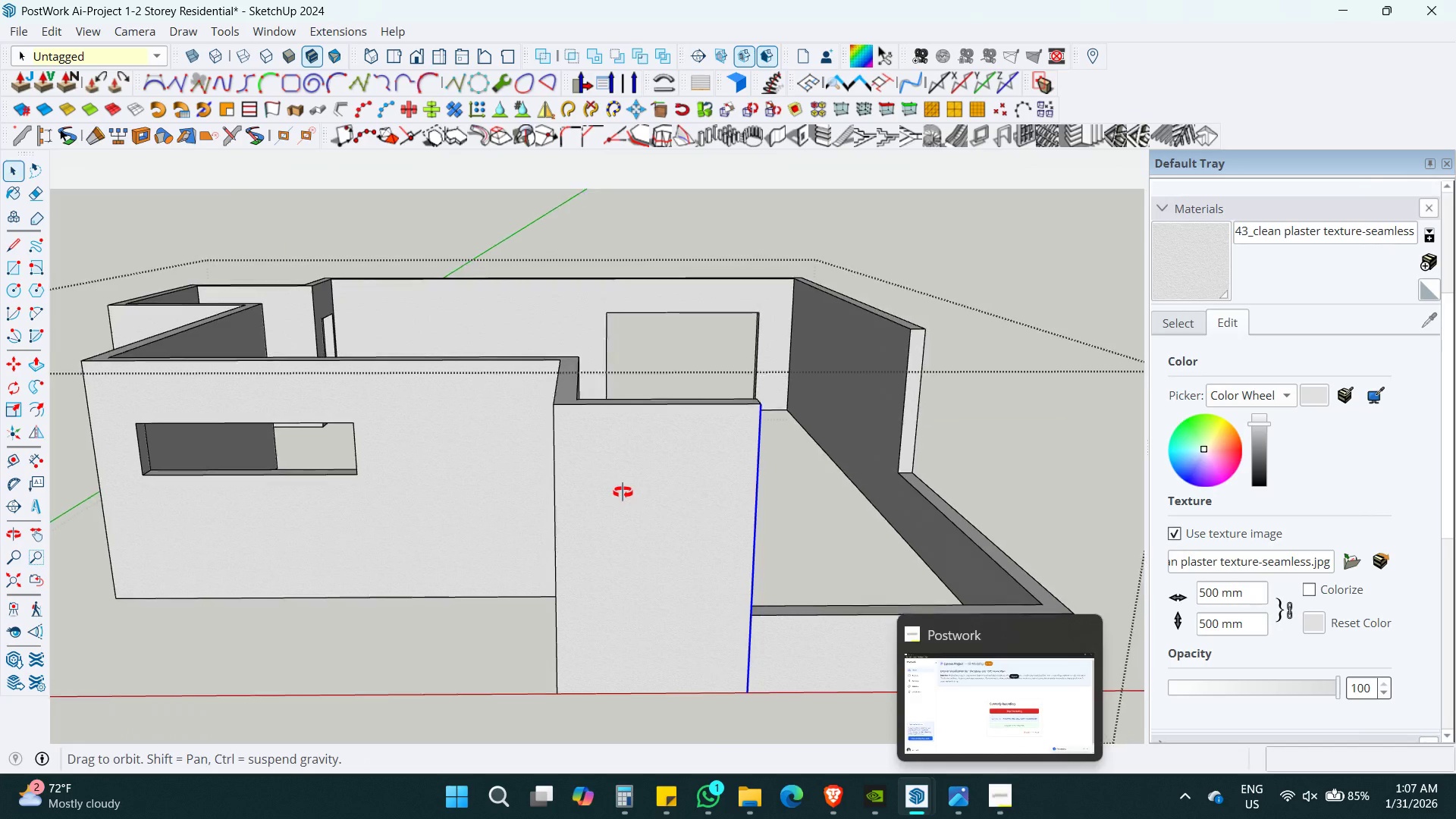 
key(Shift+ShiftLeft)
 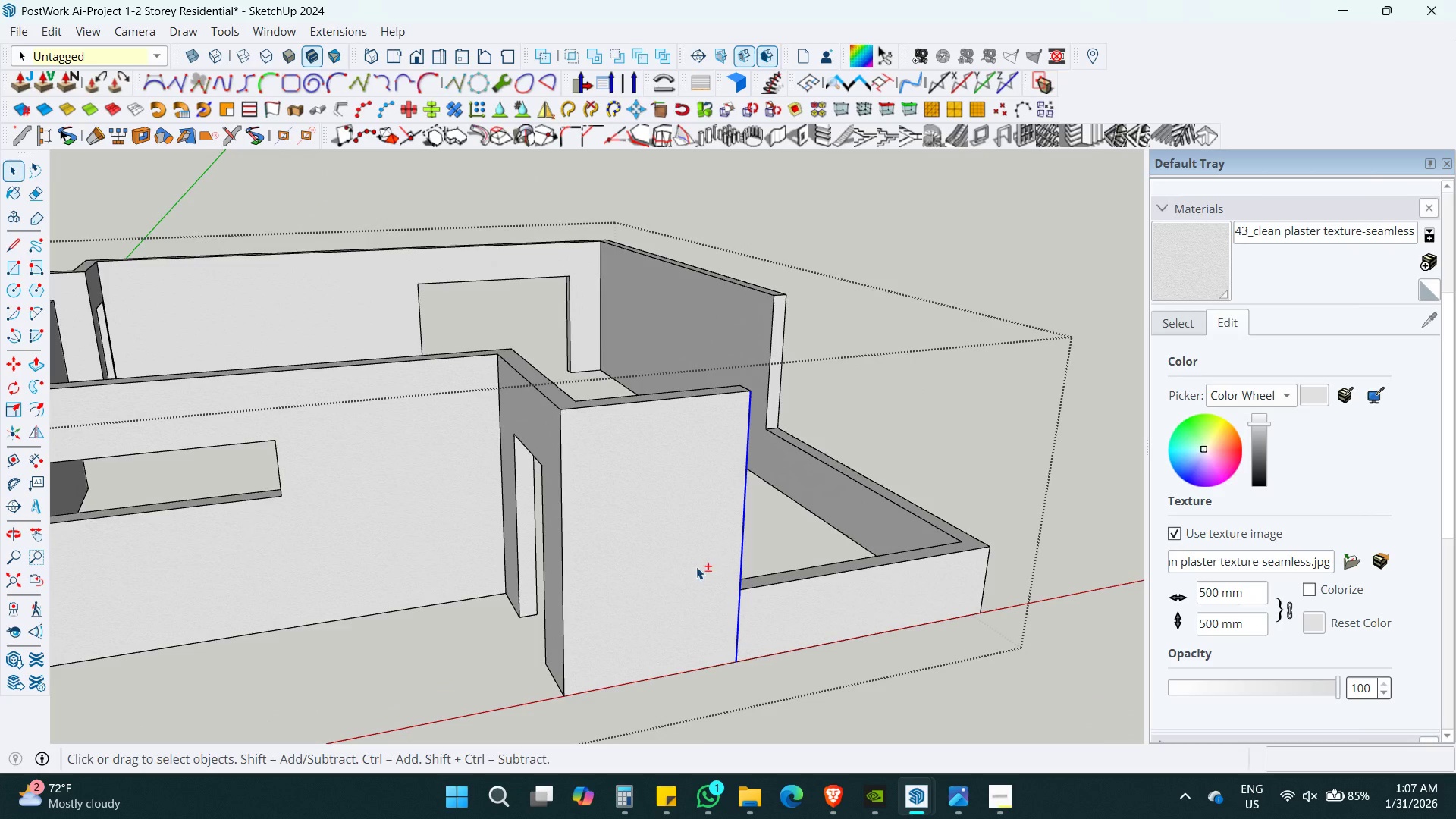 
key(Space)
 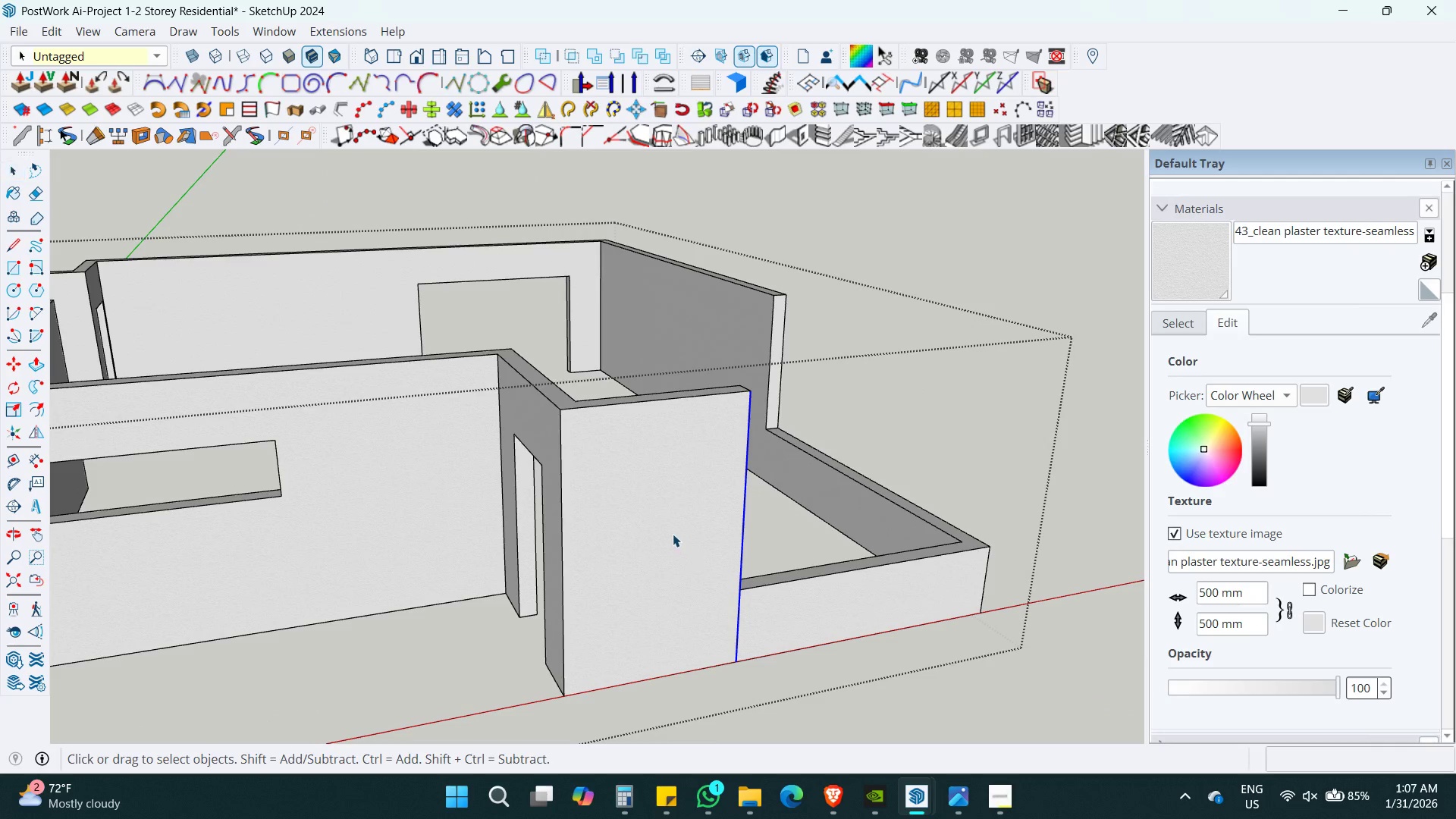 
left_click([673, 534])
 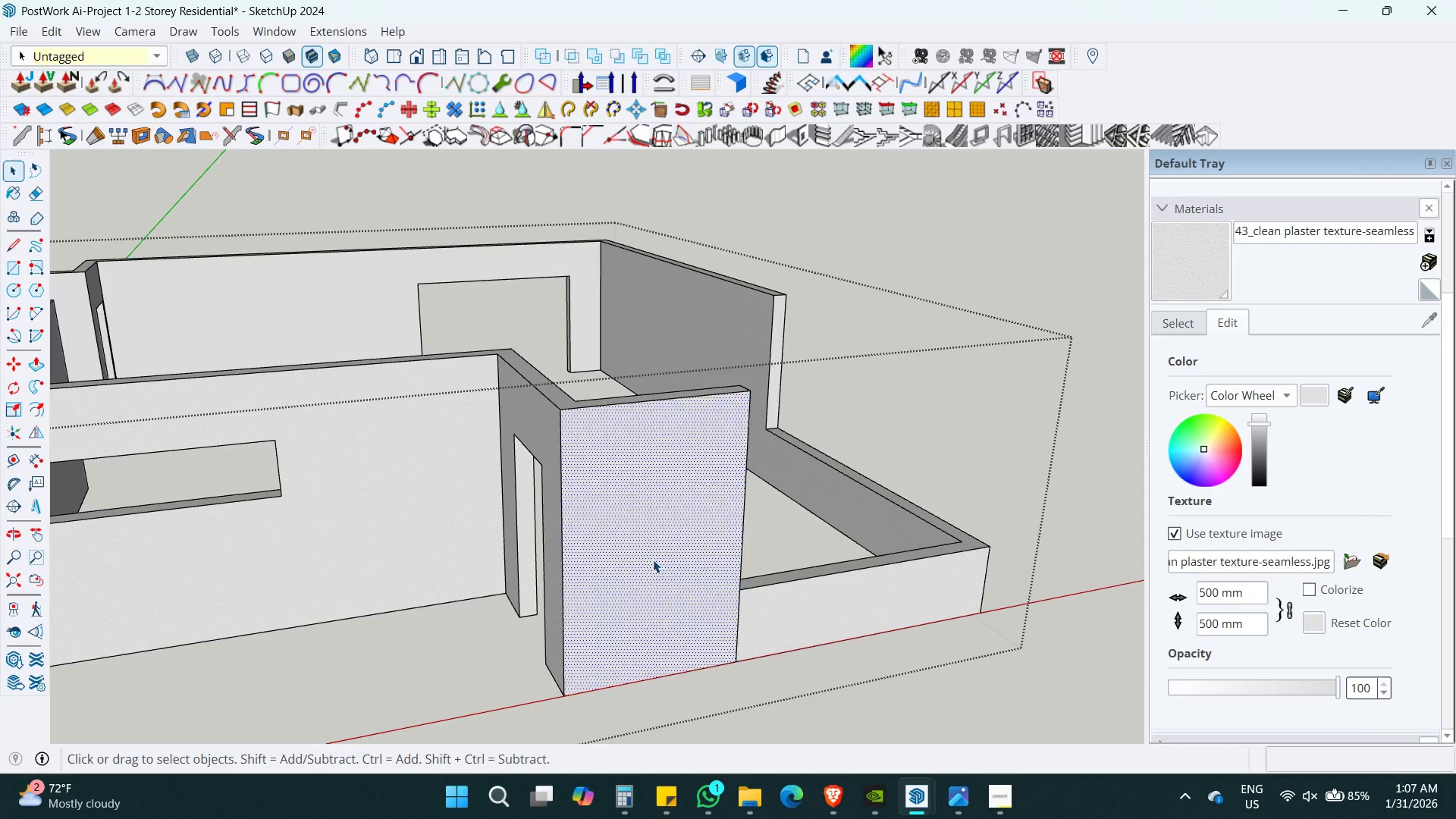 
key(Shift+ShiftLeft)
 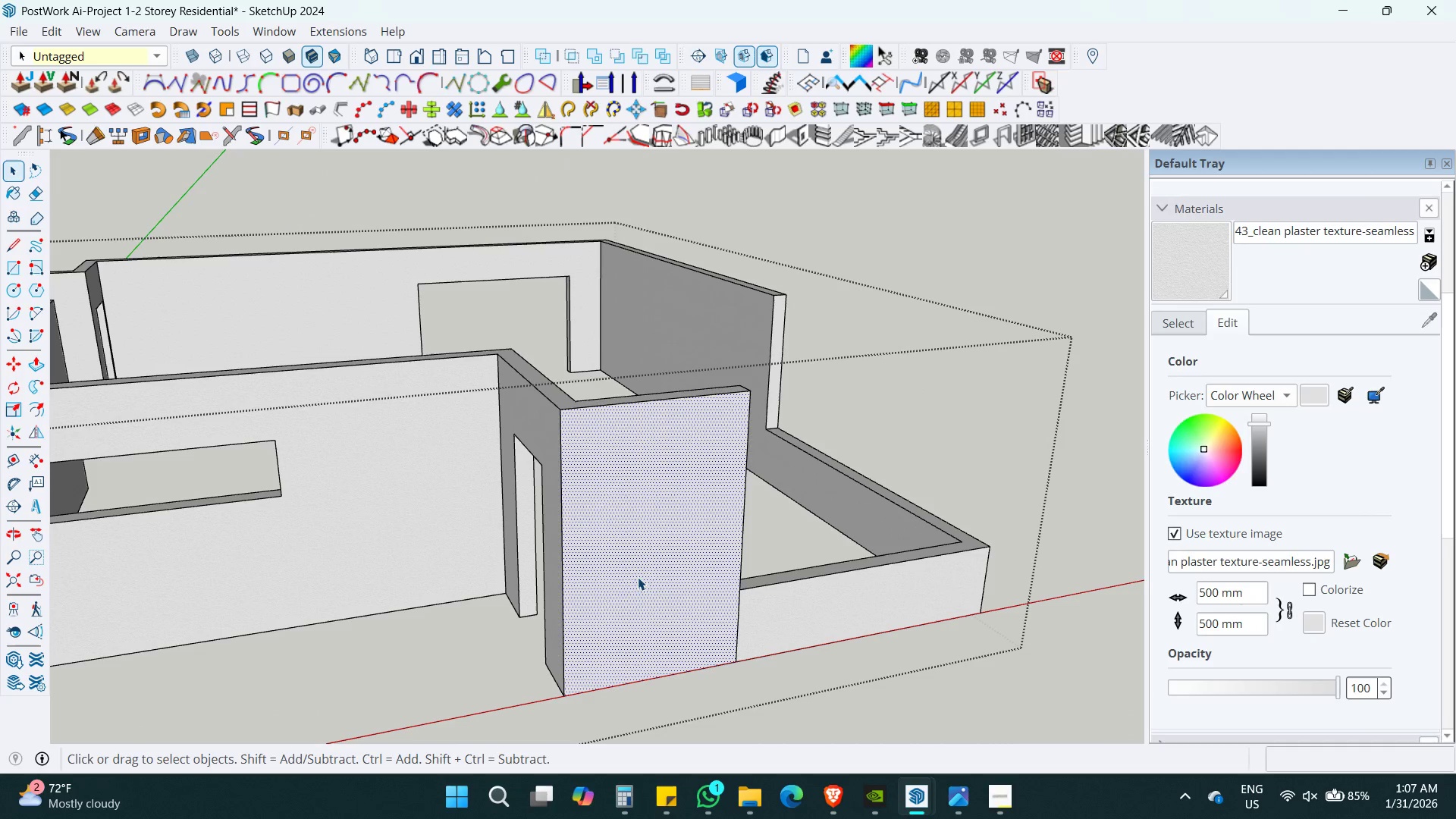 
key(Control+ControlLeft)
 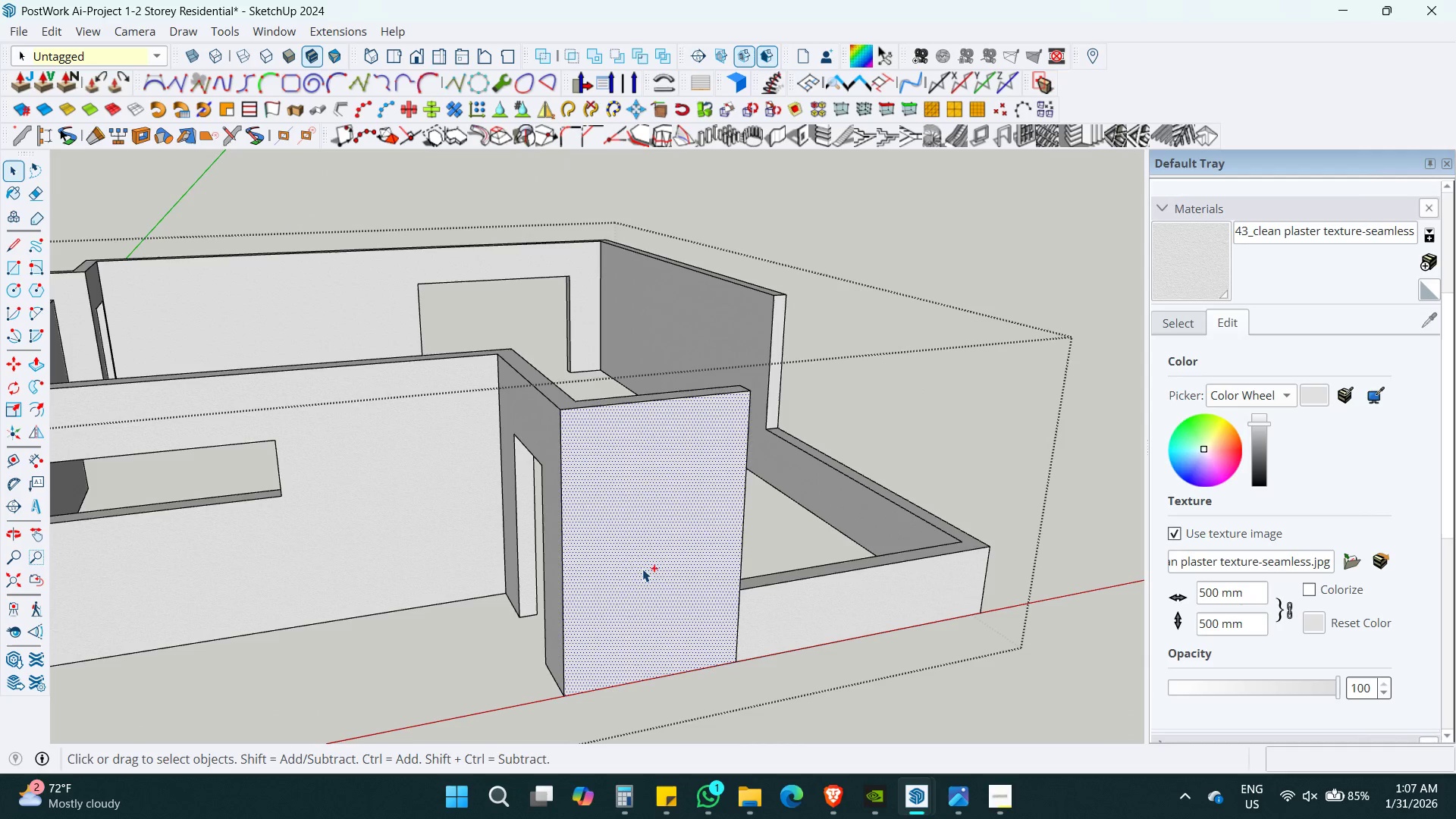 
key(Control+Space)
 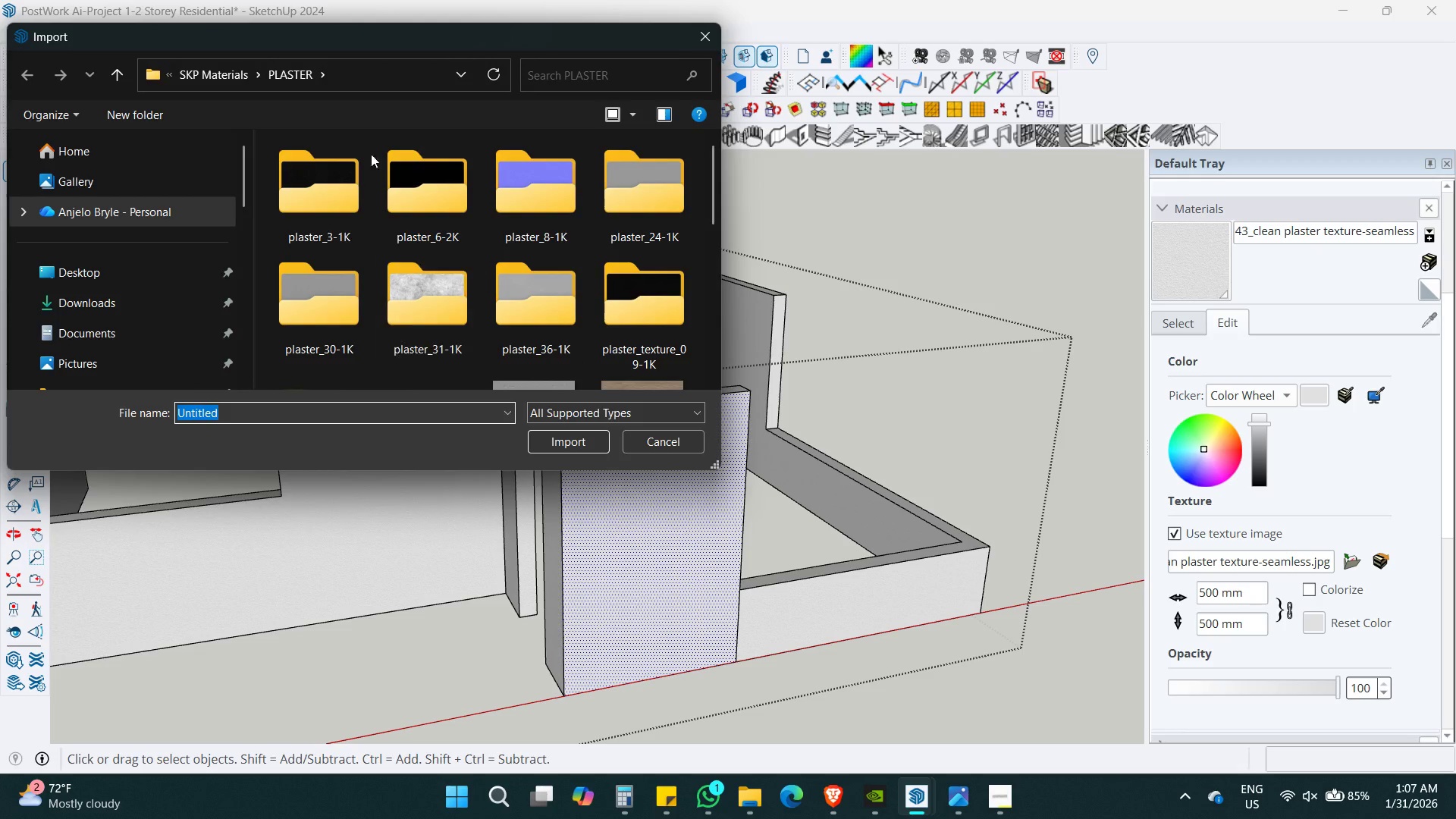 
left_click([231, 72])
 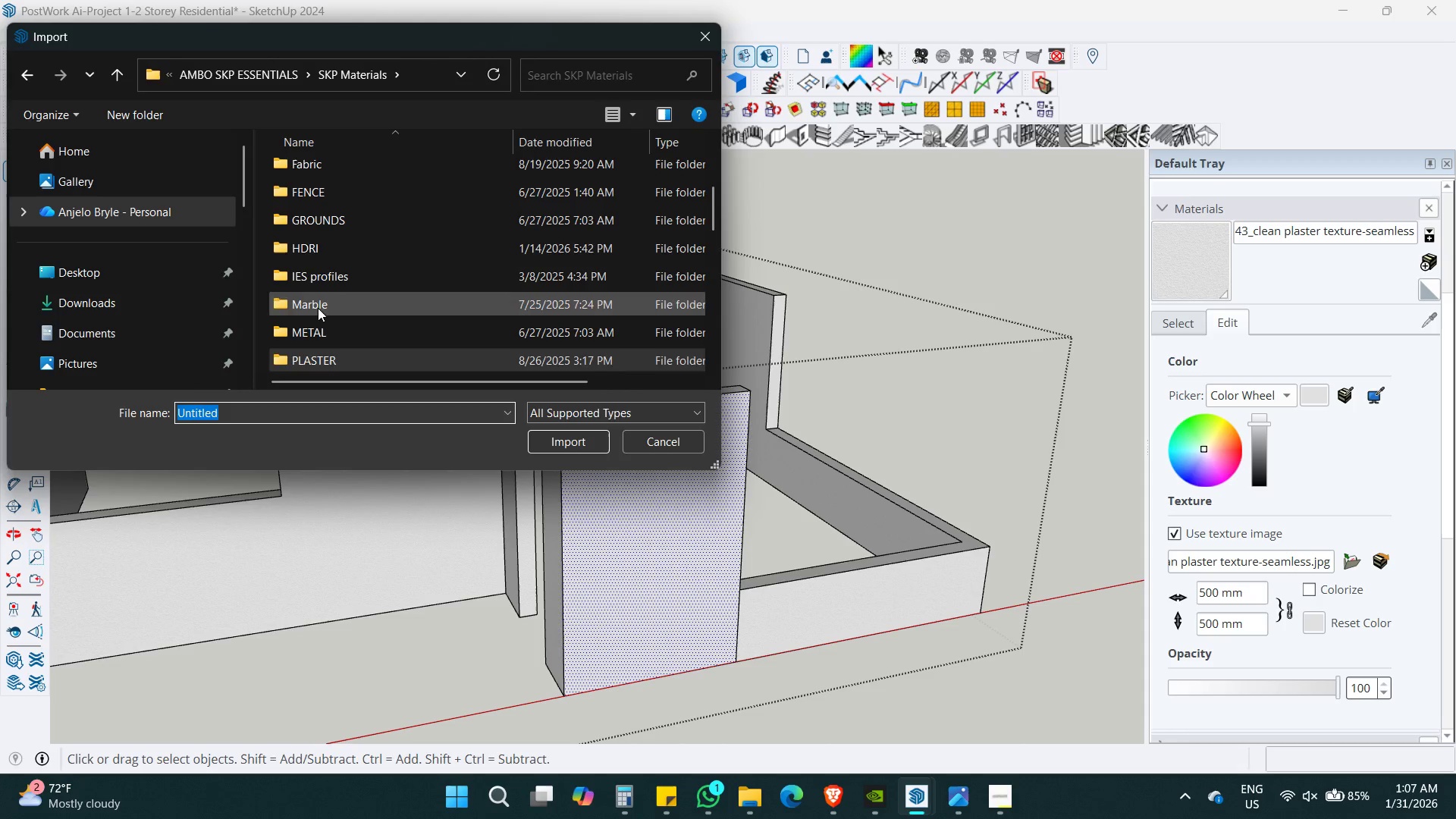 
scroll: coordinate [372, 345], scroll_direction: down, amount: 3.0
 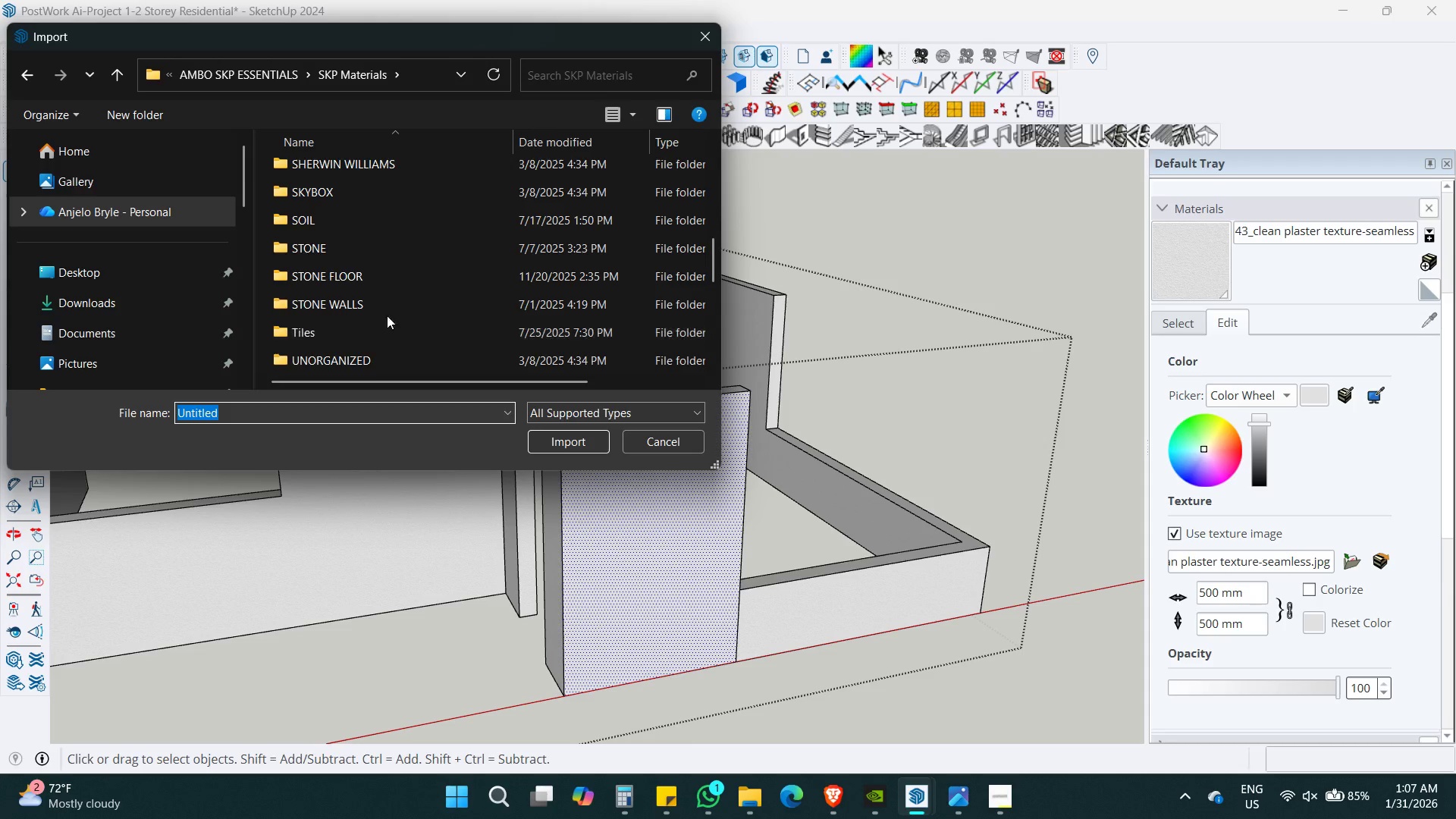 
double_click([400, 303])
 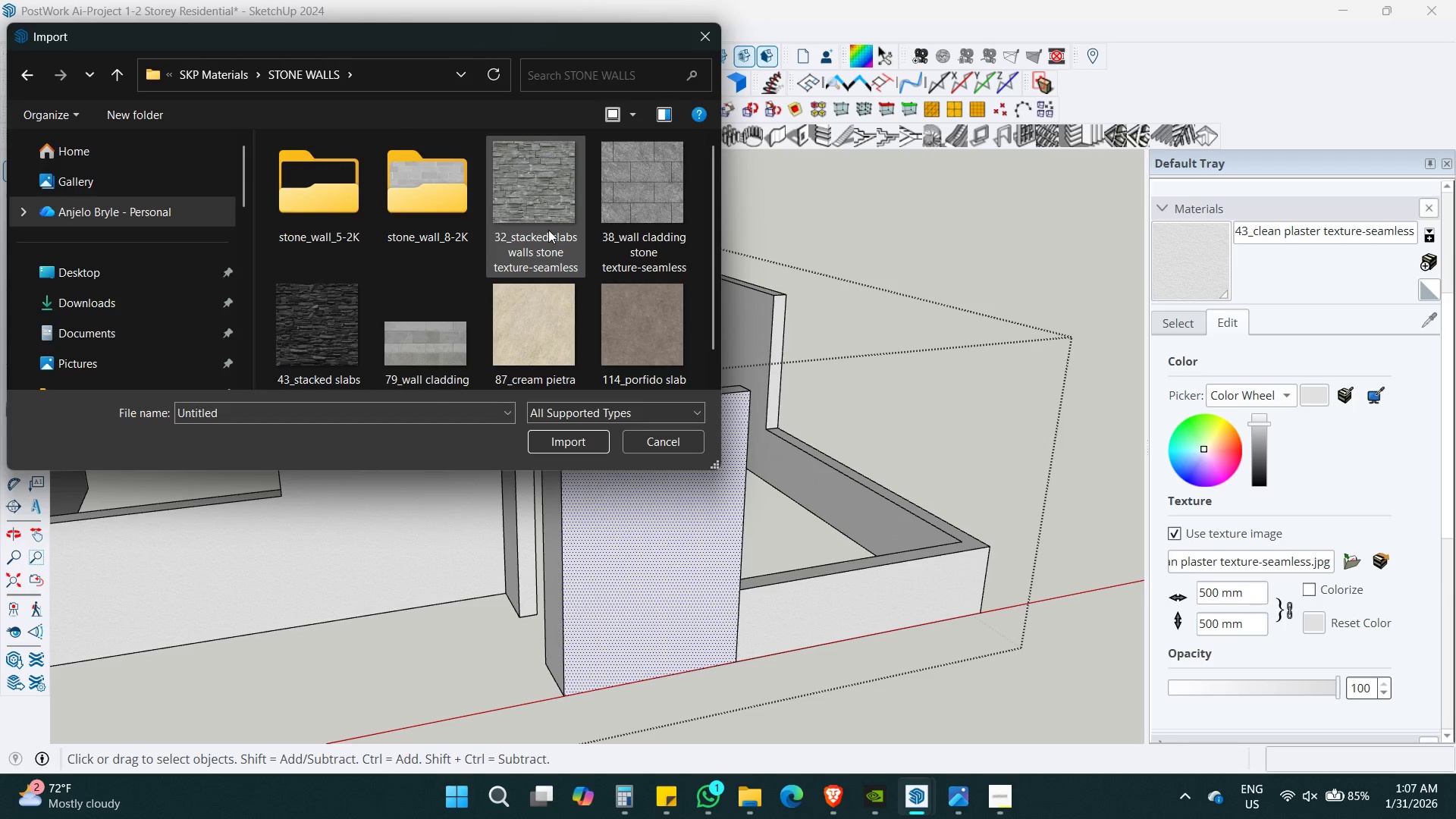 
scroll: coordinate [646, 243], scroll_direction: down, amount: 3.0
 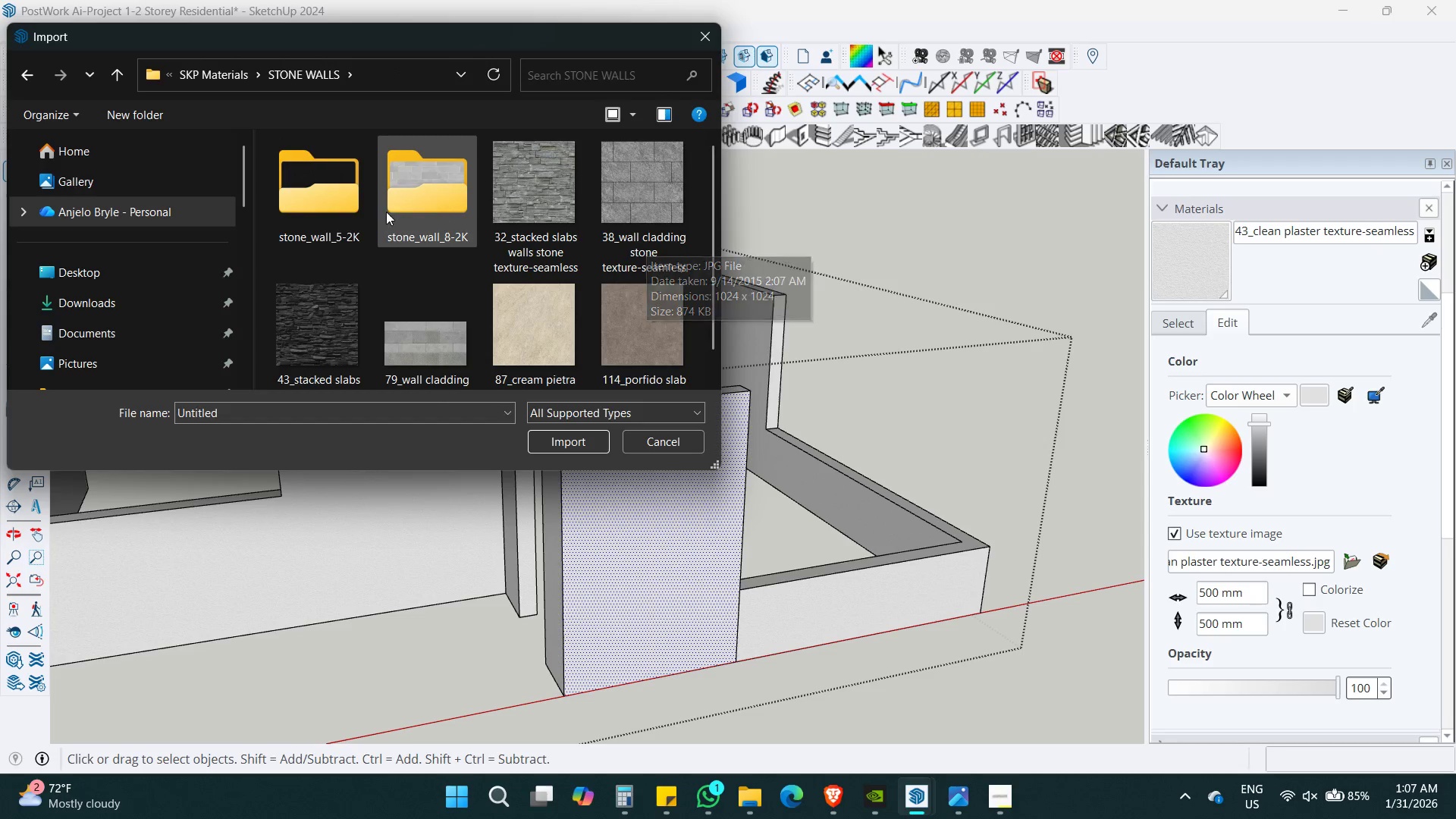 
double_click([431, 199])
 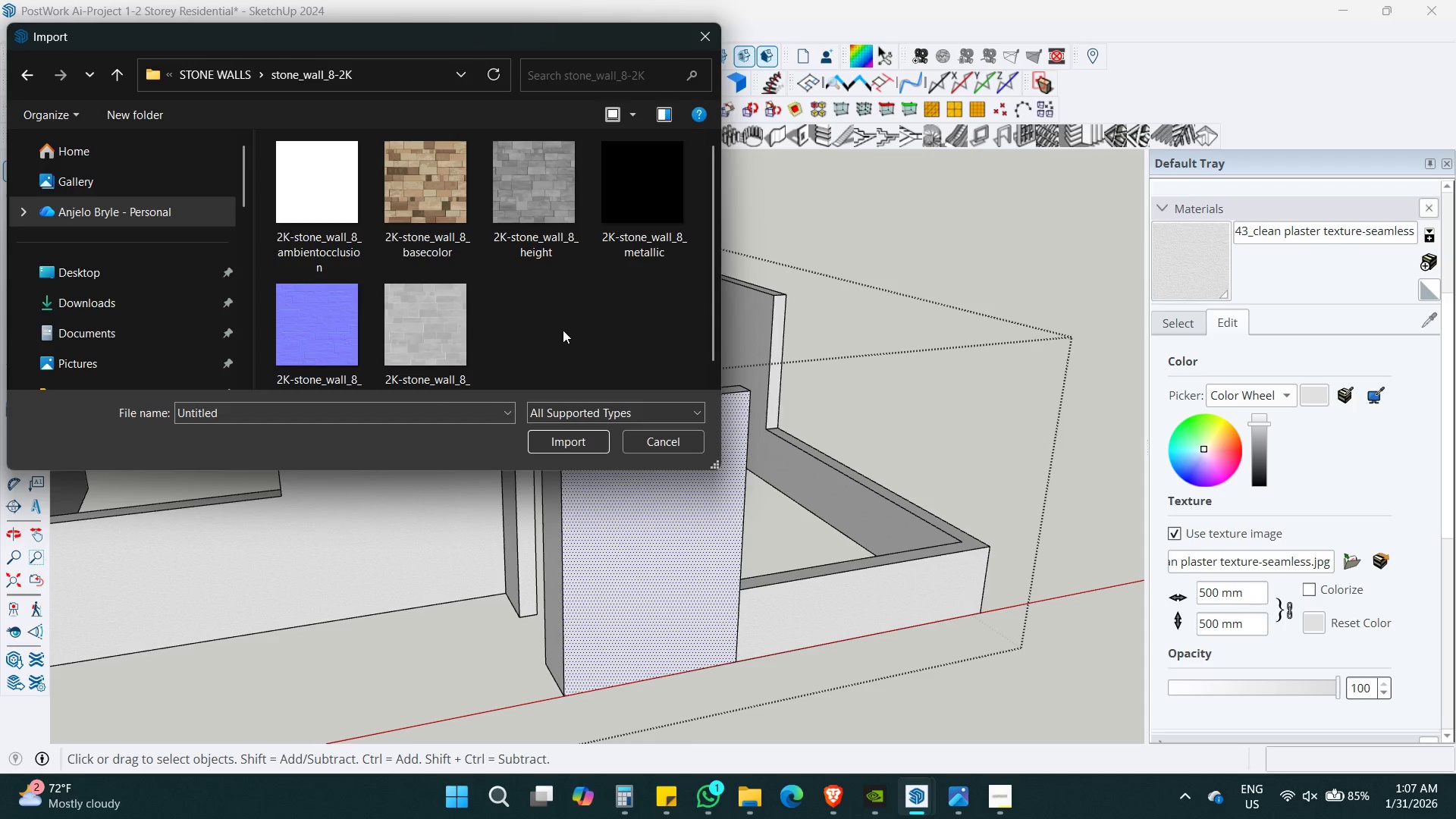 
 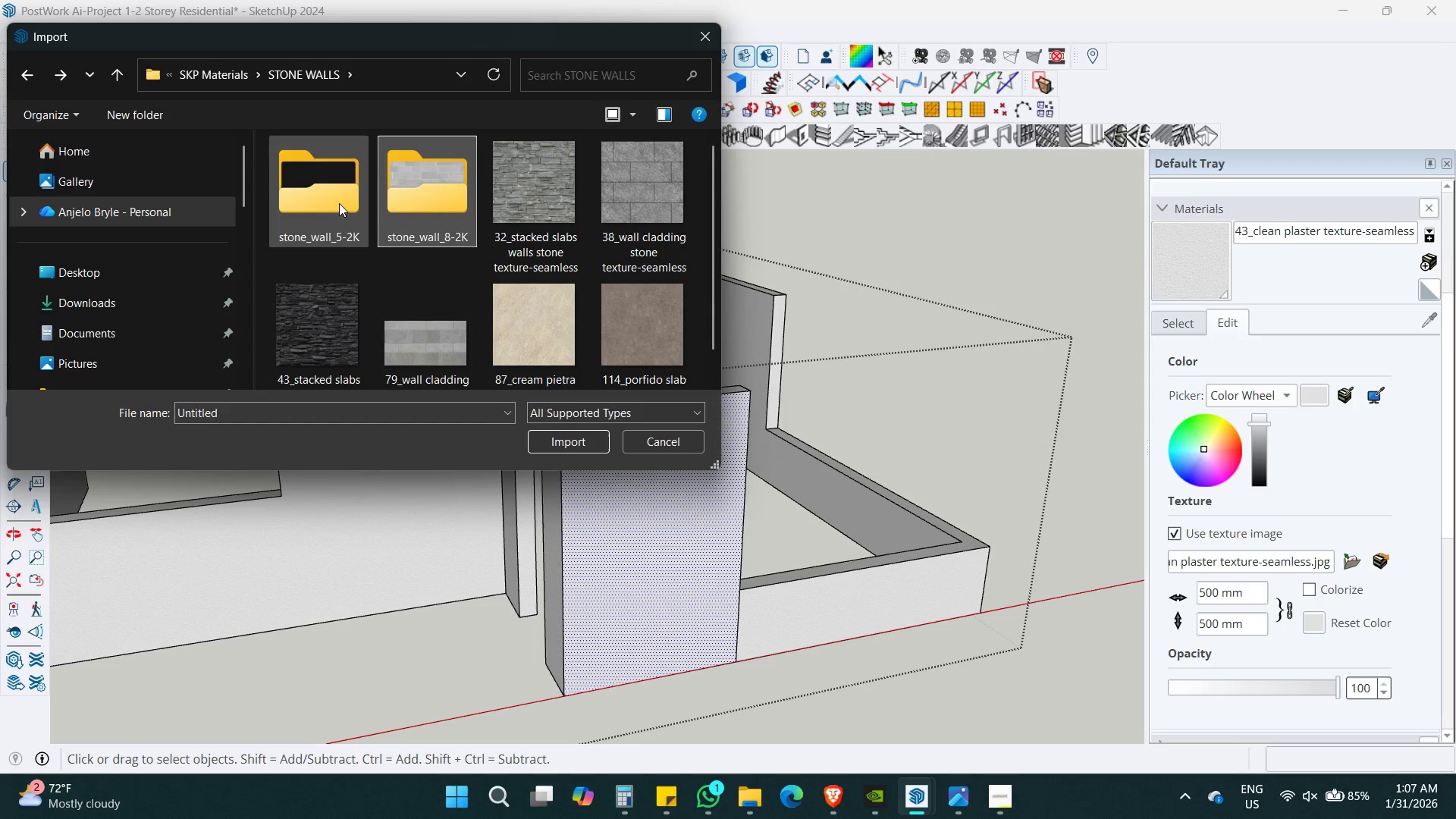 
double_click([339, 202])
 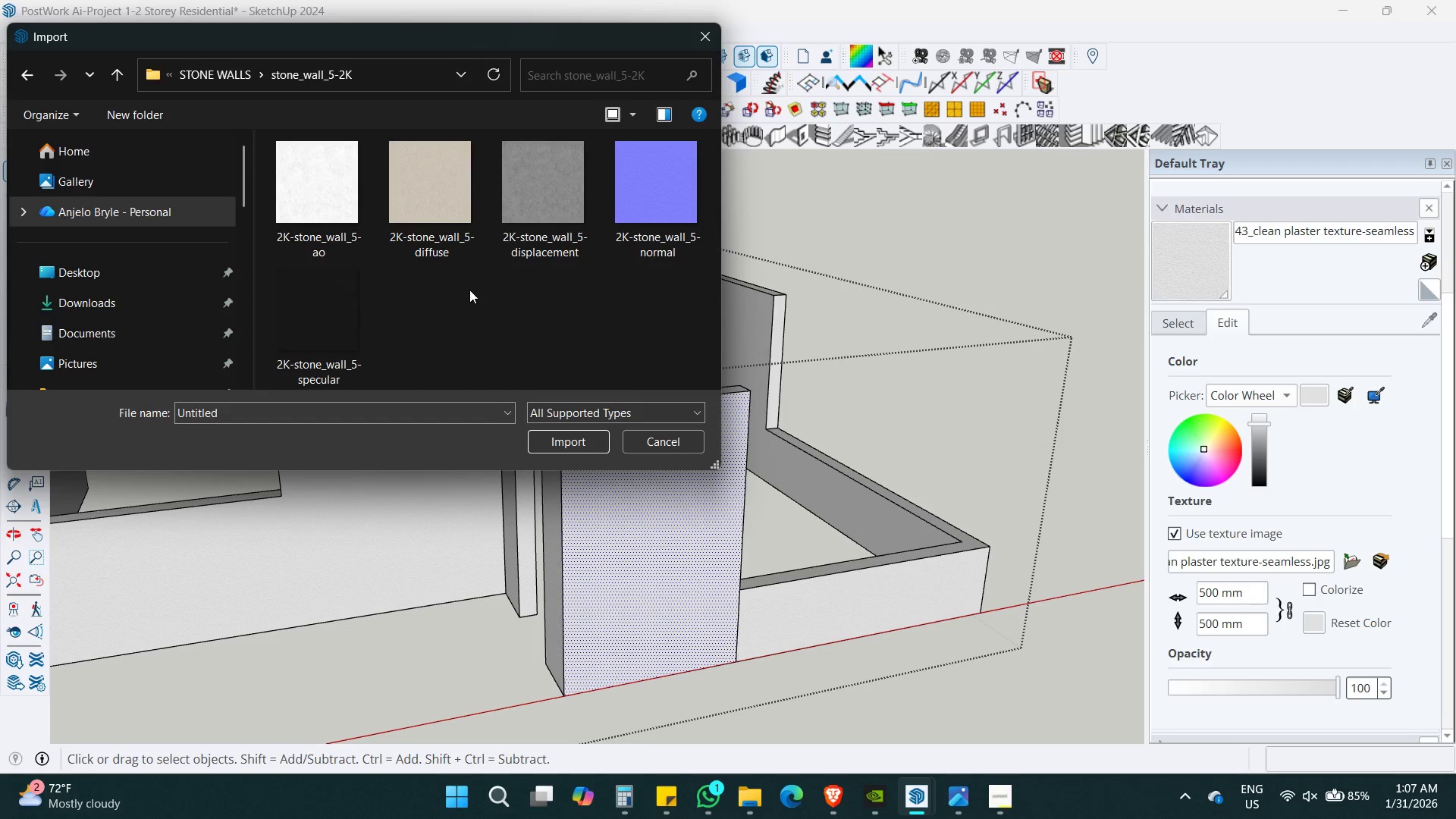 
 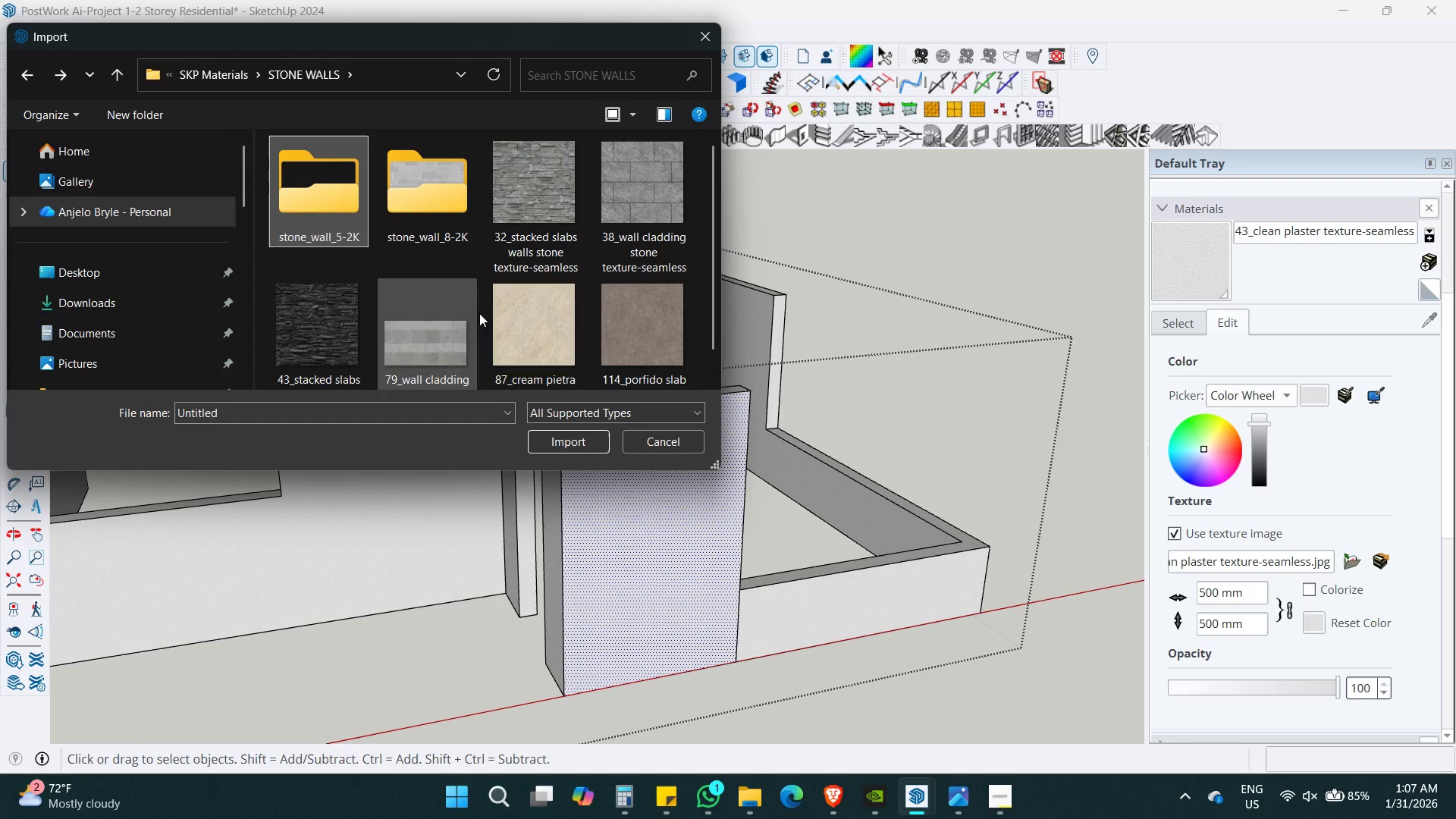 
scroll: coordinate [547, 303], scroll_direction: down, amount: 3.0
 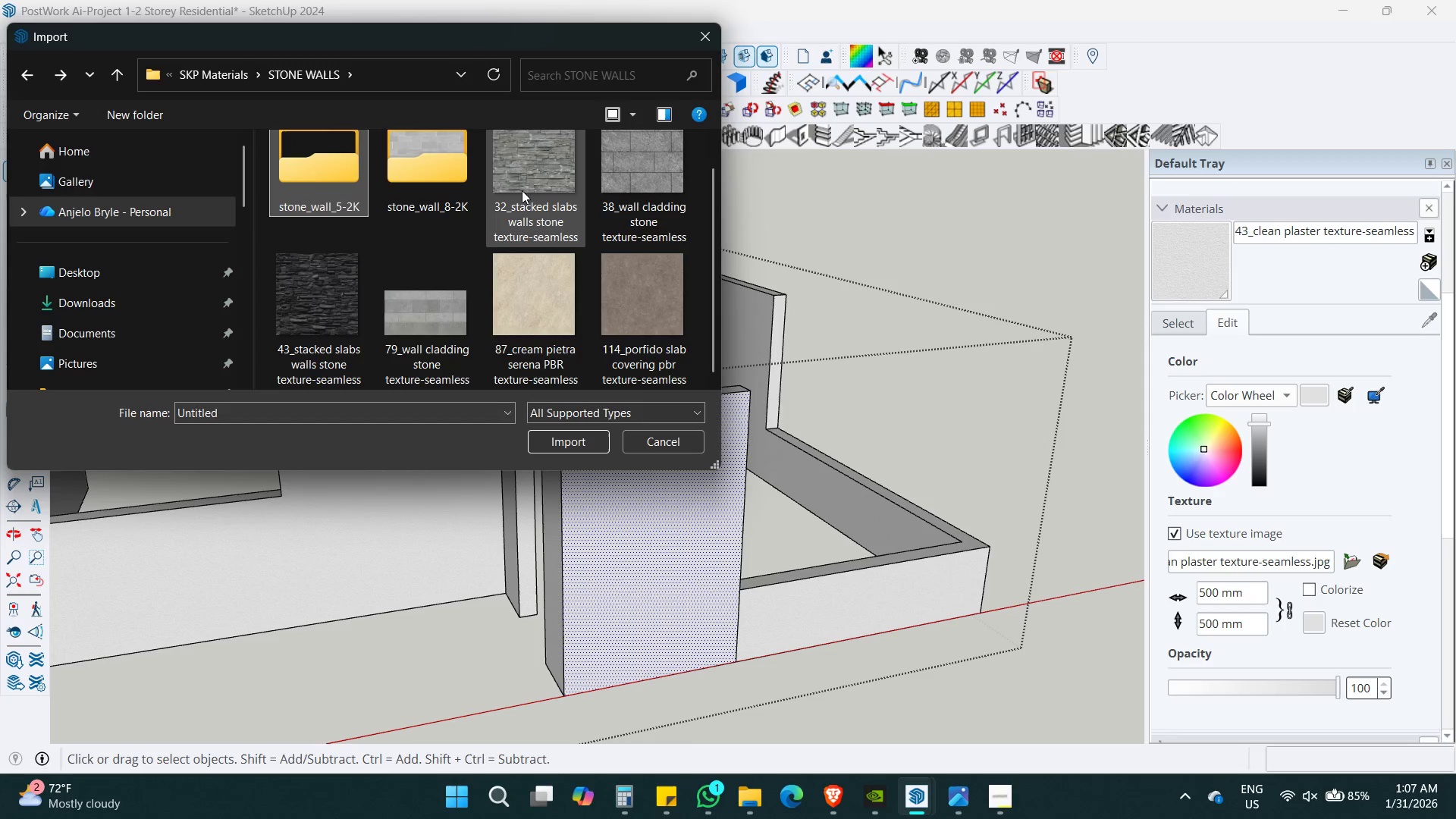 
double_click([460, 172])
 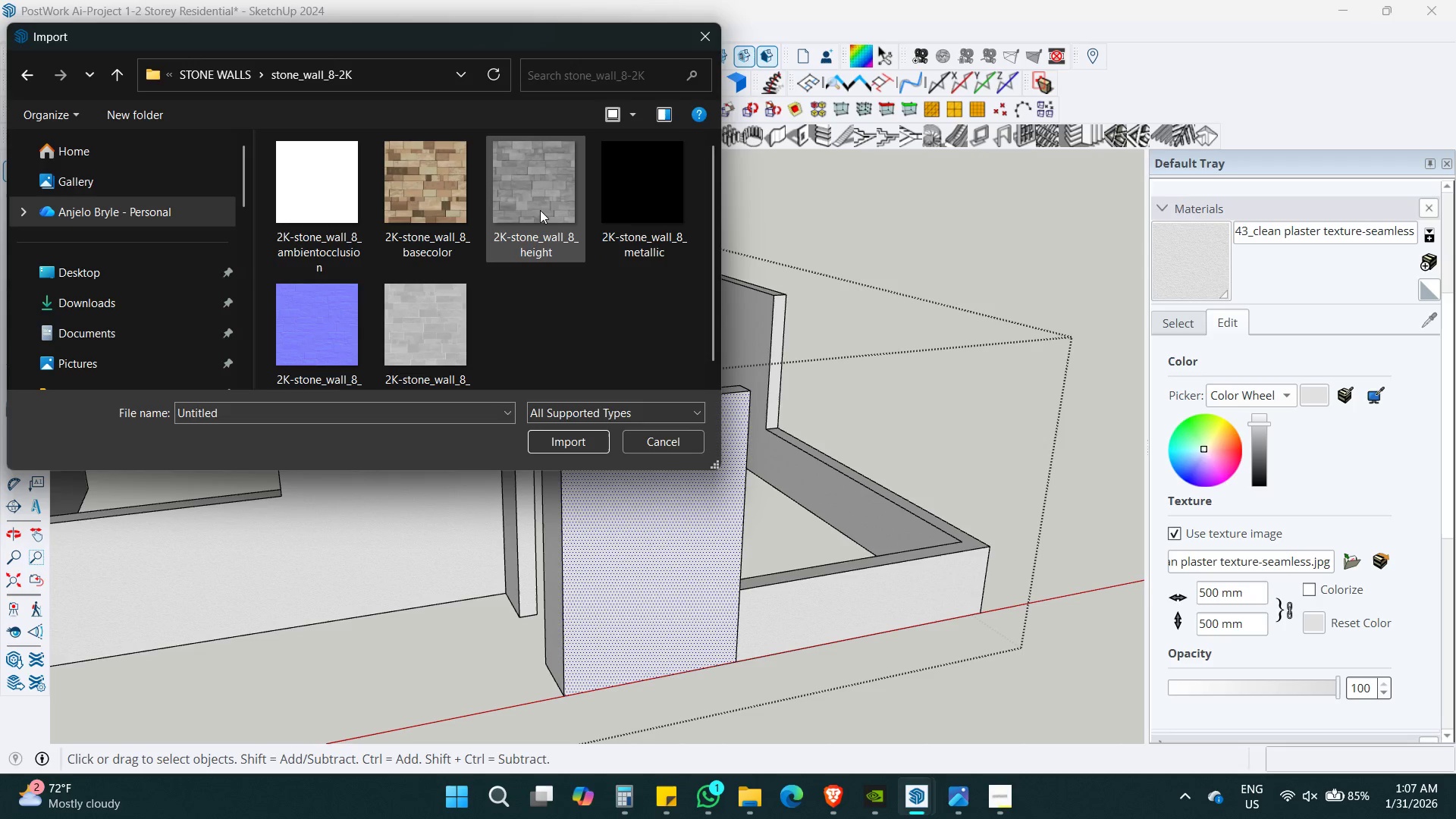 
 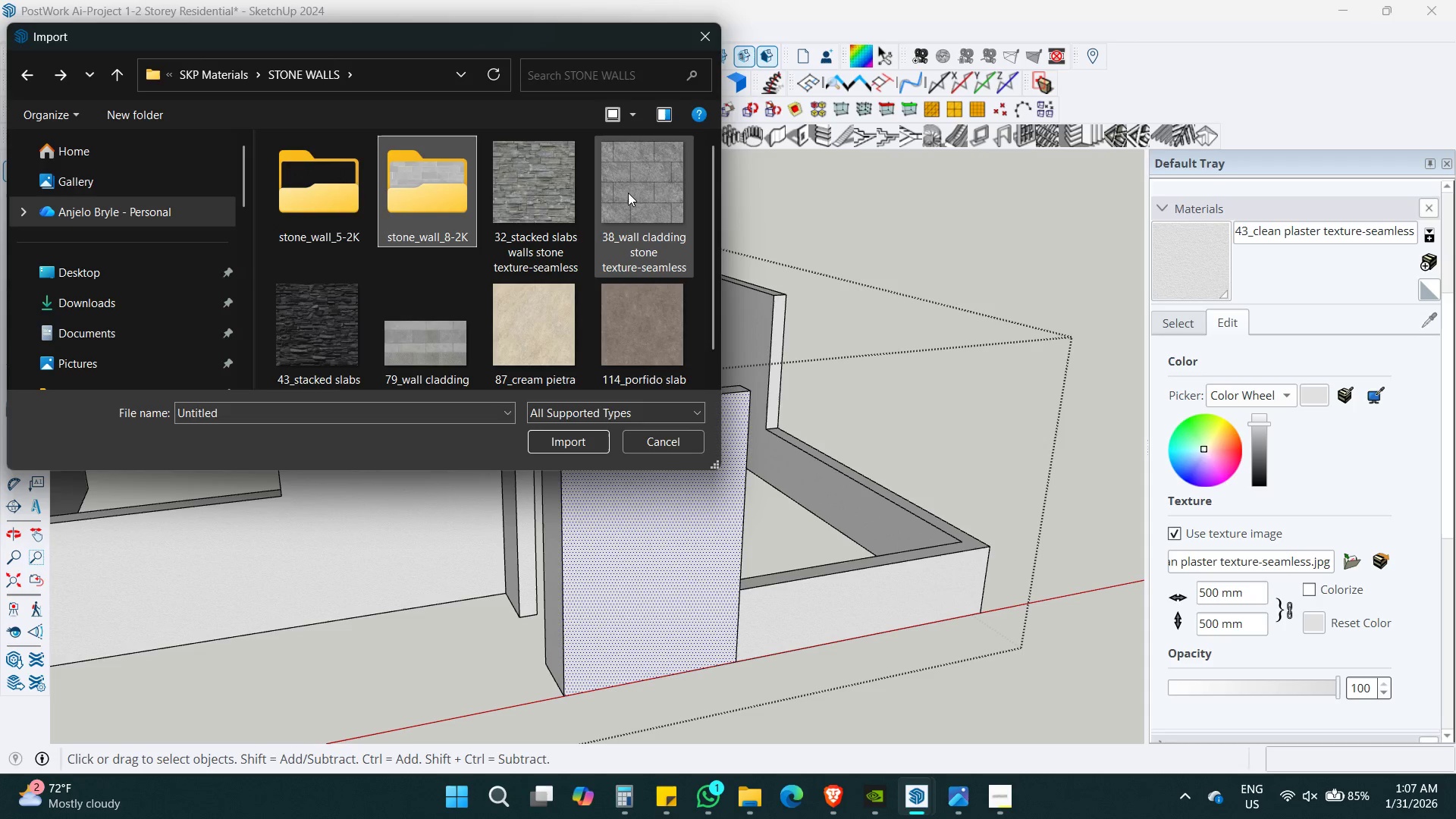 
left_click([629, 191])
 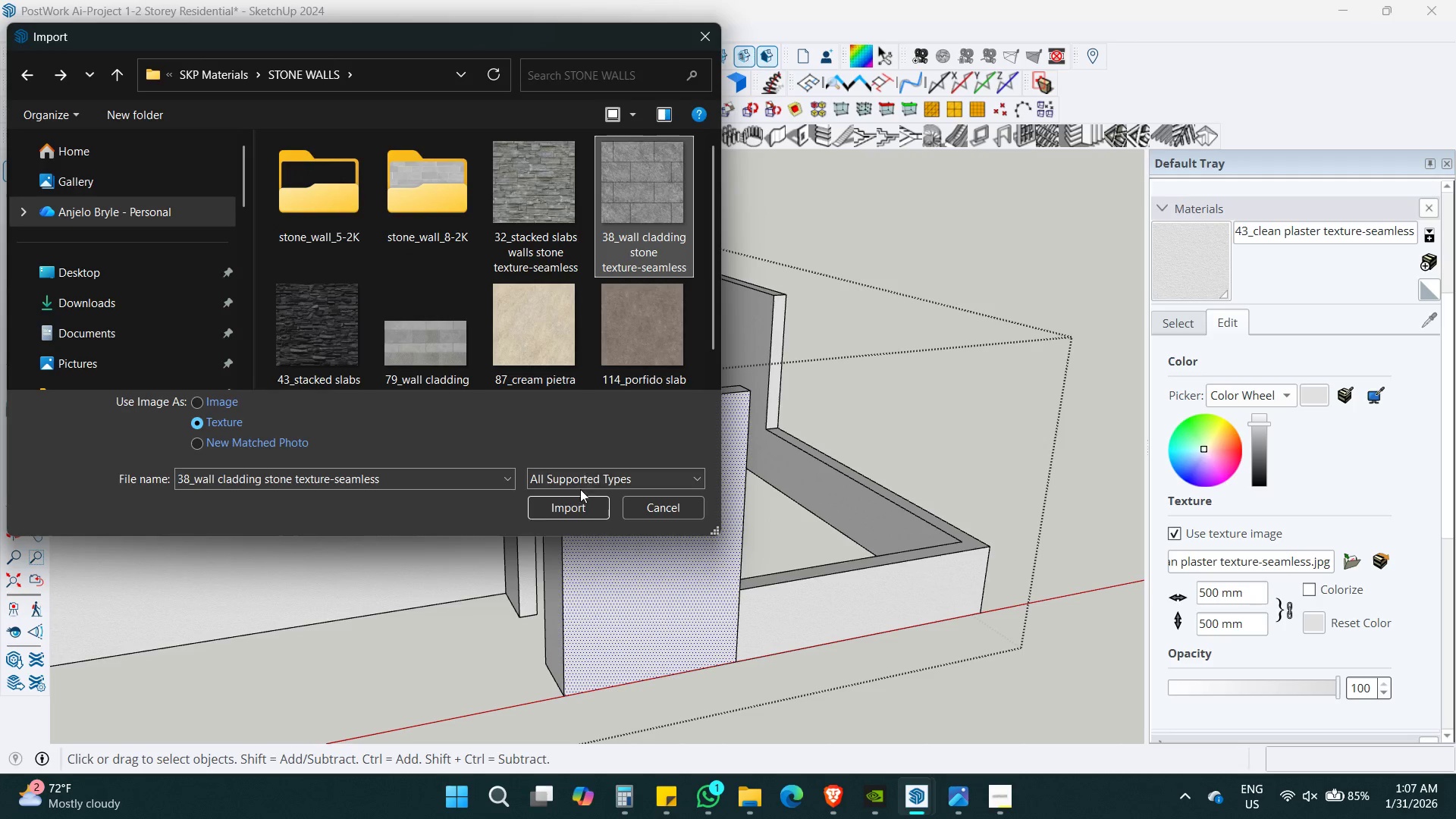 
left_click([580, 511])
 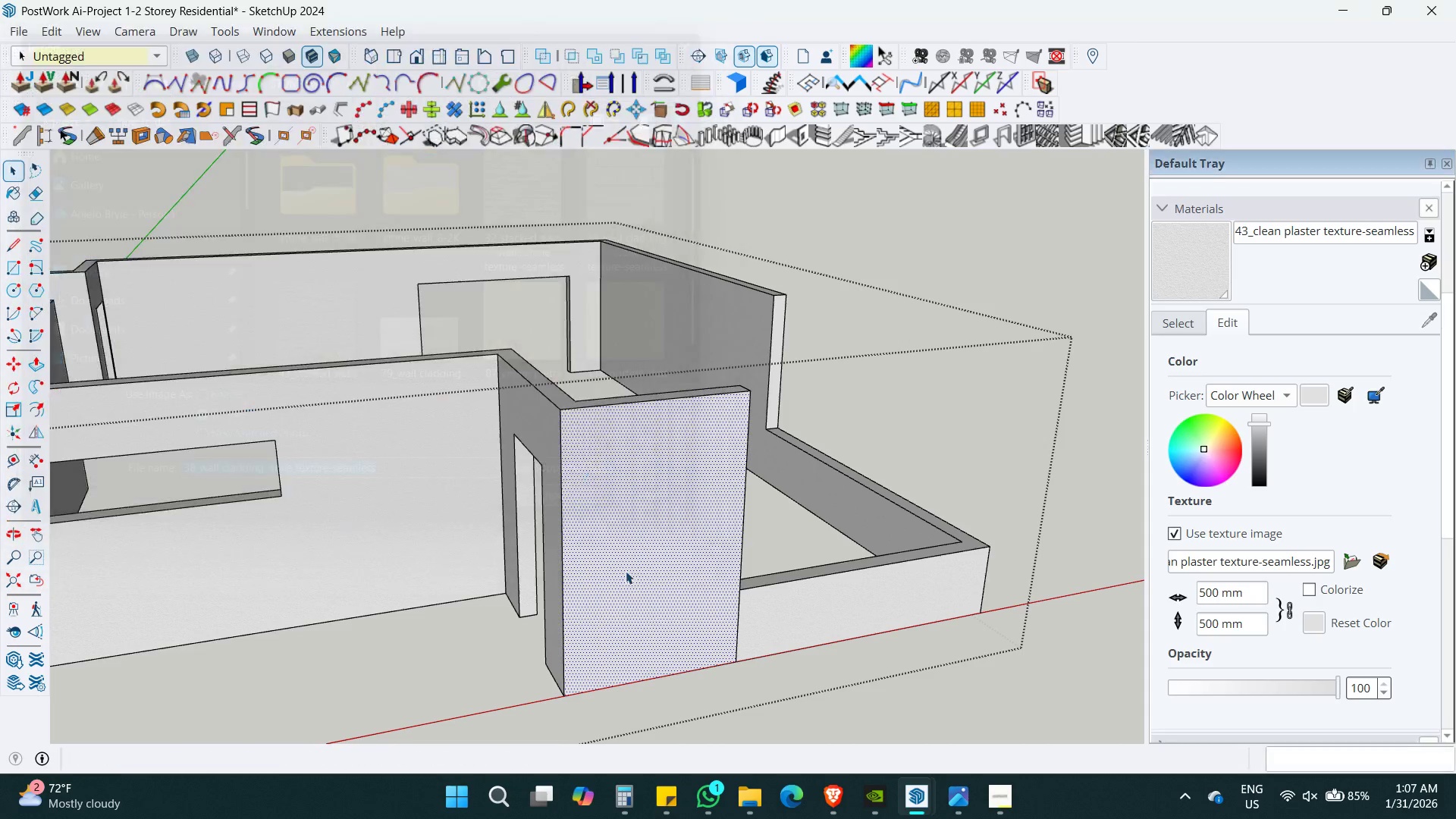 
key(Shift+ShiftLeft)
 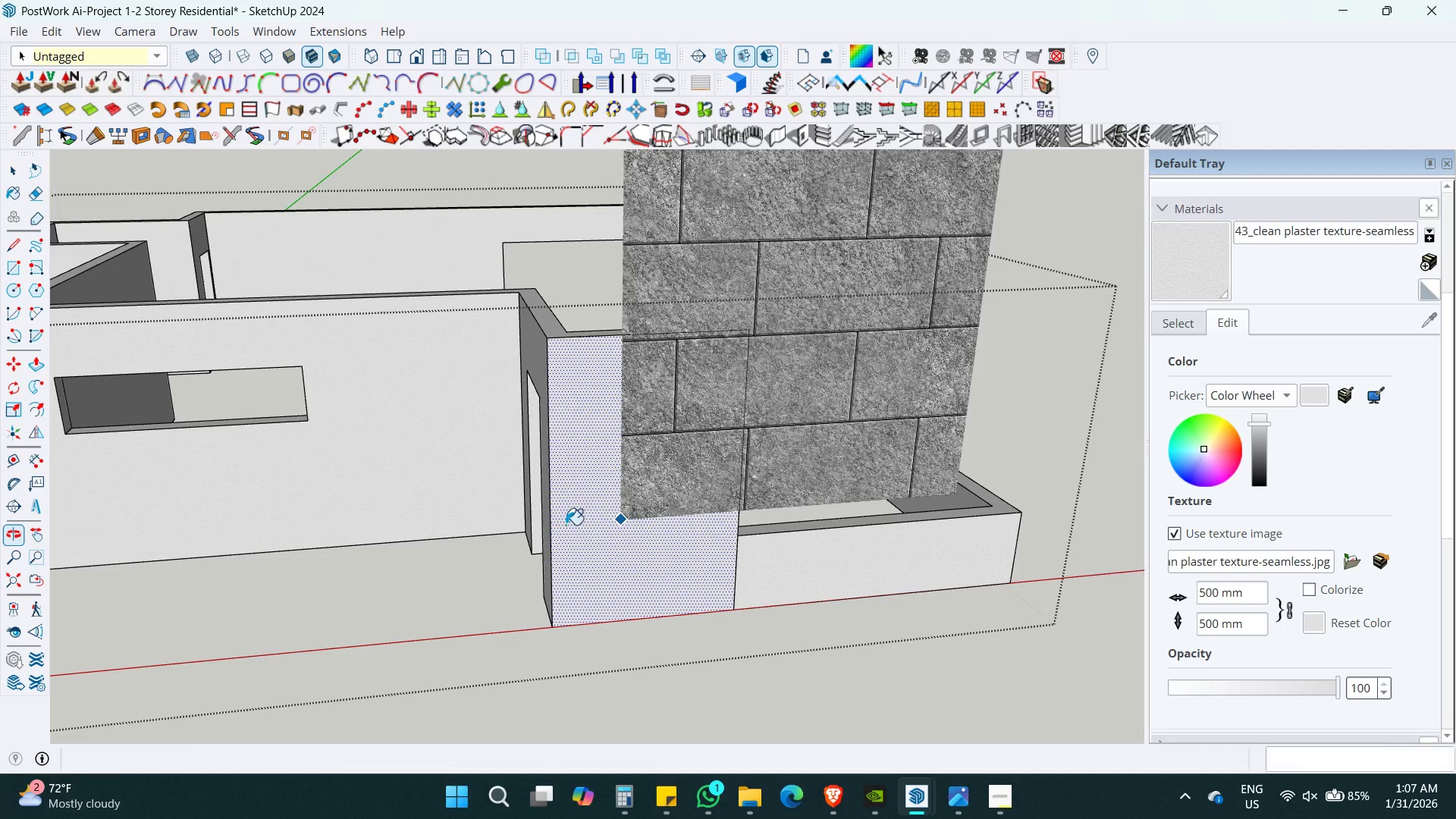 
scroll: coordinate [576, 556], scroll_direction: up, amount: 3.0
 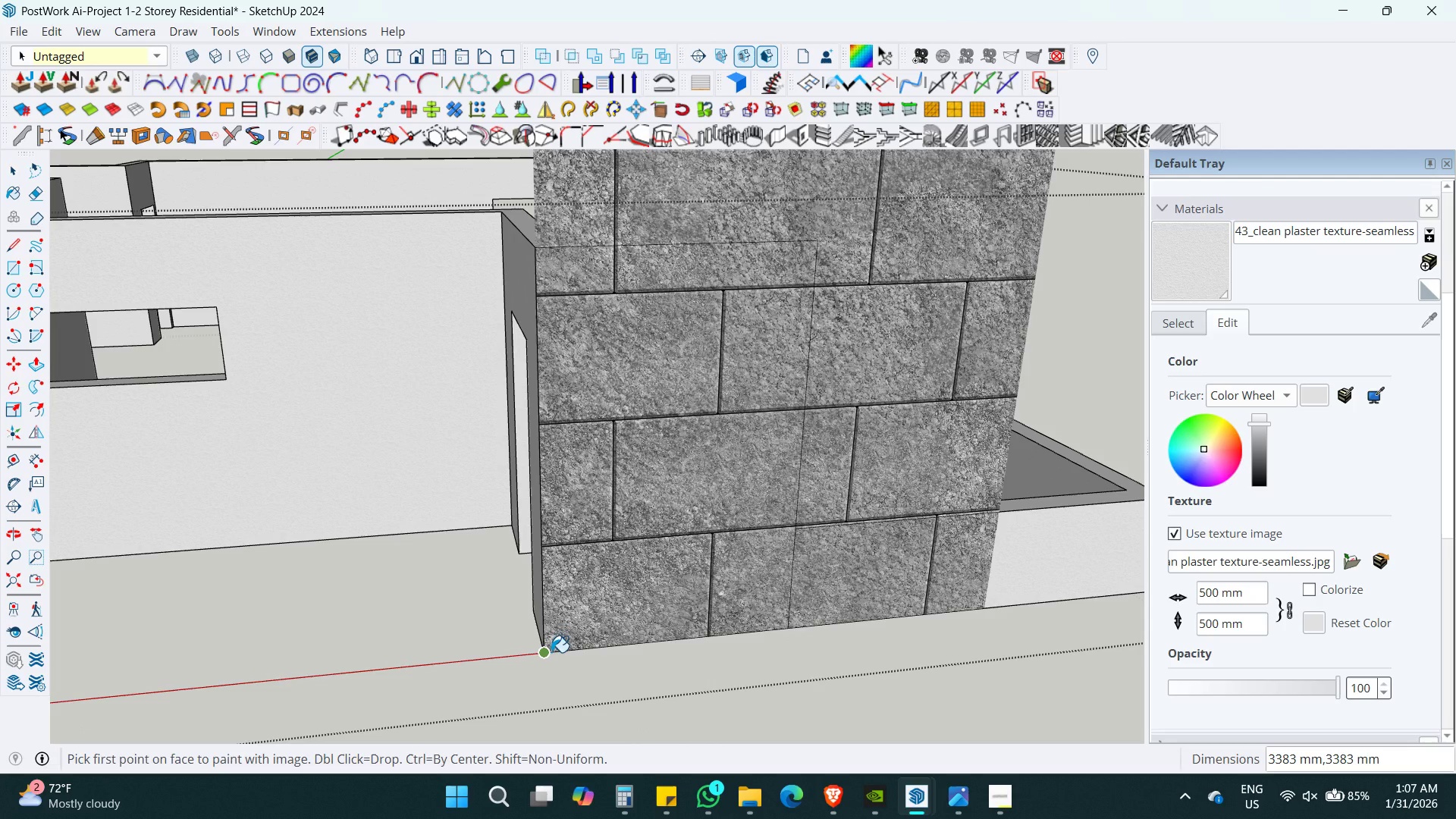 
left_click([551, 654])
 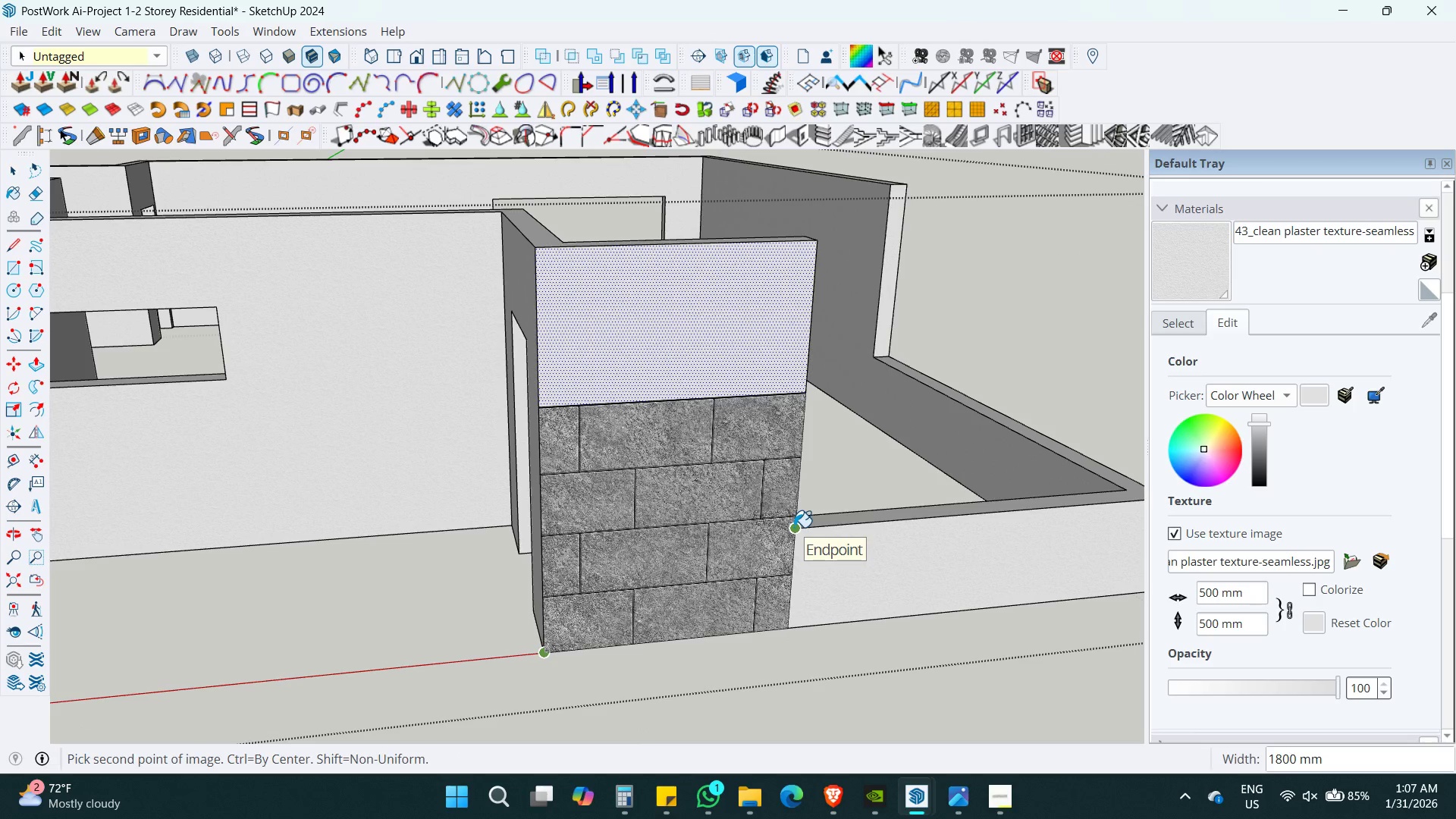 
key(Numpad1)
 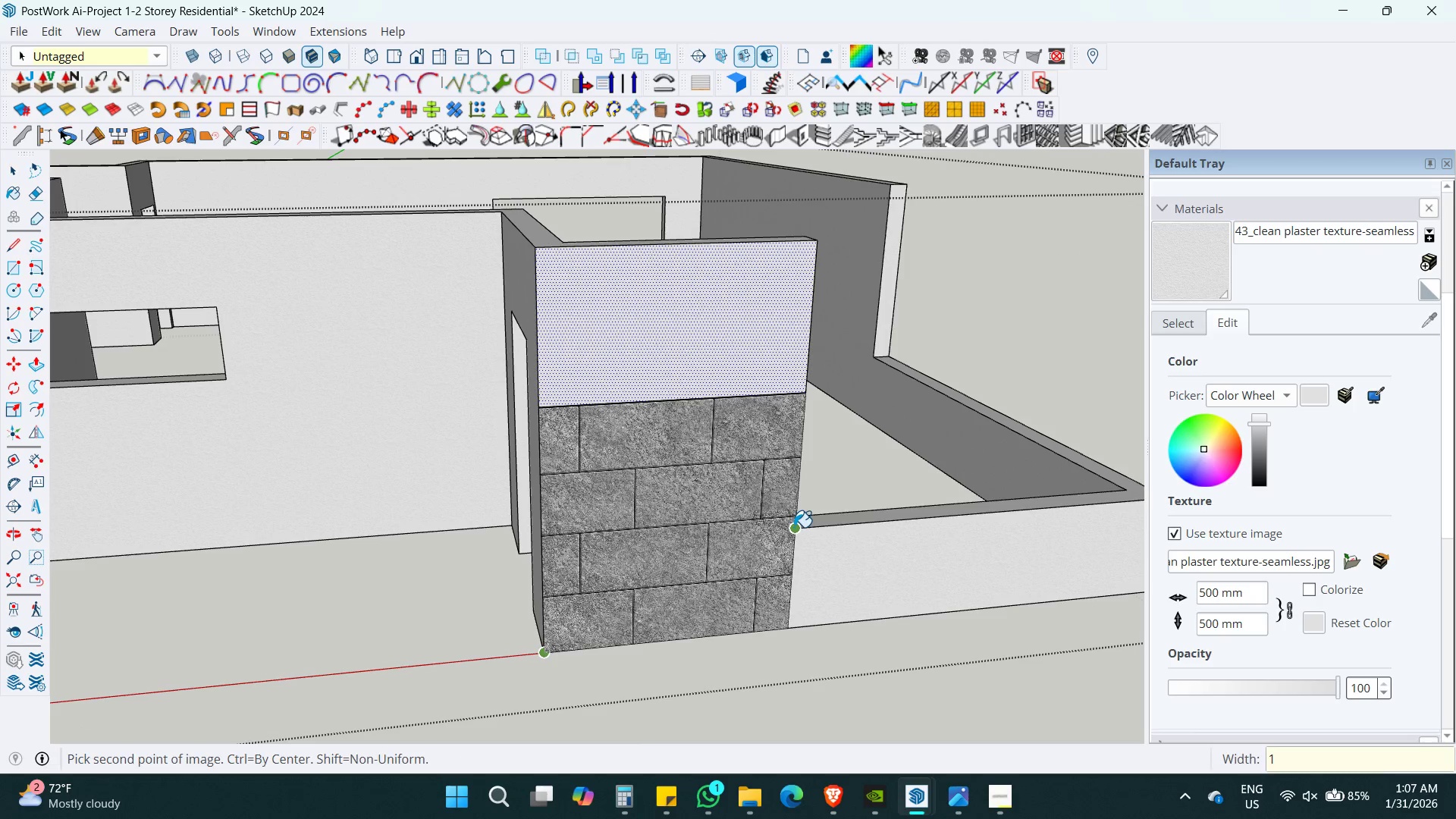 
key(Numpad0)
 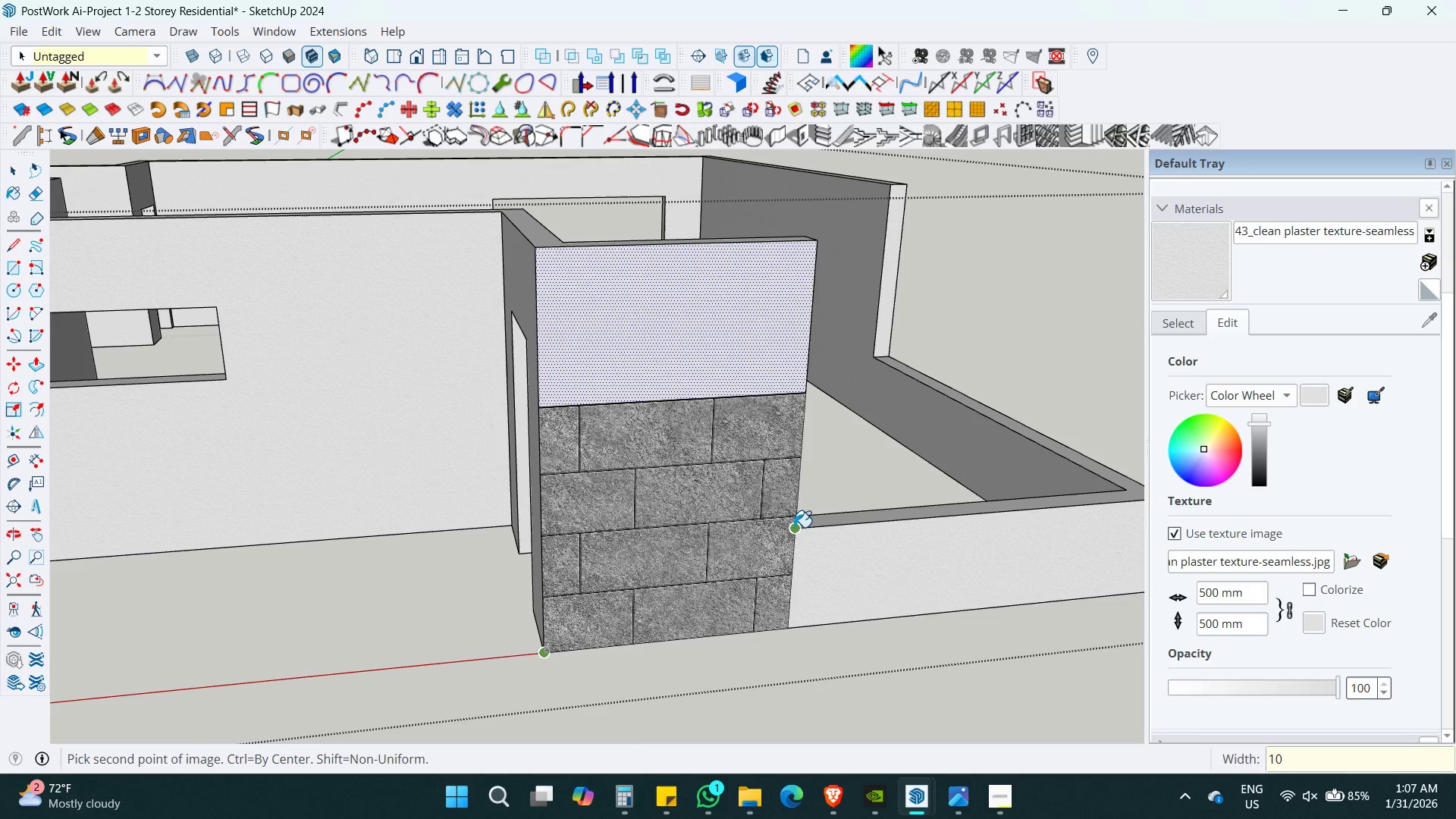 
key(Numpad0)
 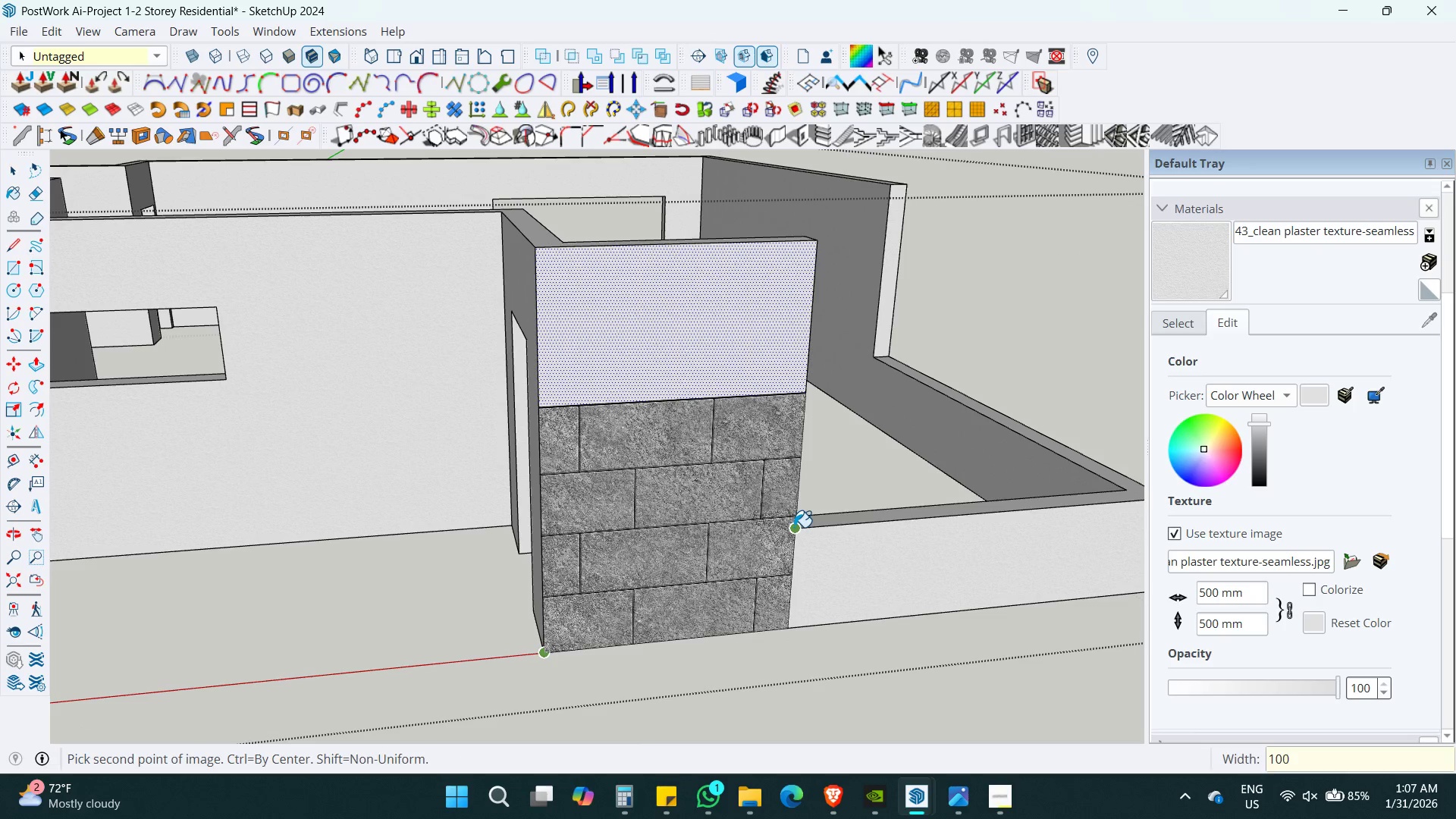 
key(Numpad0)
 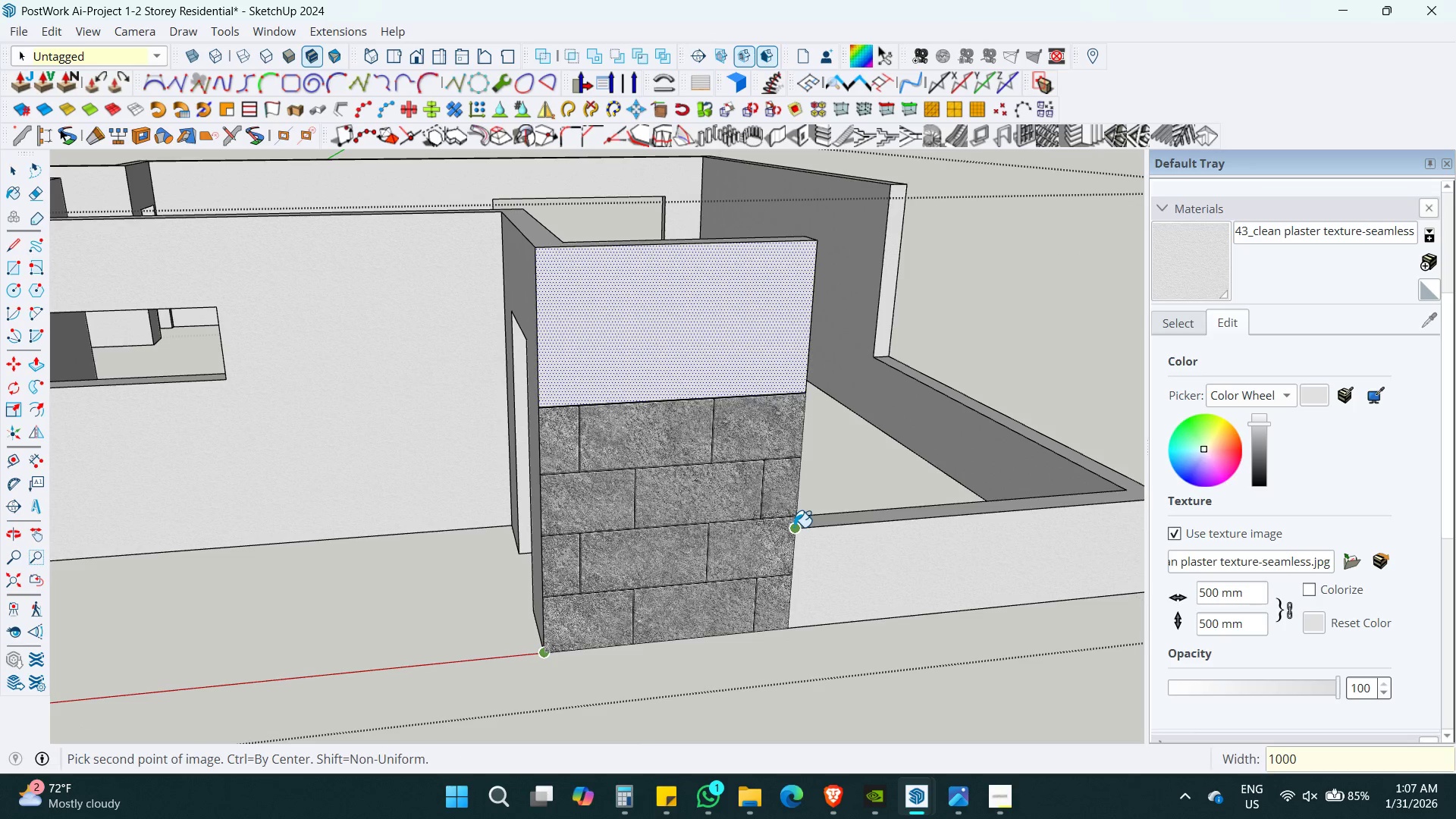 
key(Enter)
 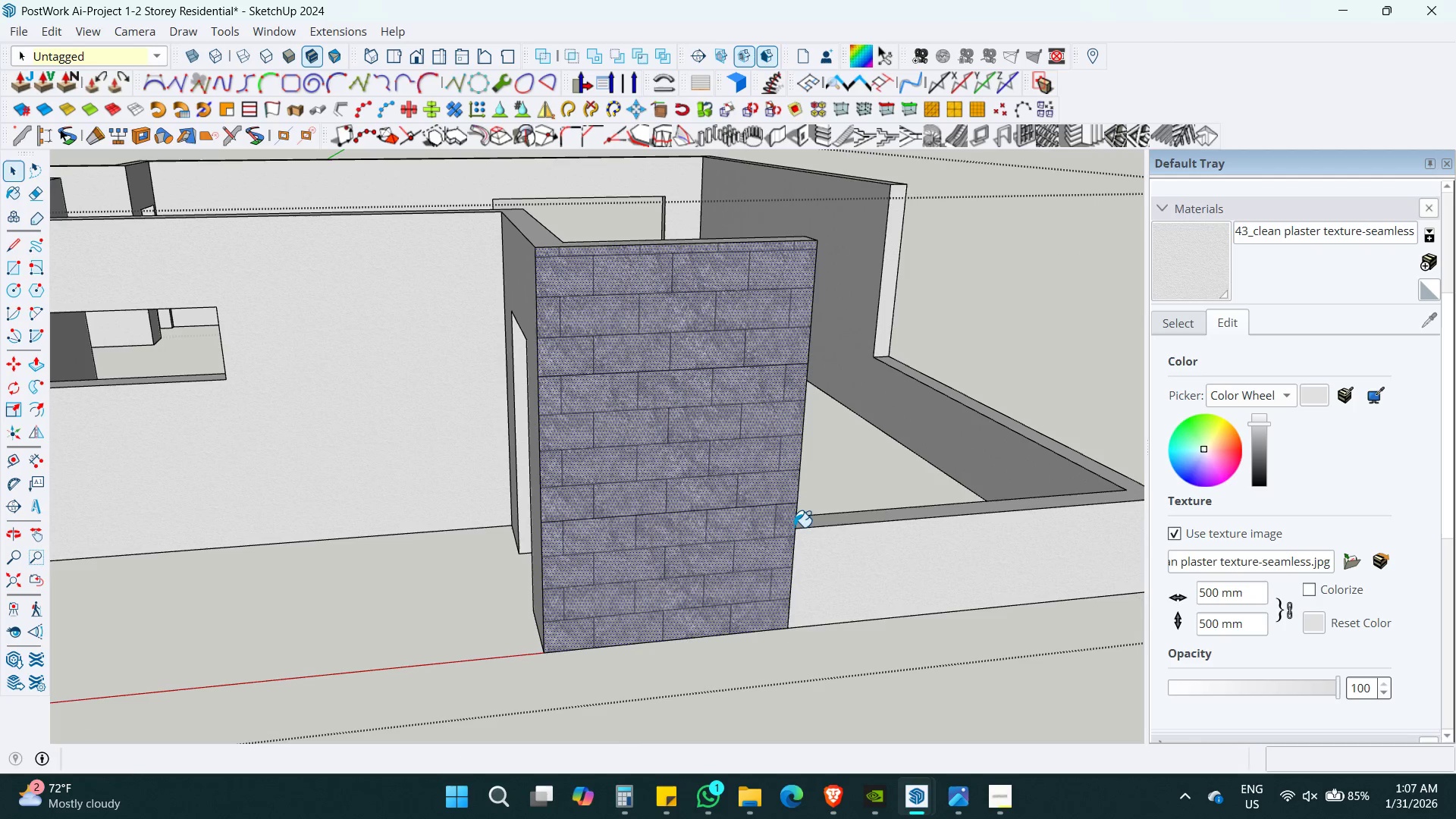 
key(Space)
 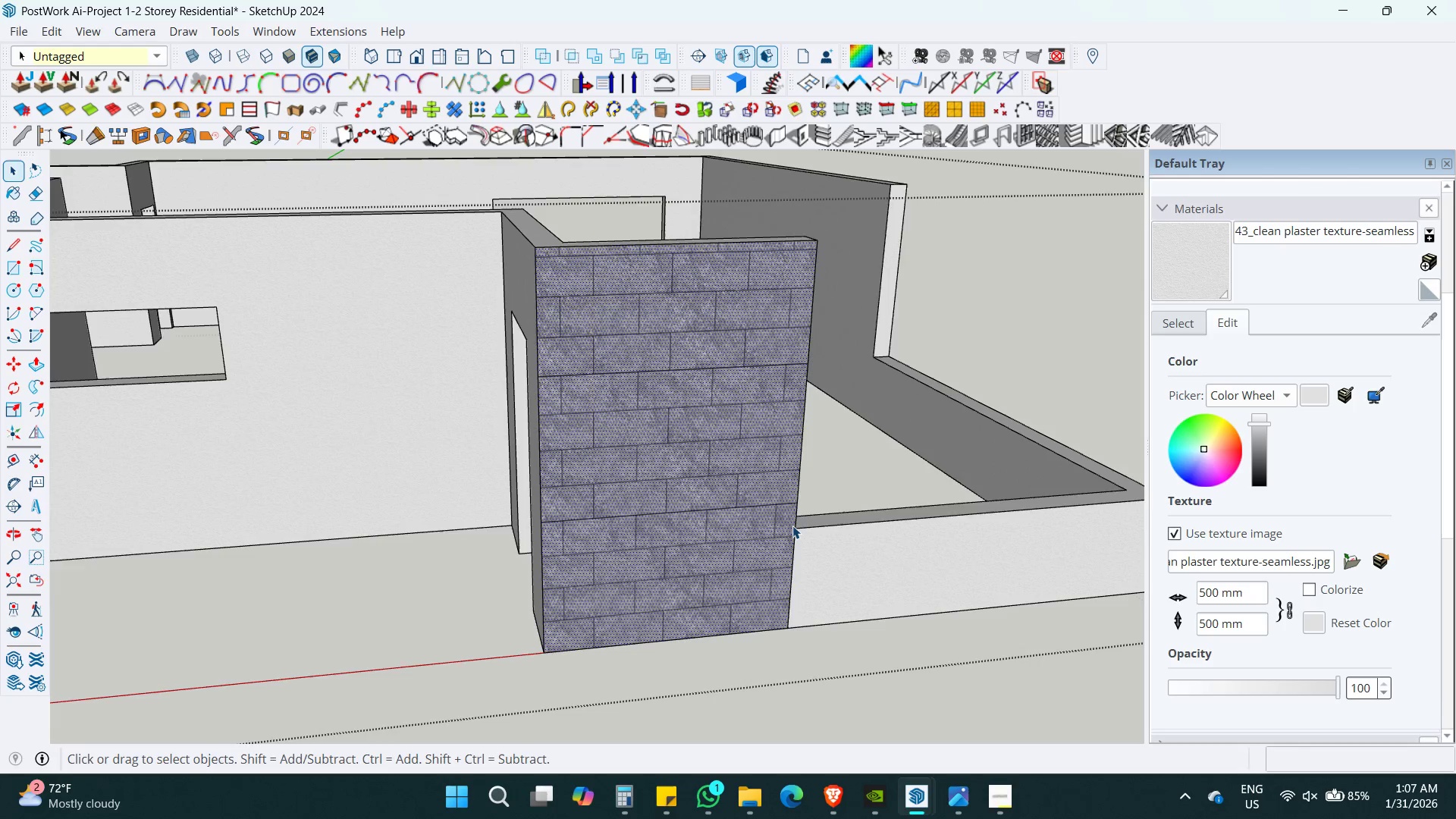 
key(Escape)
 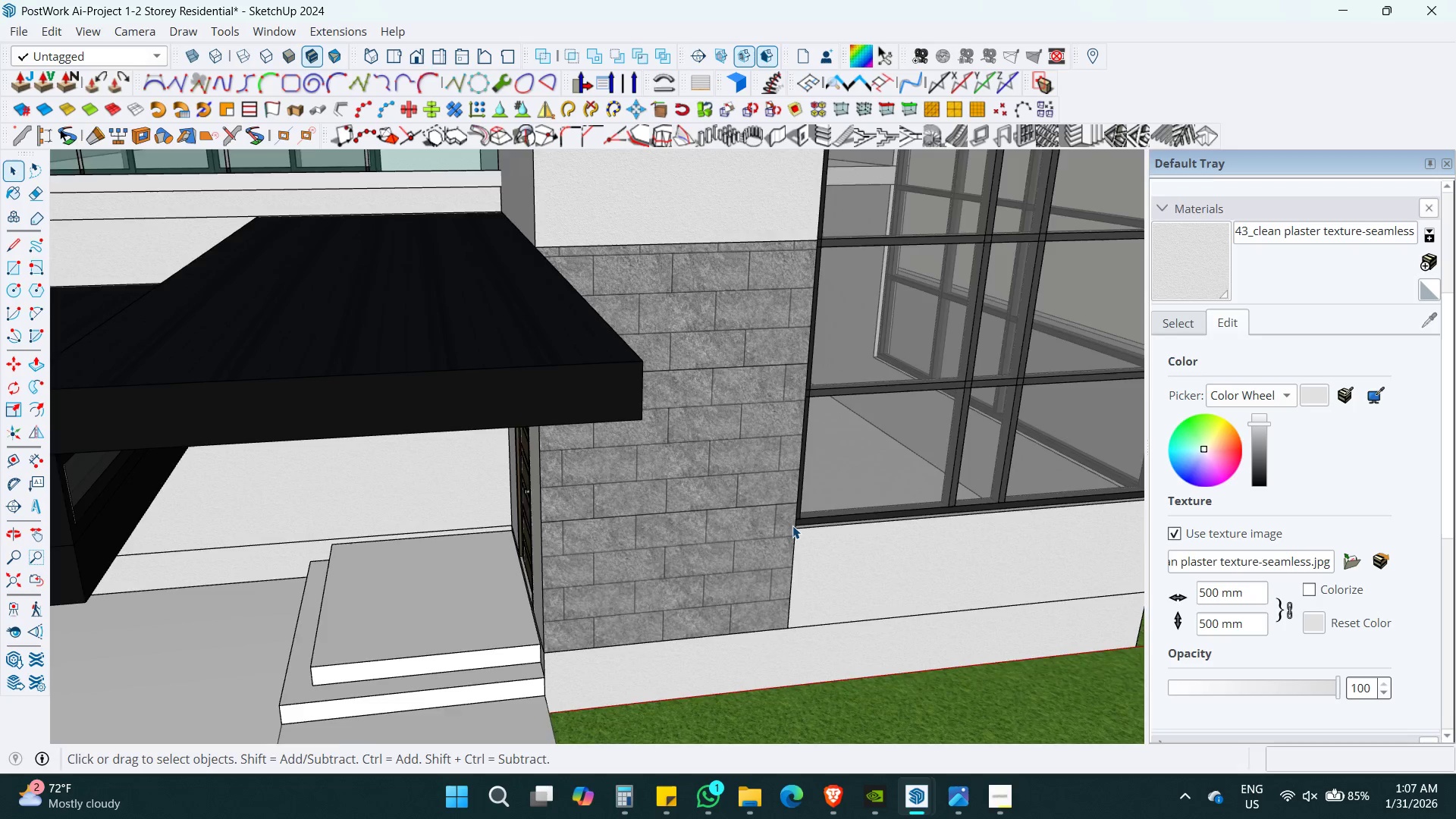 
key(Escape)
 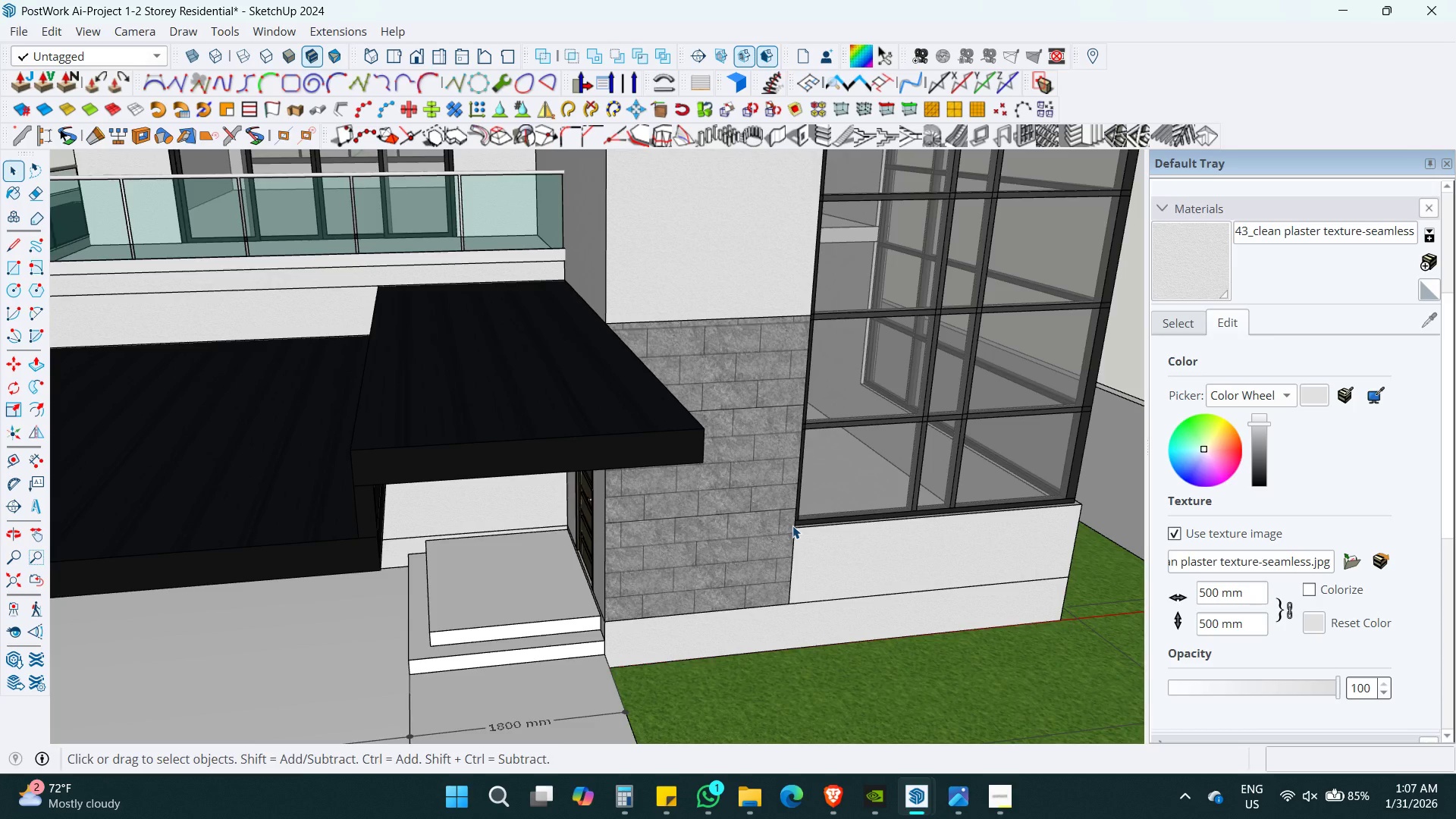 
key(Shift+ShiftLeft)
 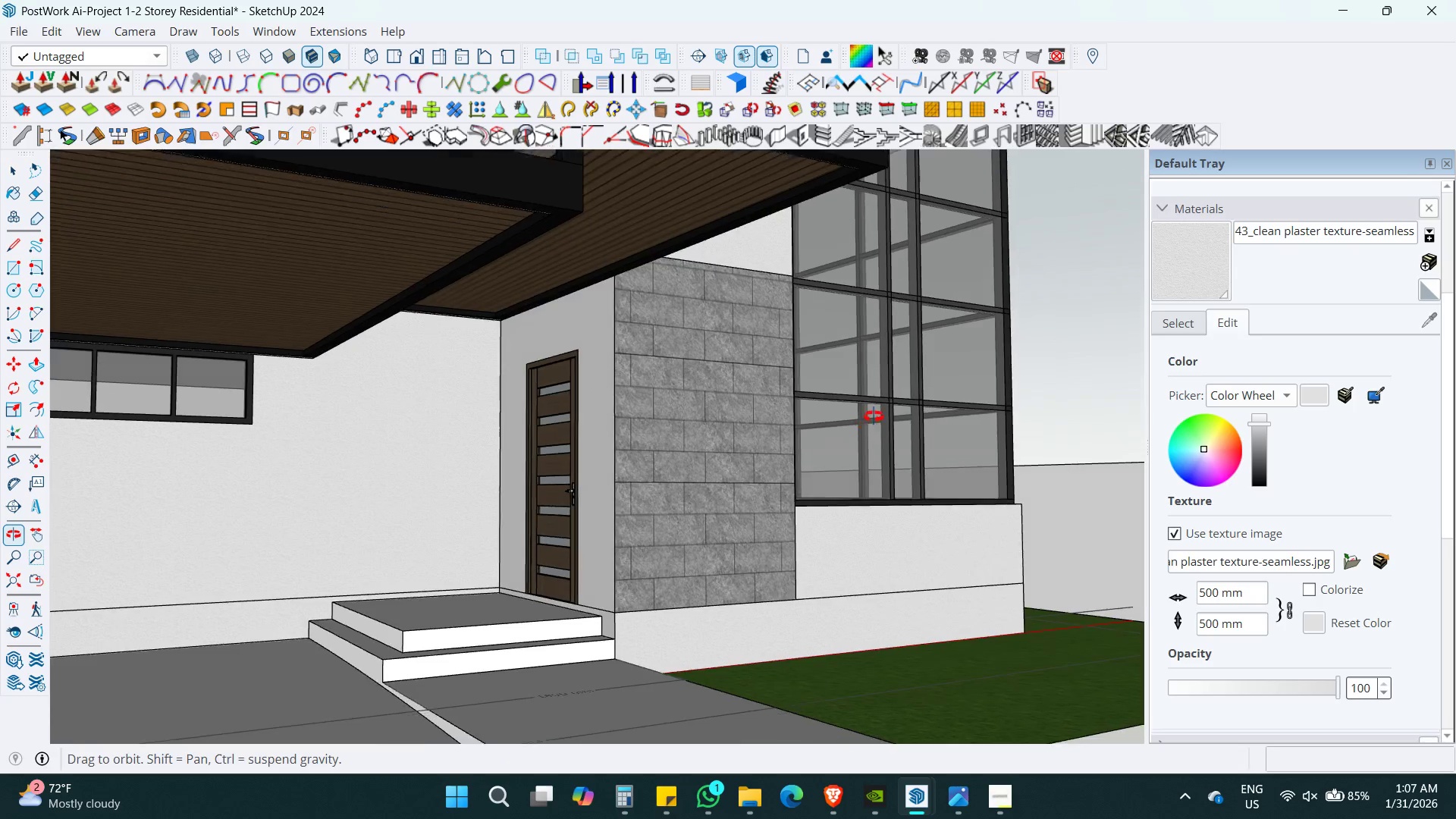 
scroll: coordinate [792, 526], scroll_direction: down, amount: 2.0
 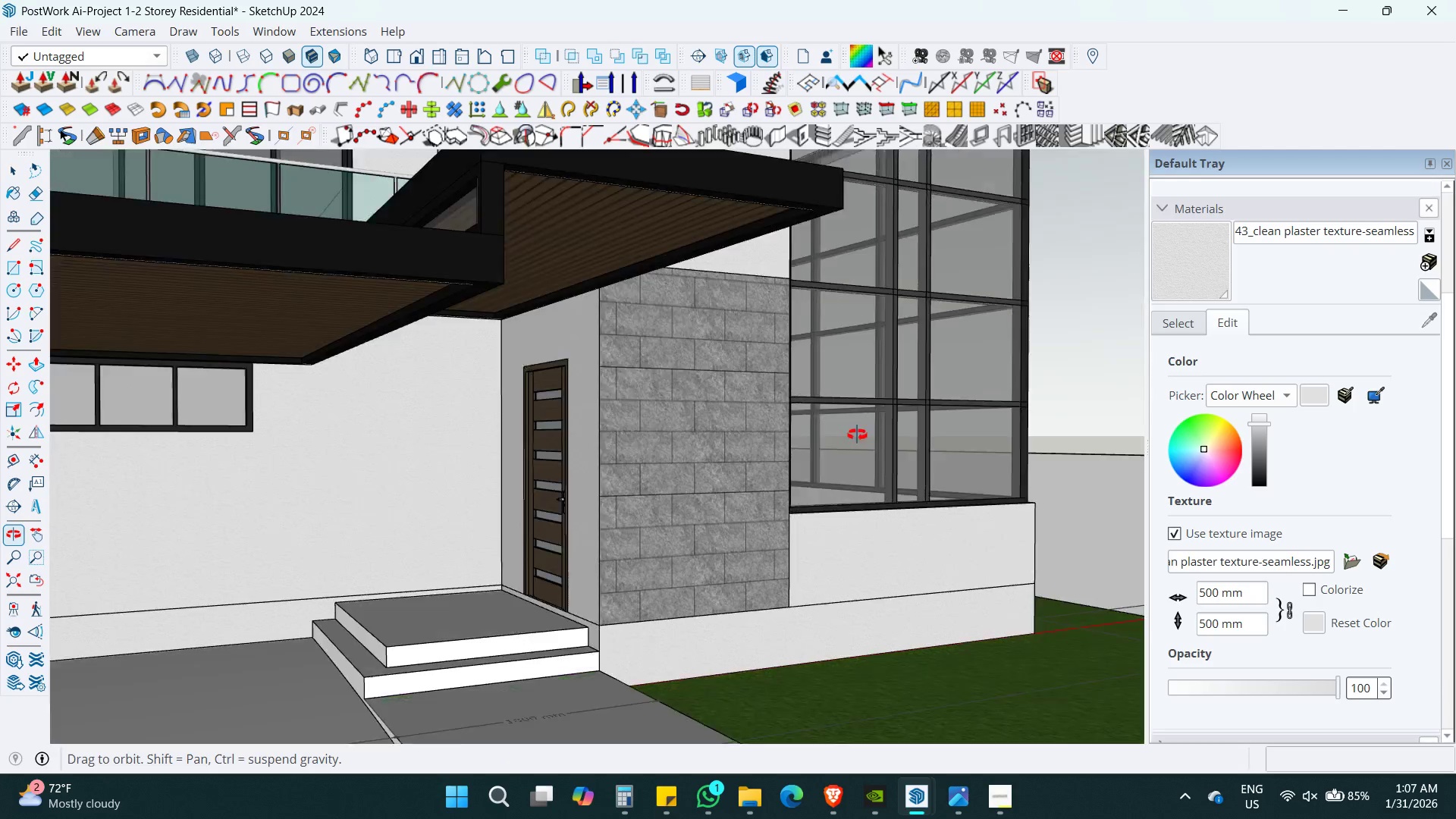 
key(Shift+ShiftLeft)
 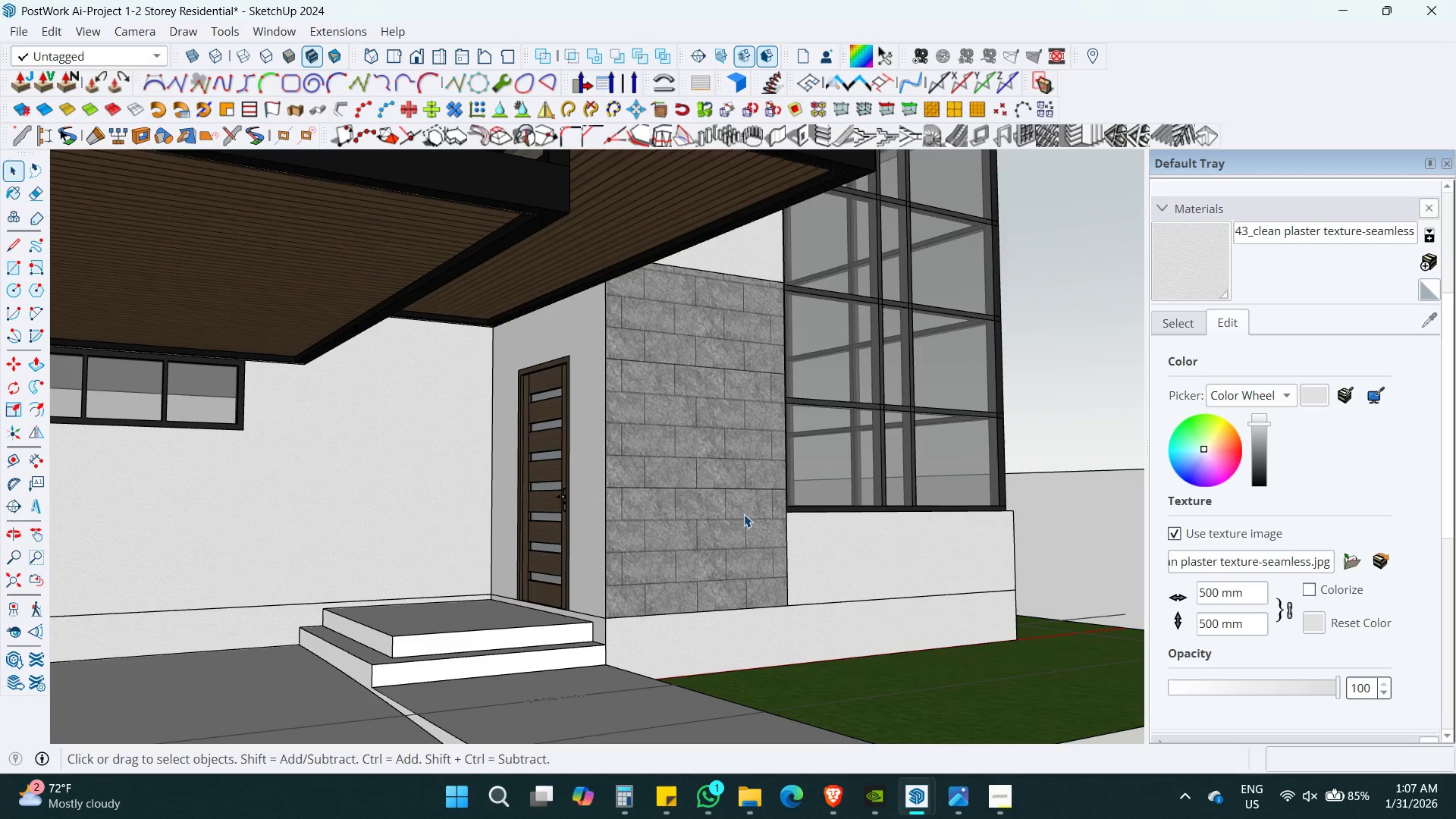 
scroll: coordinate [744, 514], scroll_direction: up, amount: 3.0
 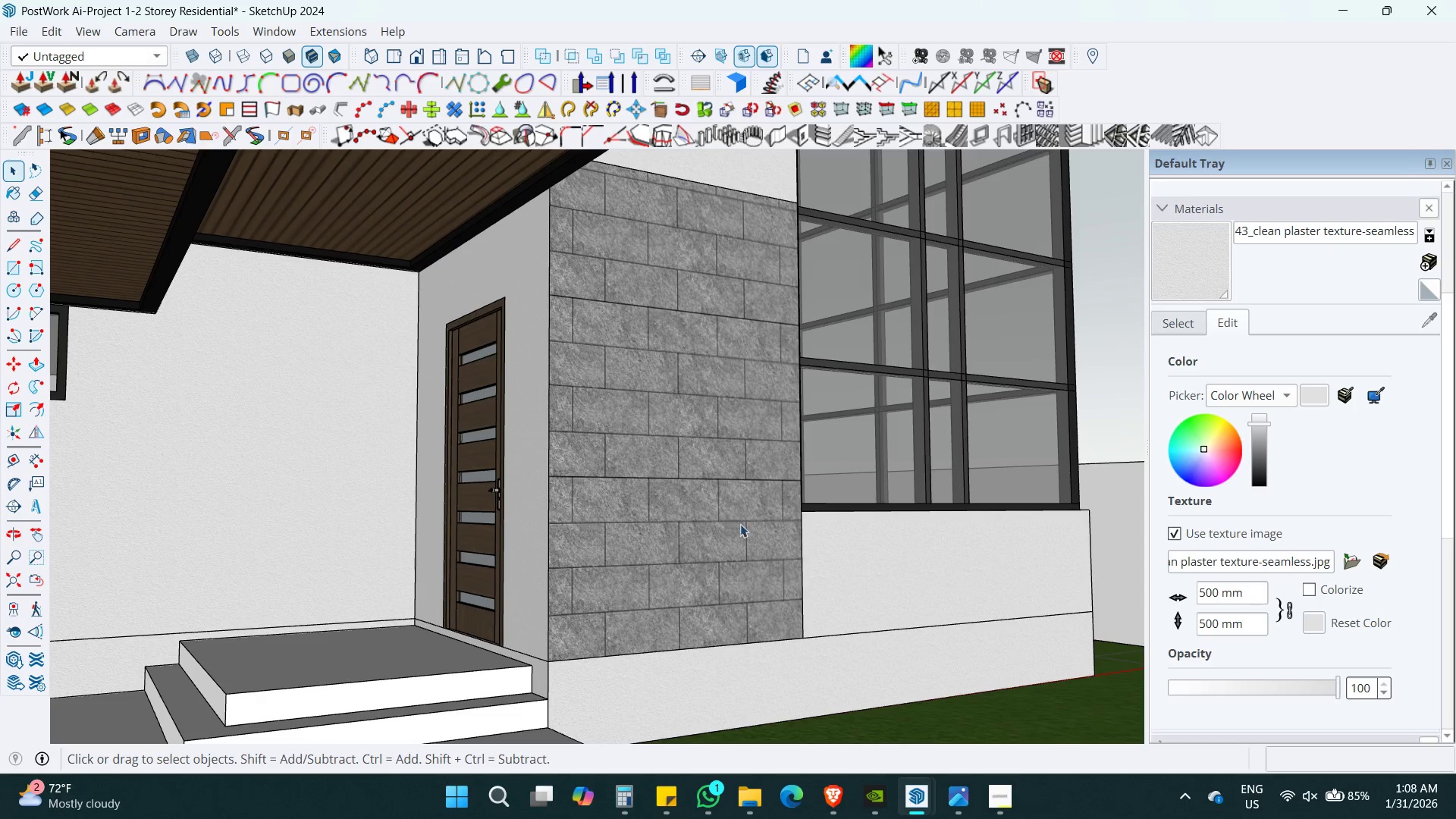 
key(Shift+ShiftLeft)
 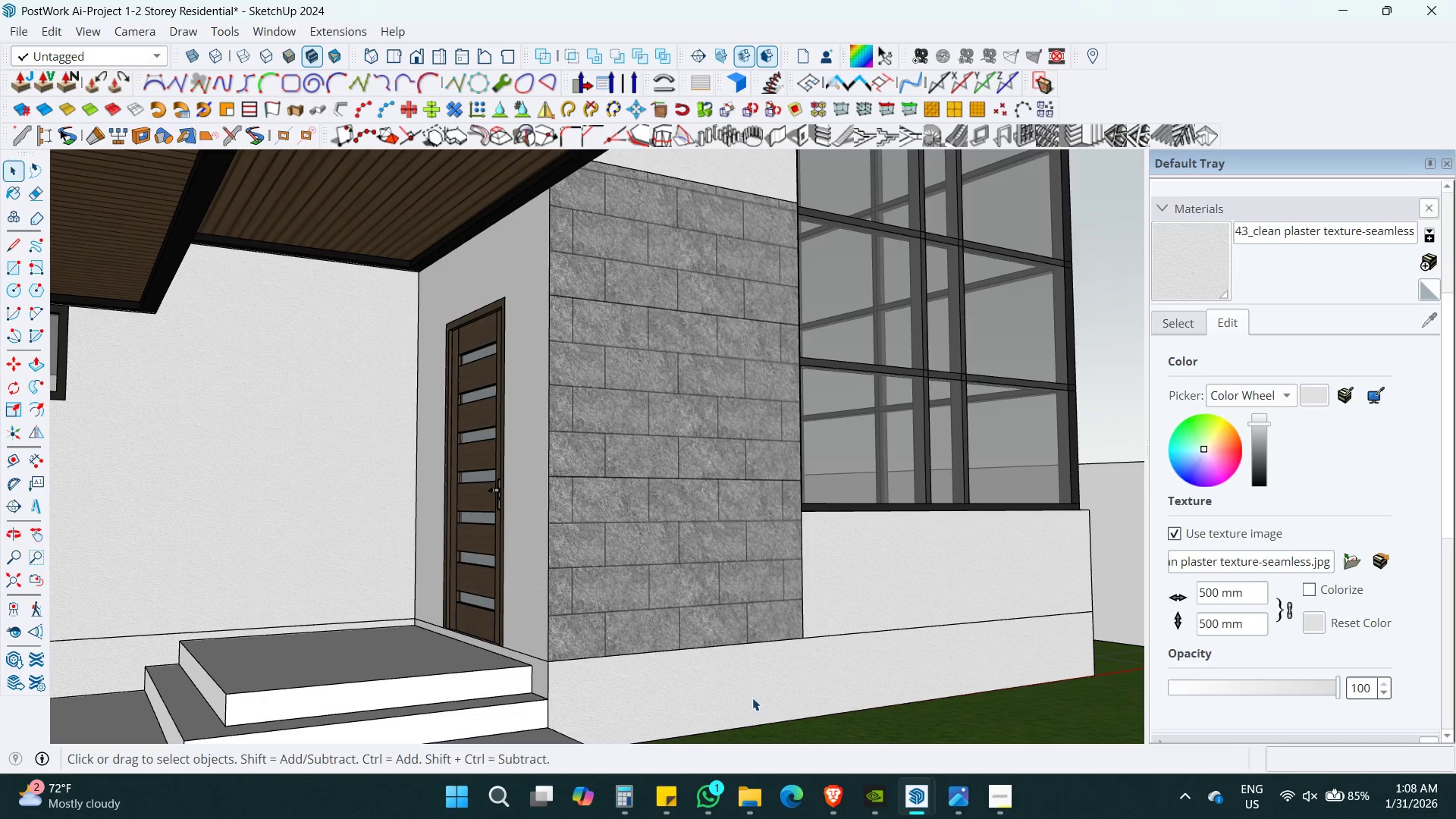 
double_click([752, 698])
 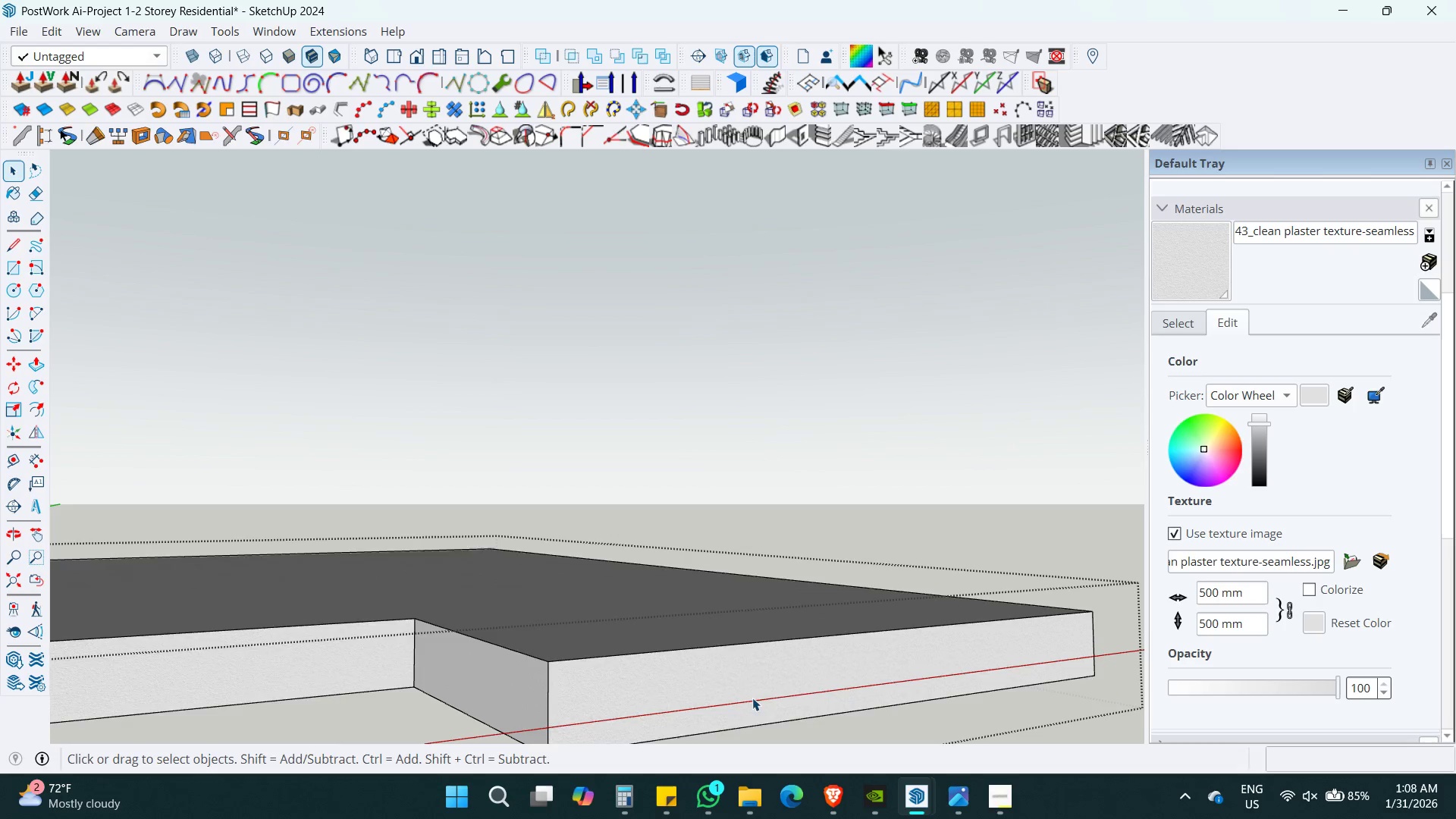 
triple_click([752, 698])
 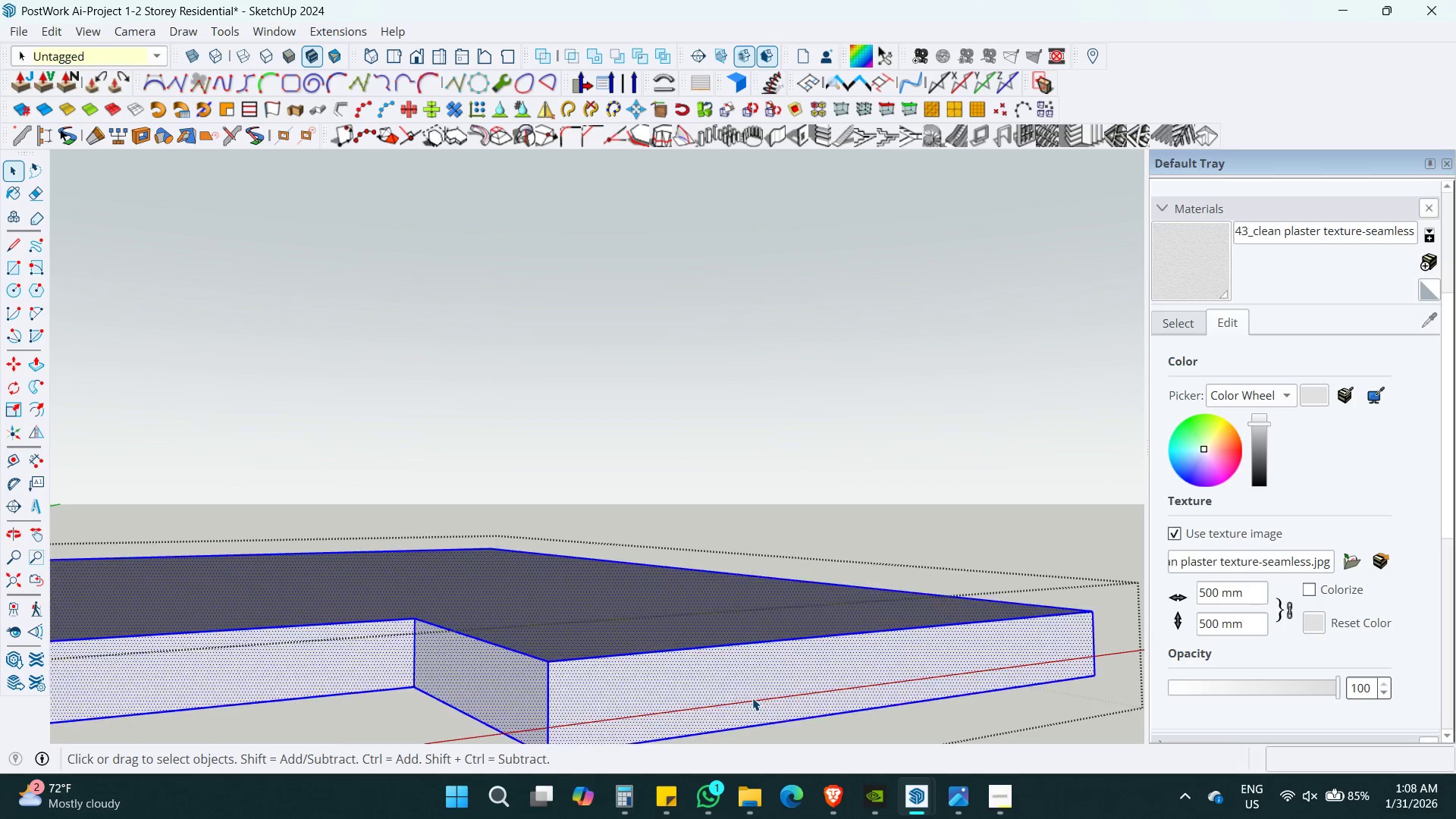 
hold_key(key=ShiftLeft, duration=0.33)
 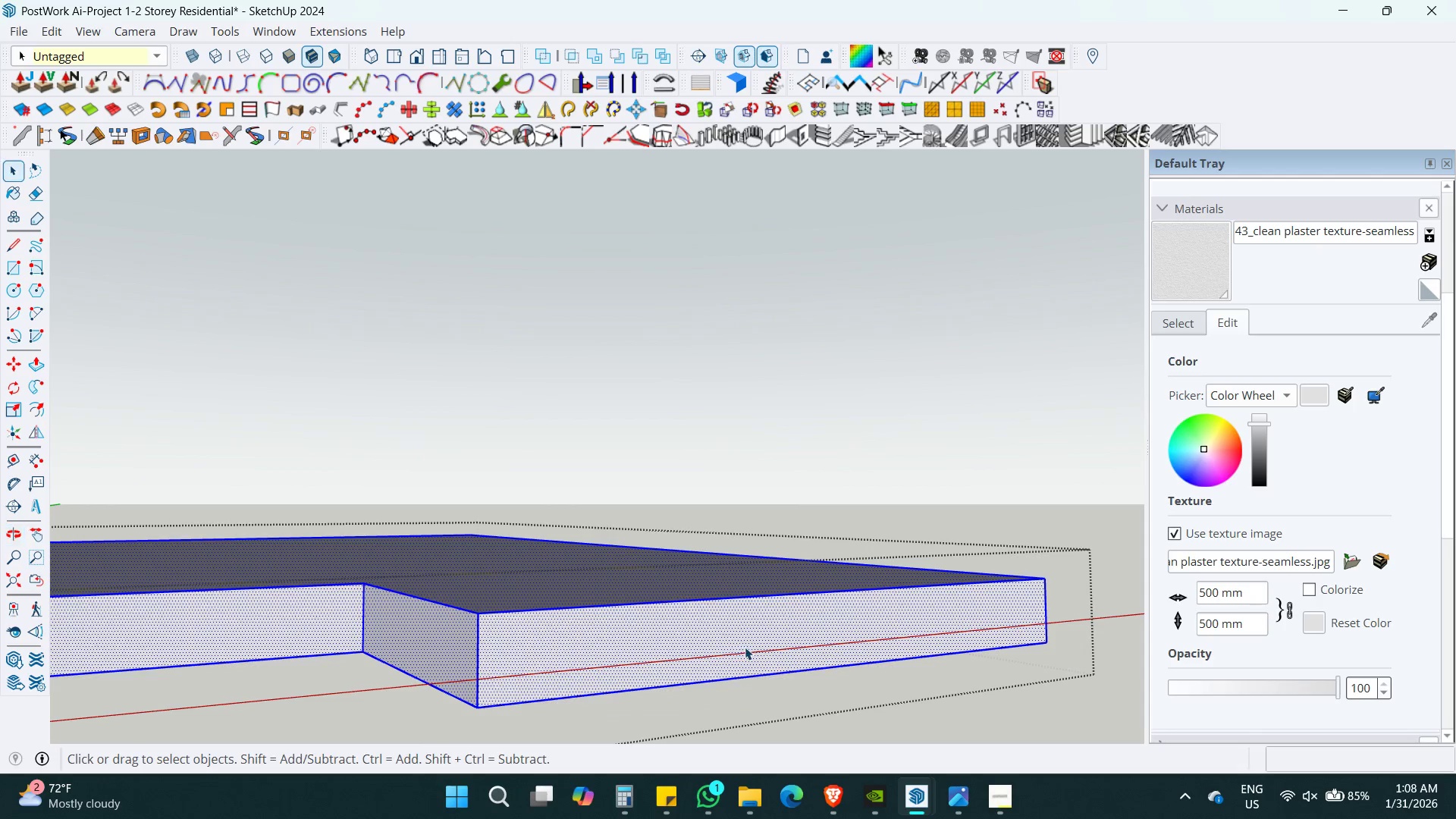 
key(Shift+L)
 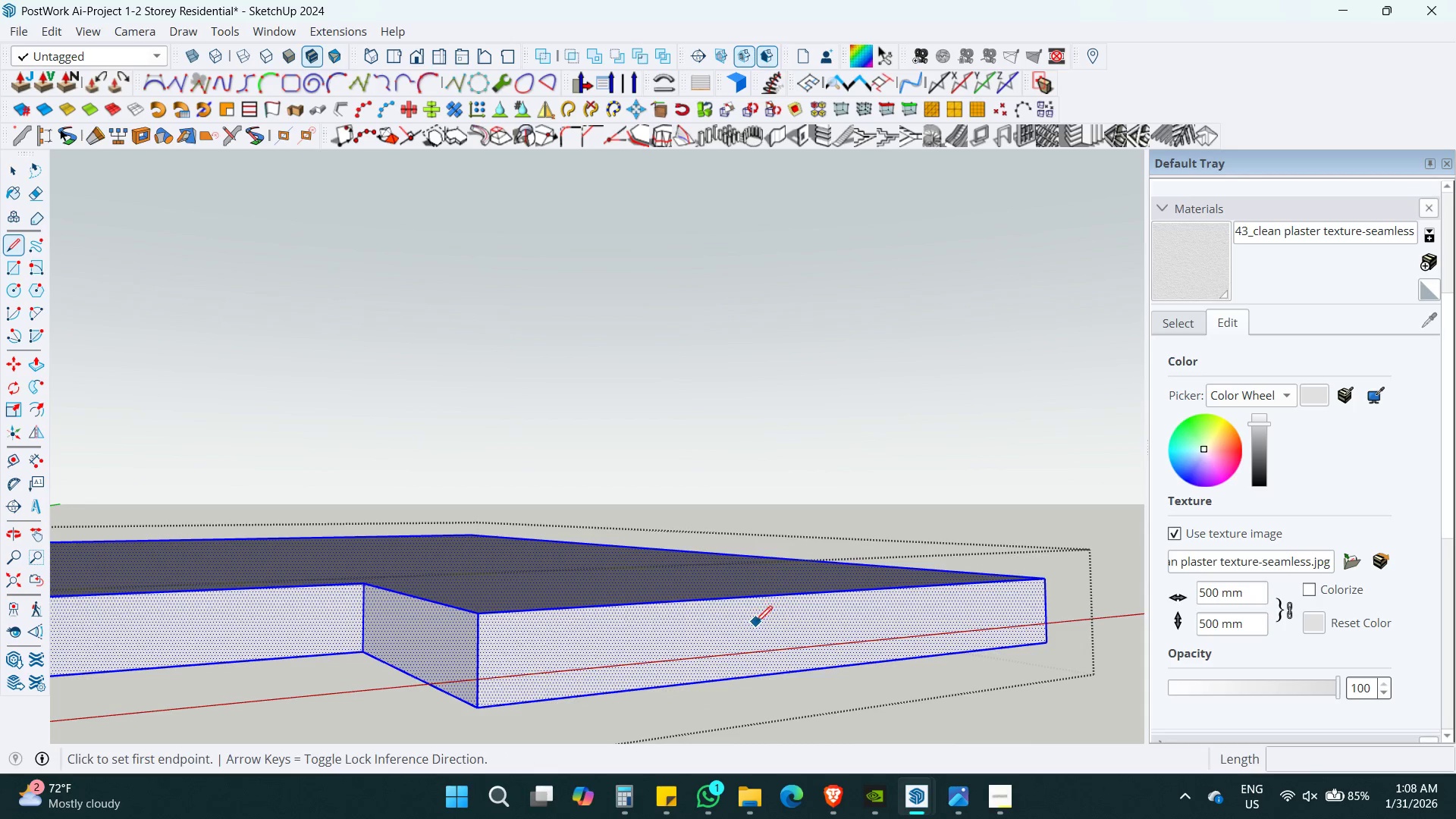 
key(Alt+AltLeft)
 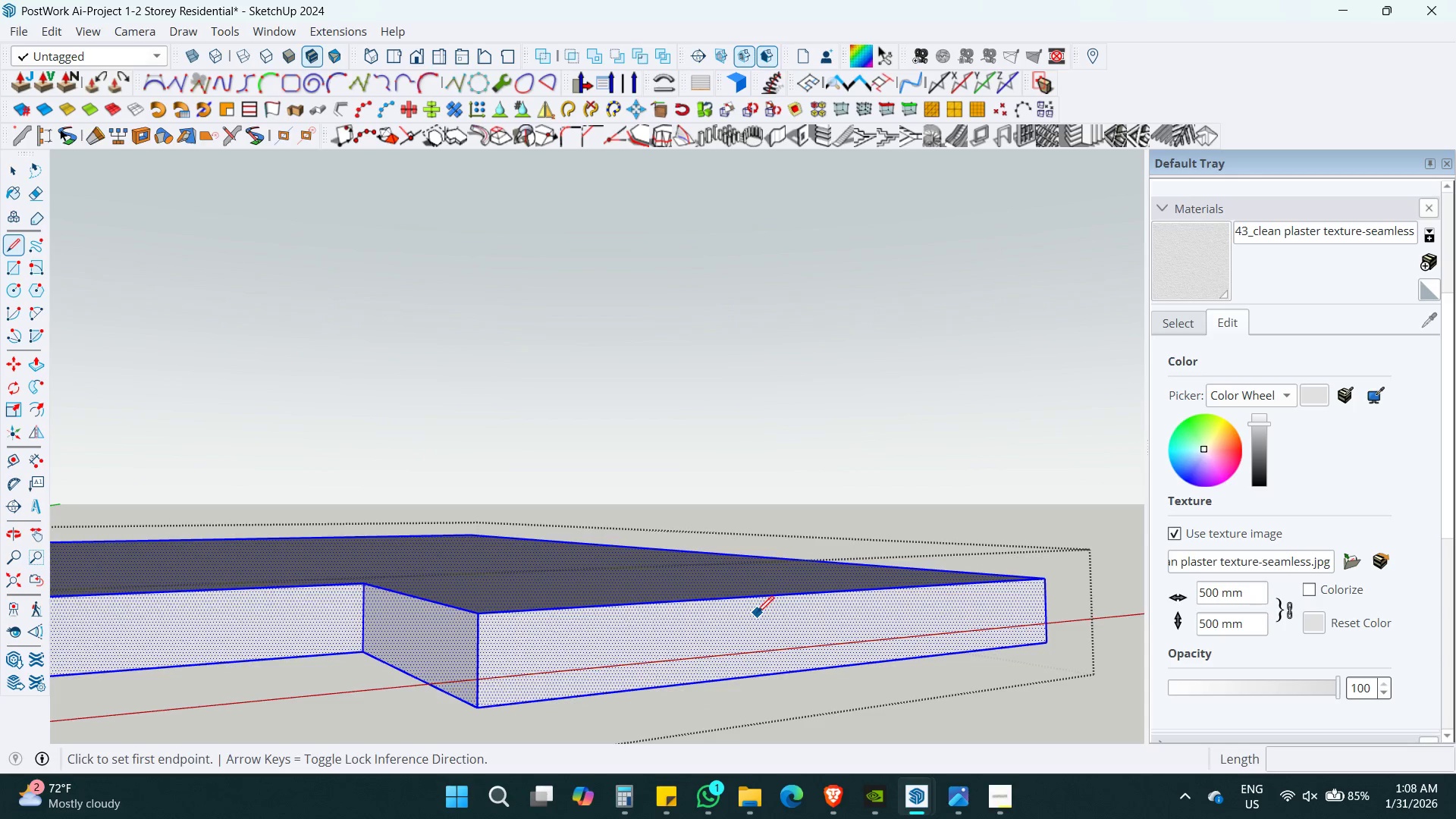 
key(Alt+Z)
 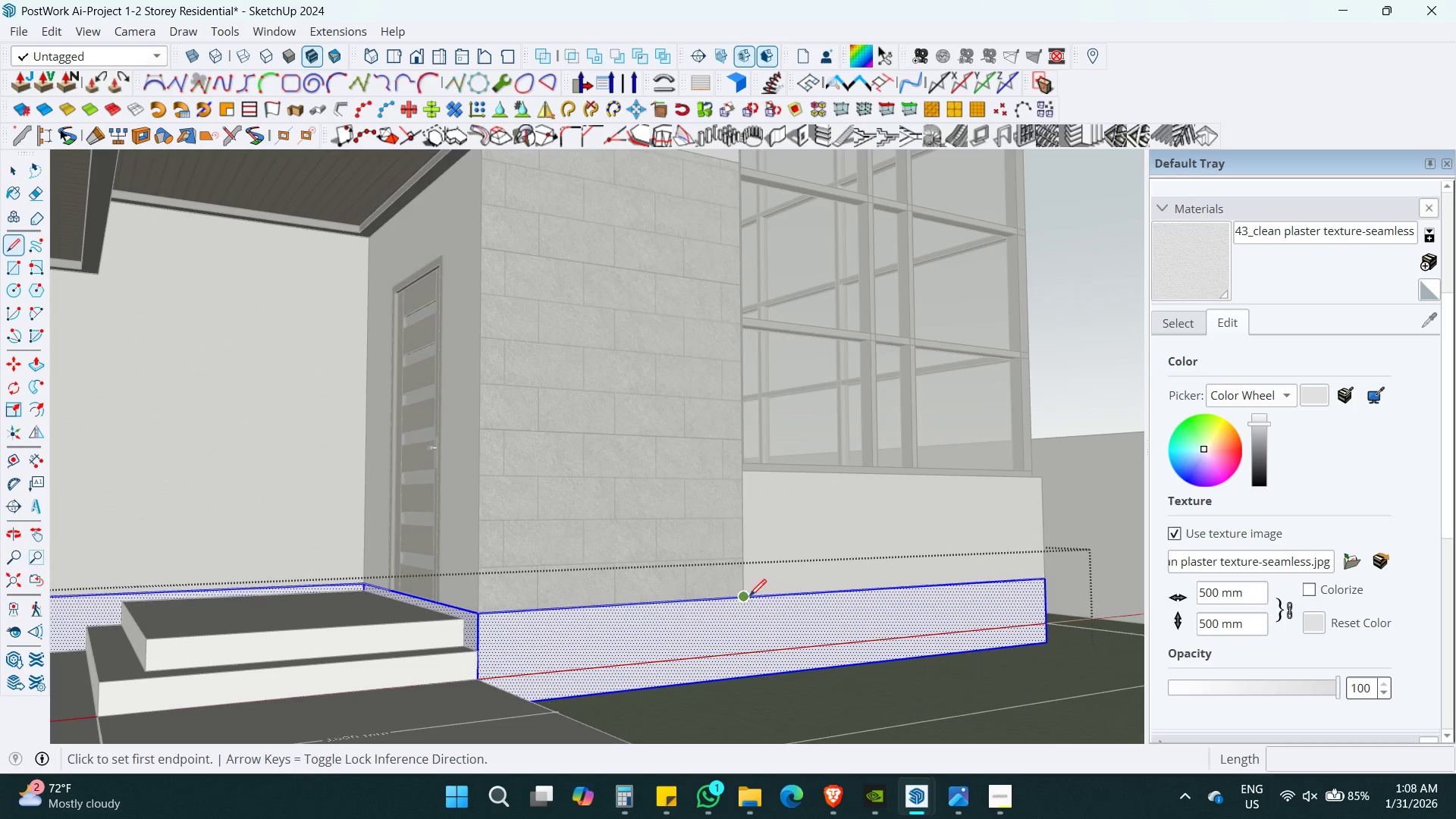 
left_click([745, 595])
 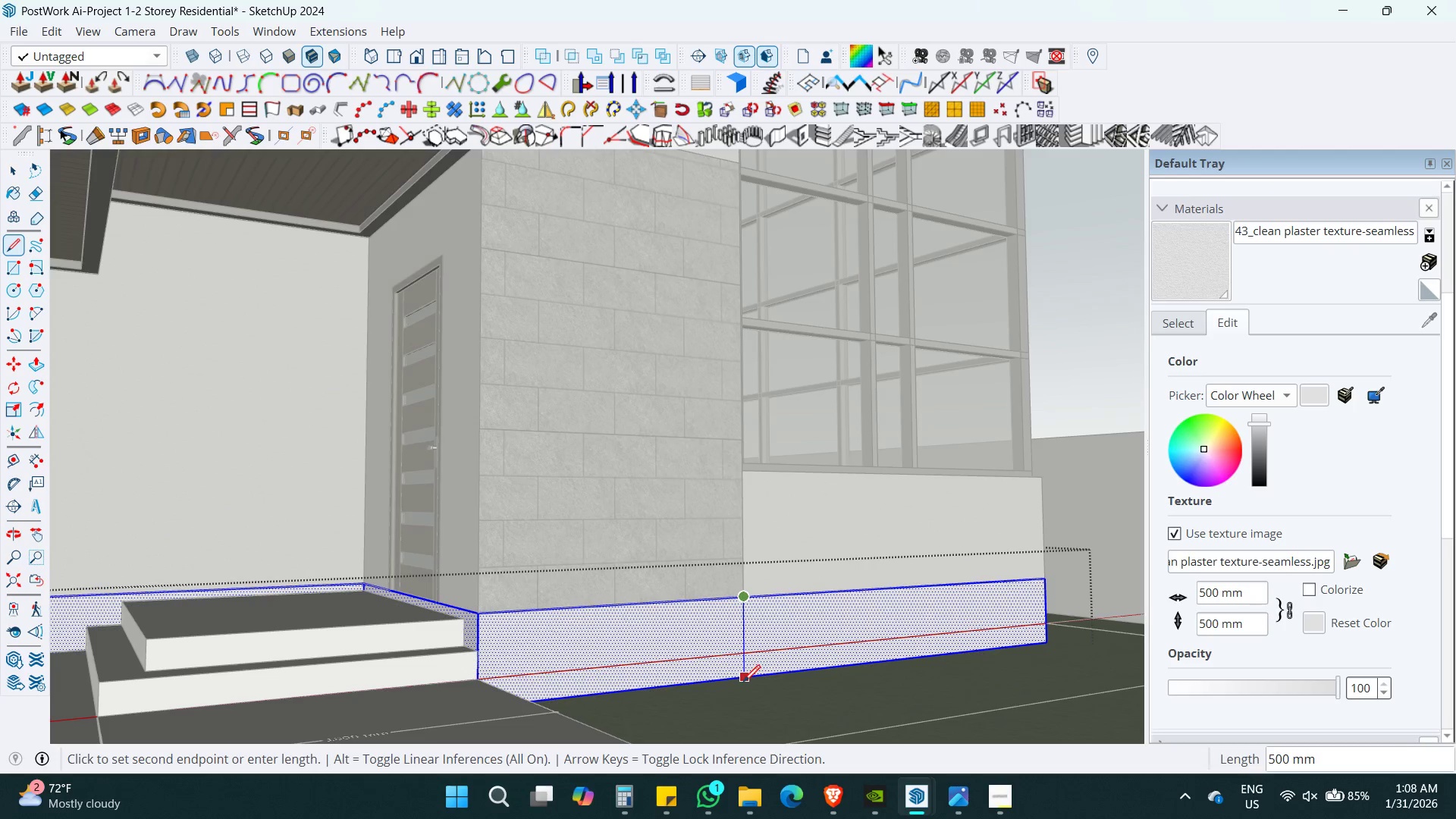 
left_click([743, 672])
 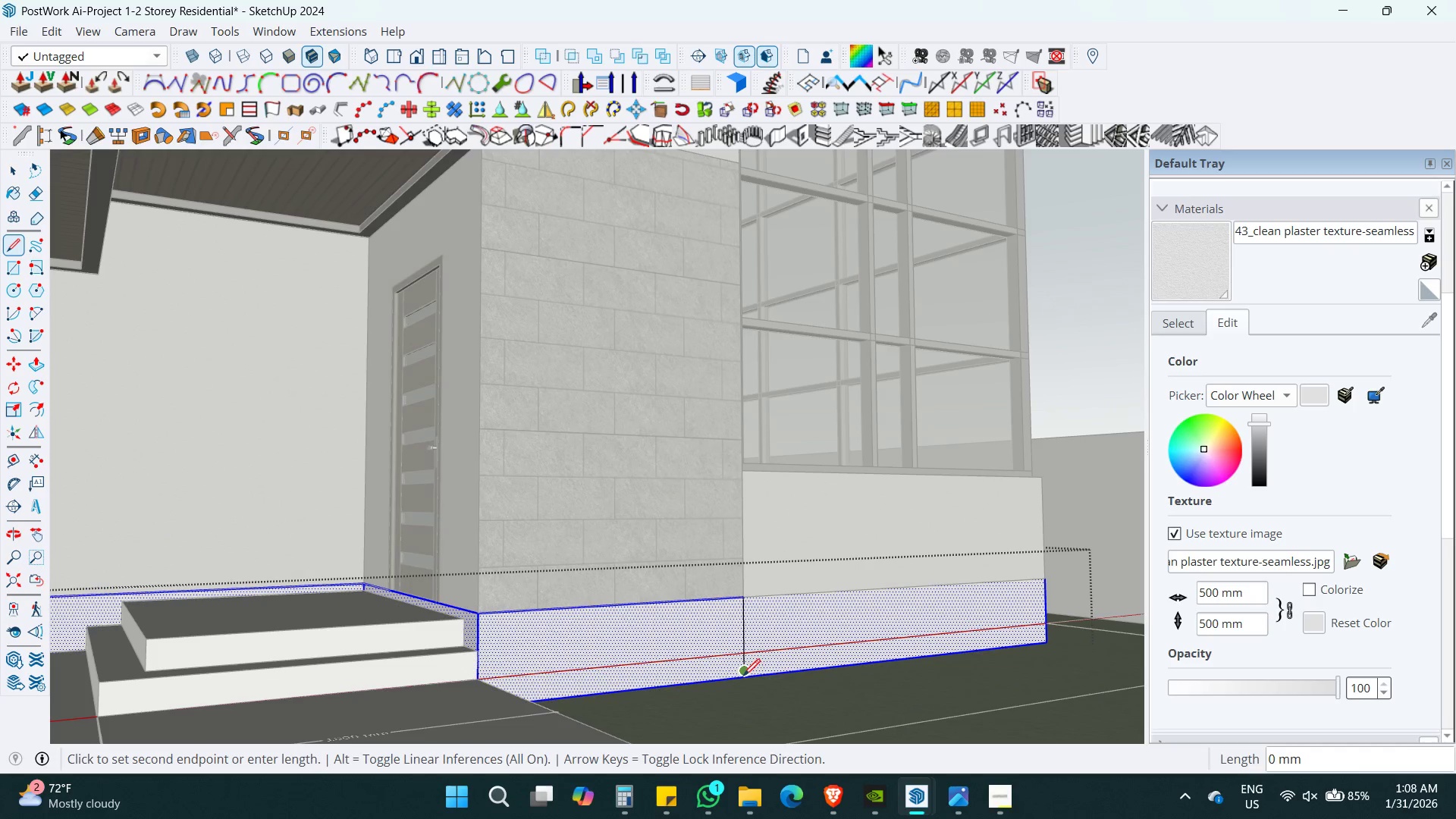 
key(Control+ControlLeft)
 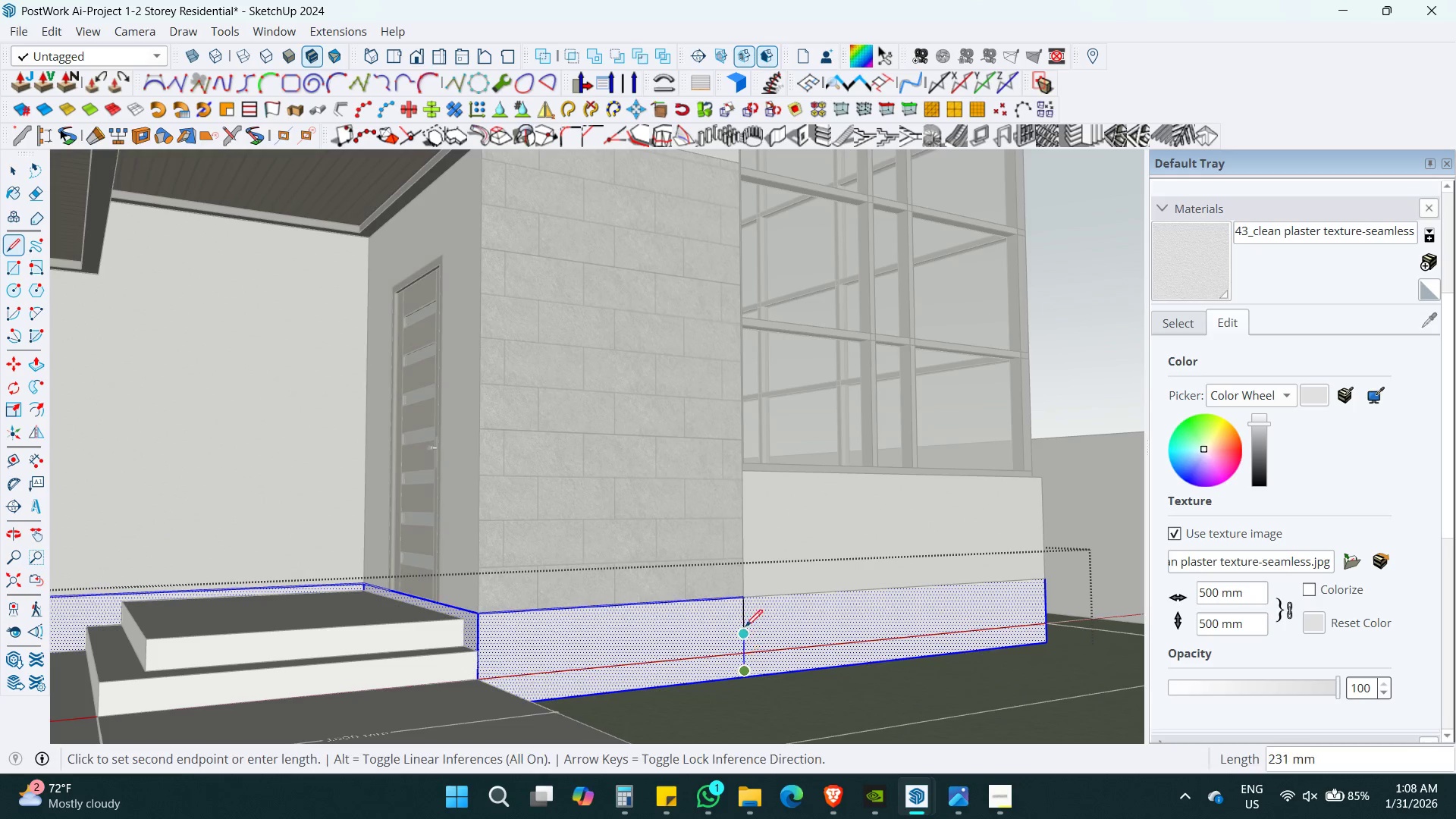 
key(Control+Z)
 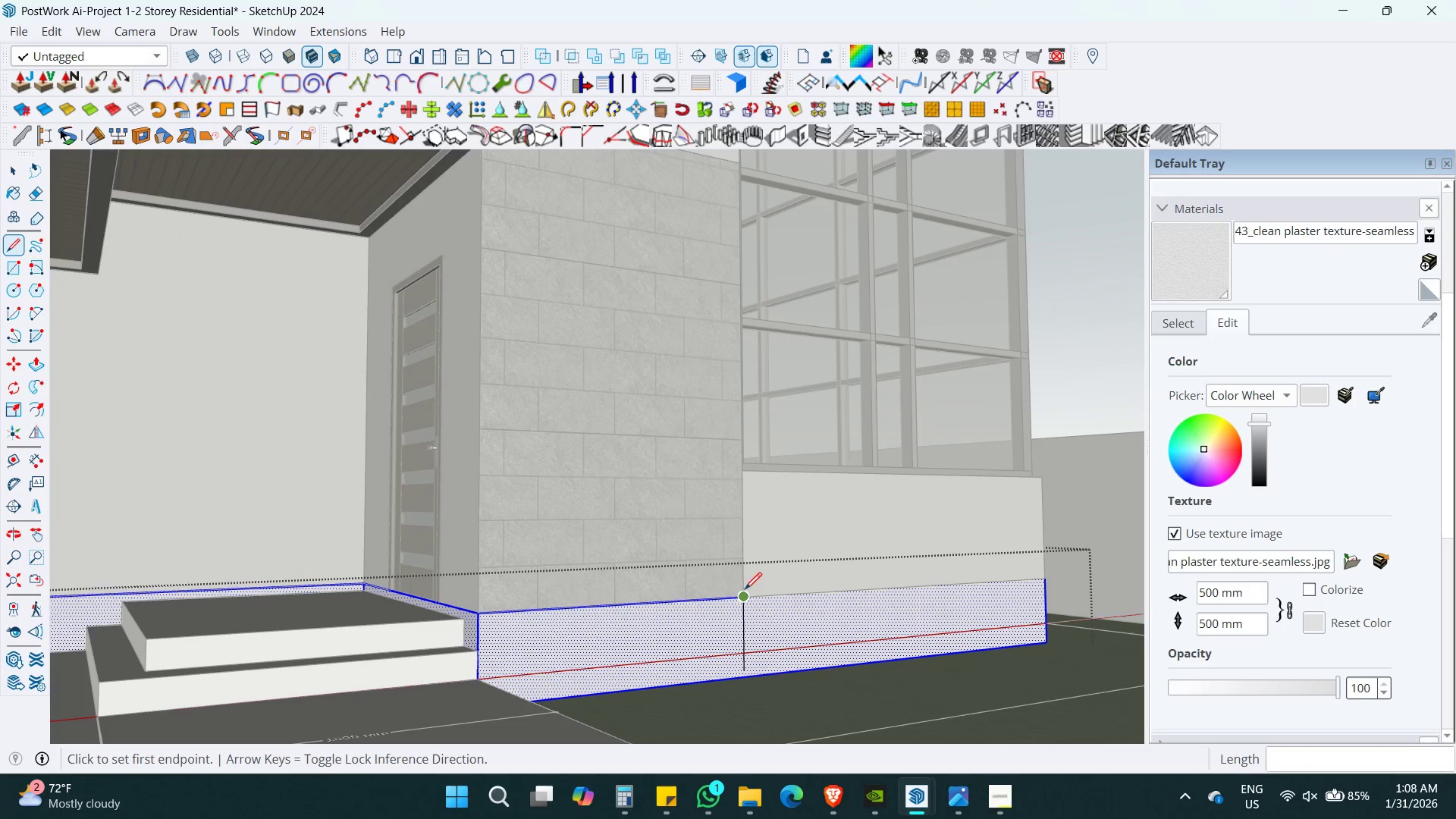 
key(Control+ControlLeft)
 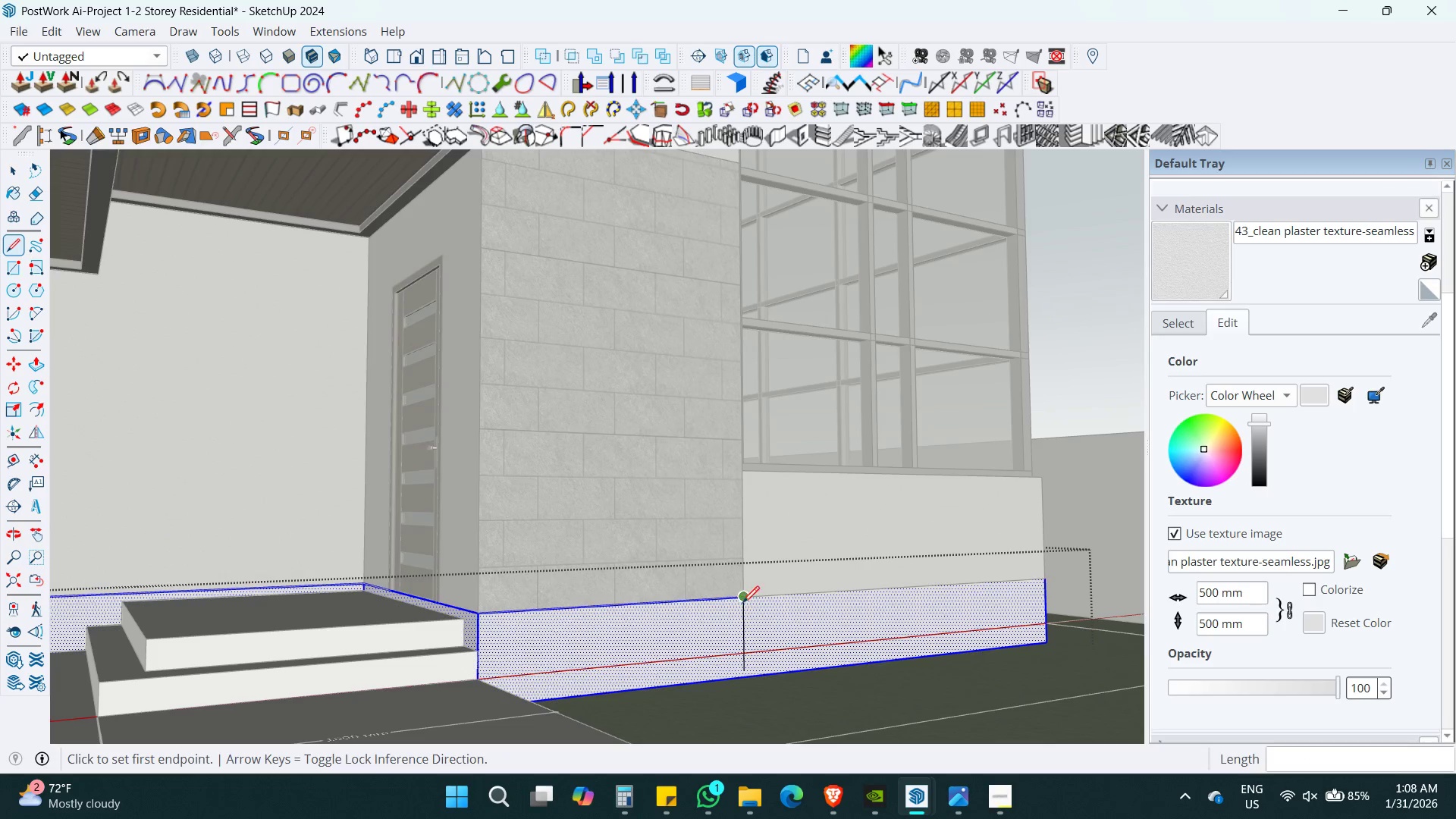 
key(Control+Z)
 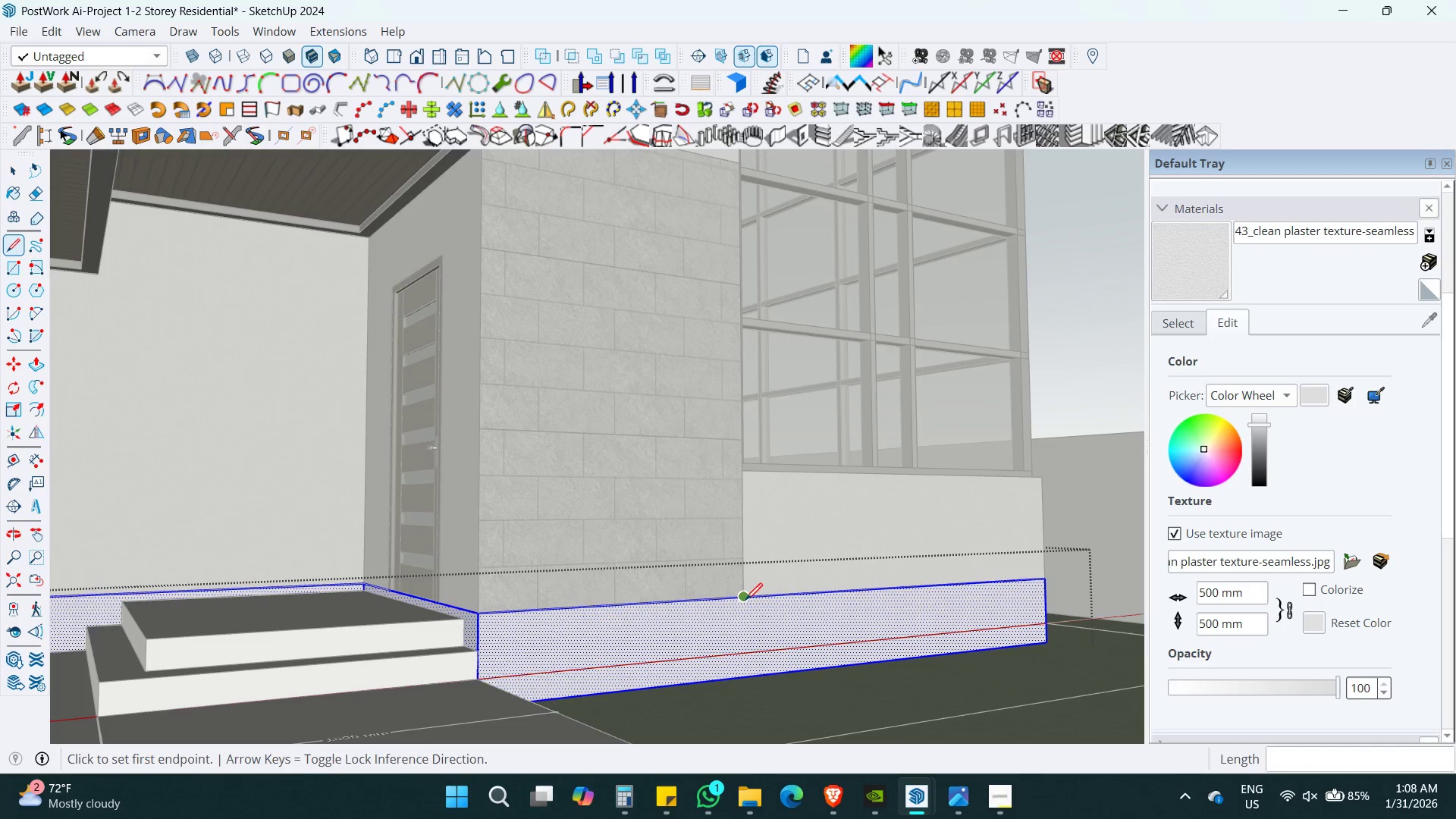 
left_click([743, 597])
 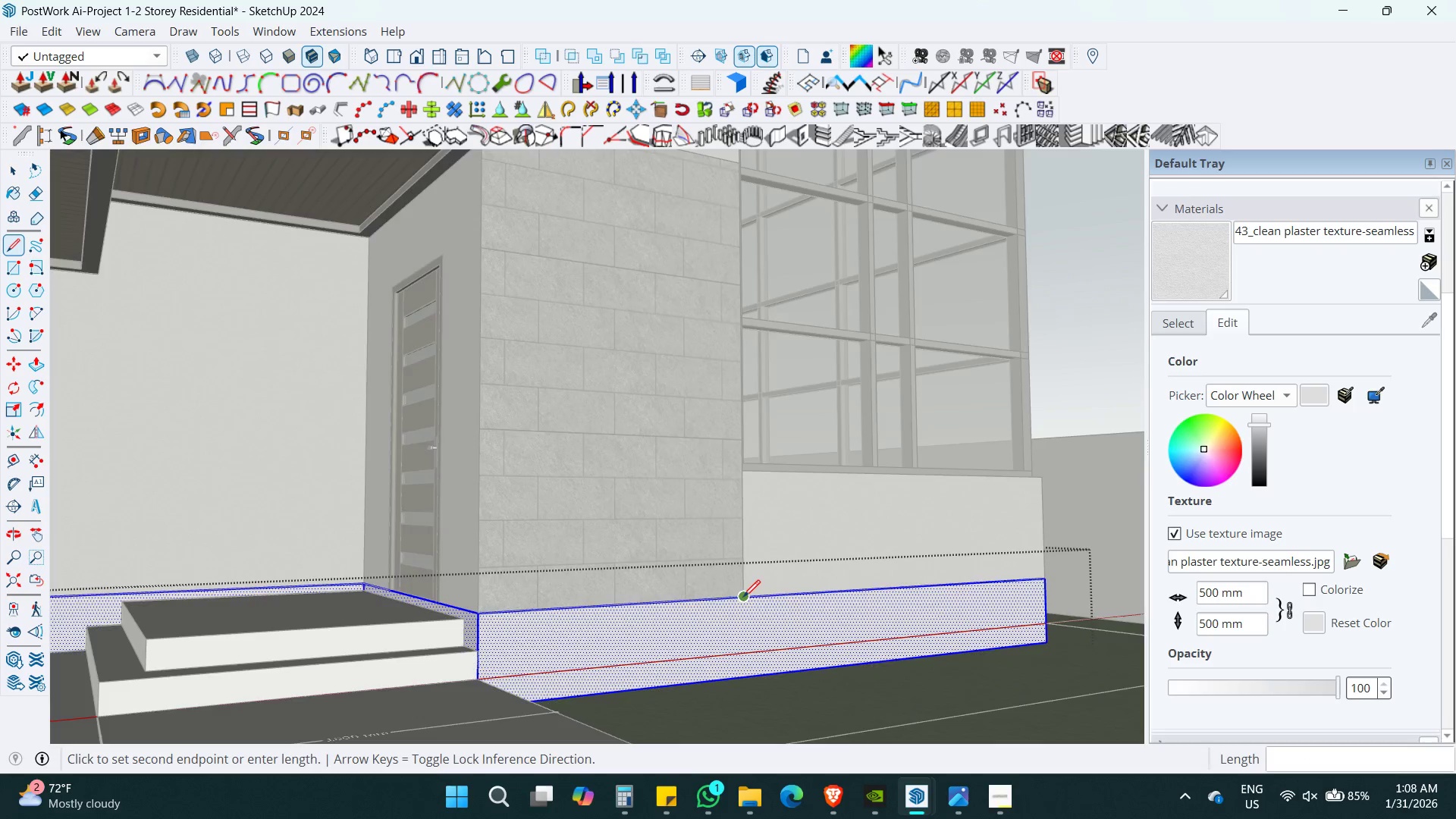 
key(Alt+AltLeft)
 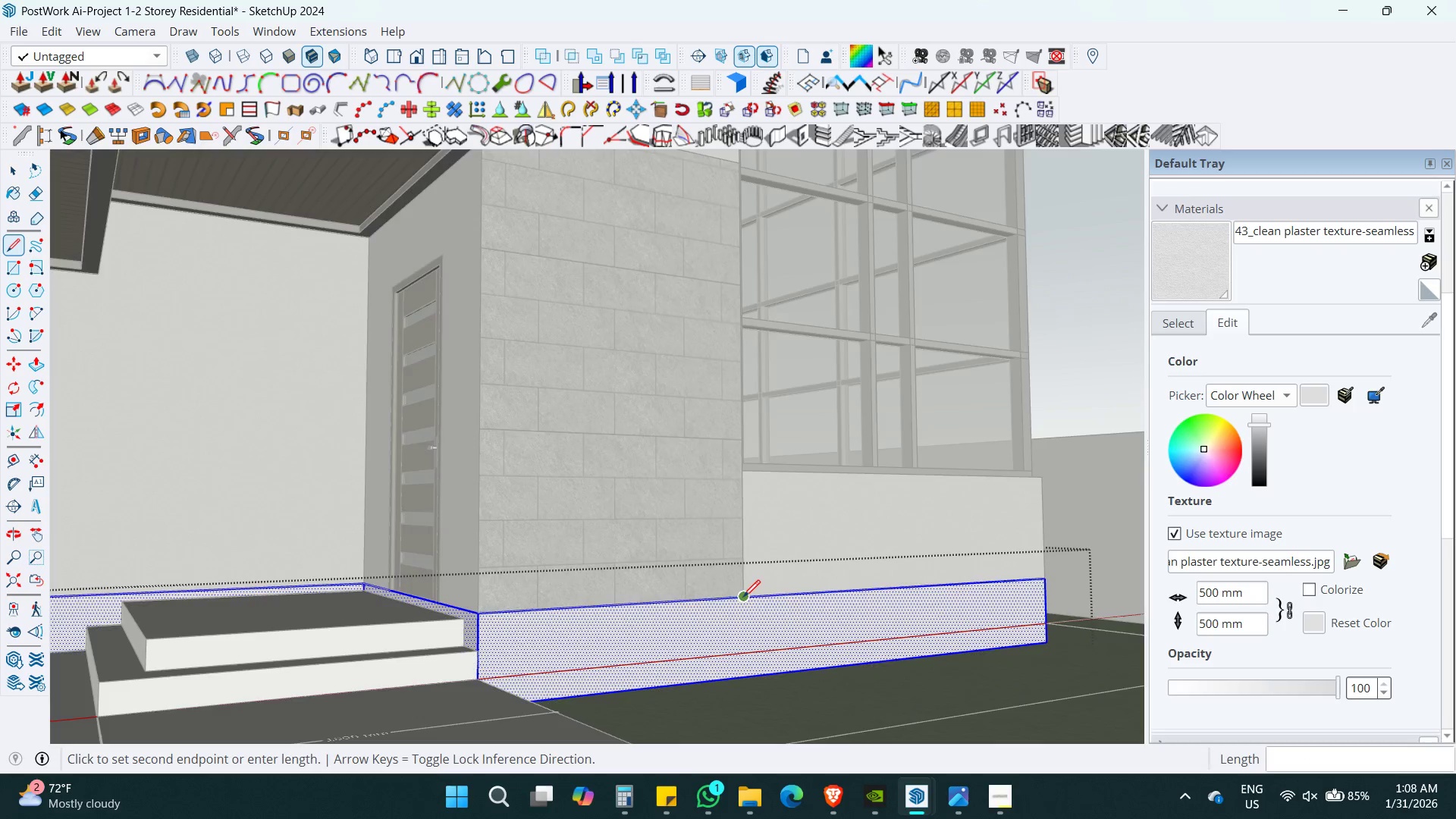 
key(Alt+Z)
 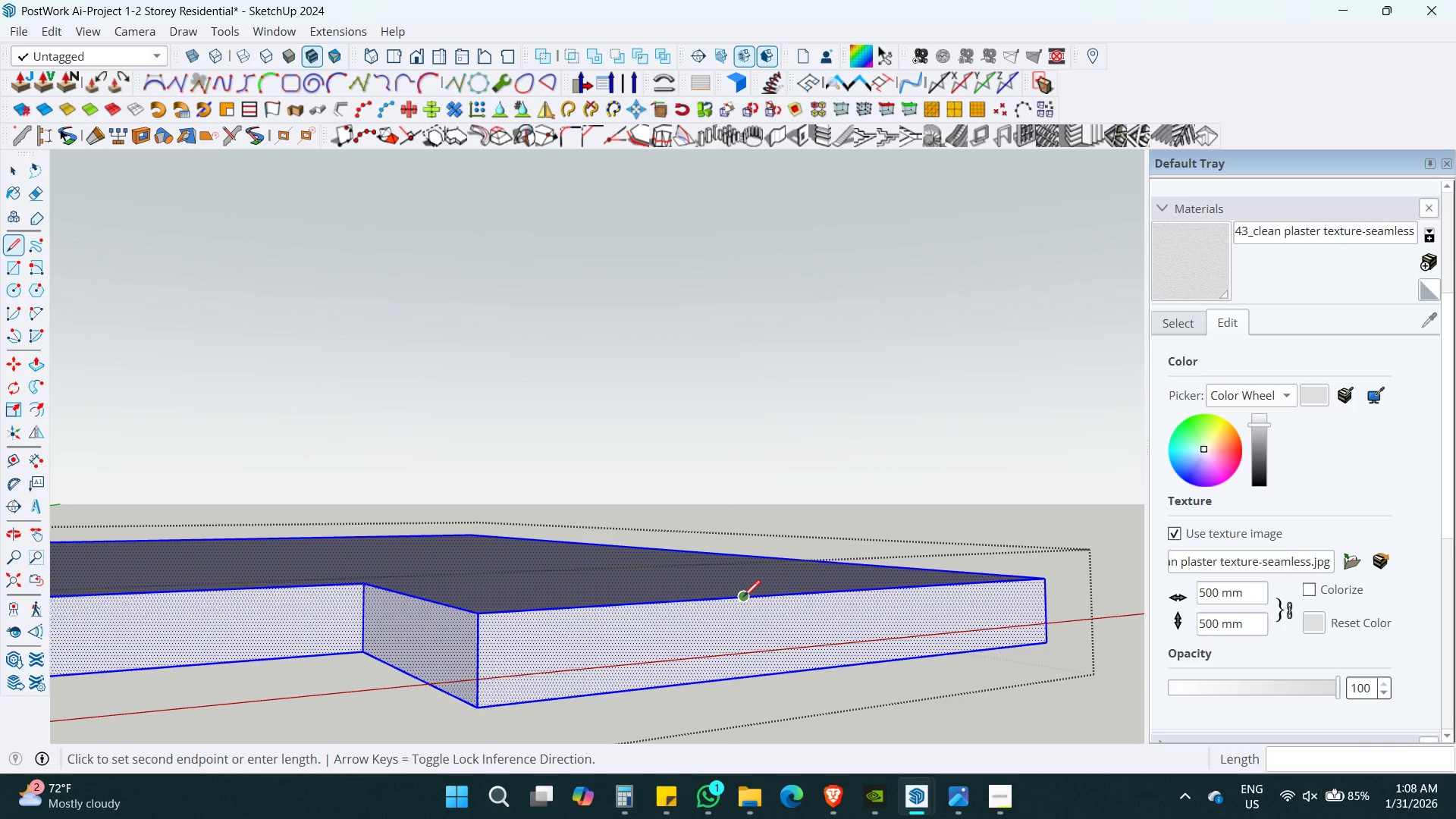 
key(ArrowUp)
 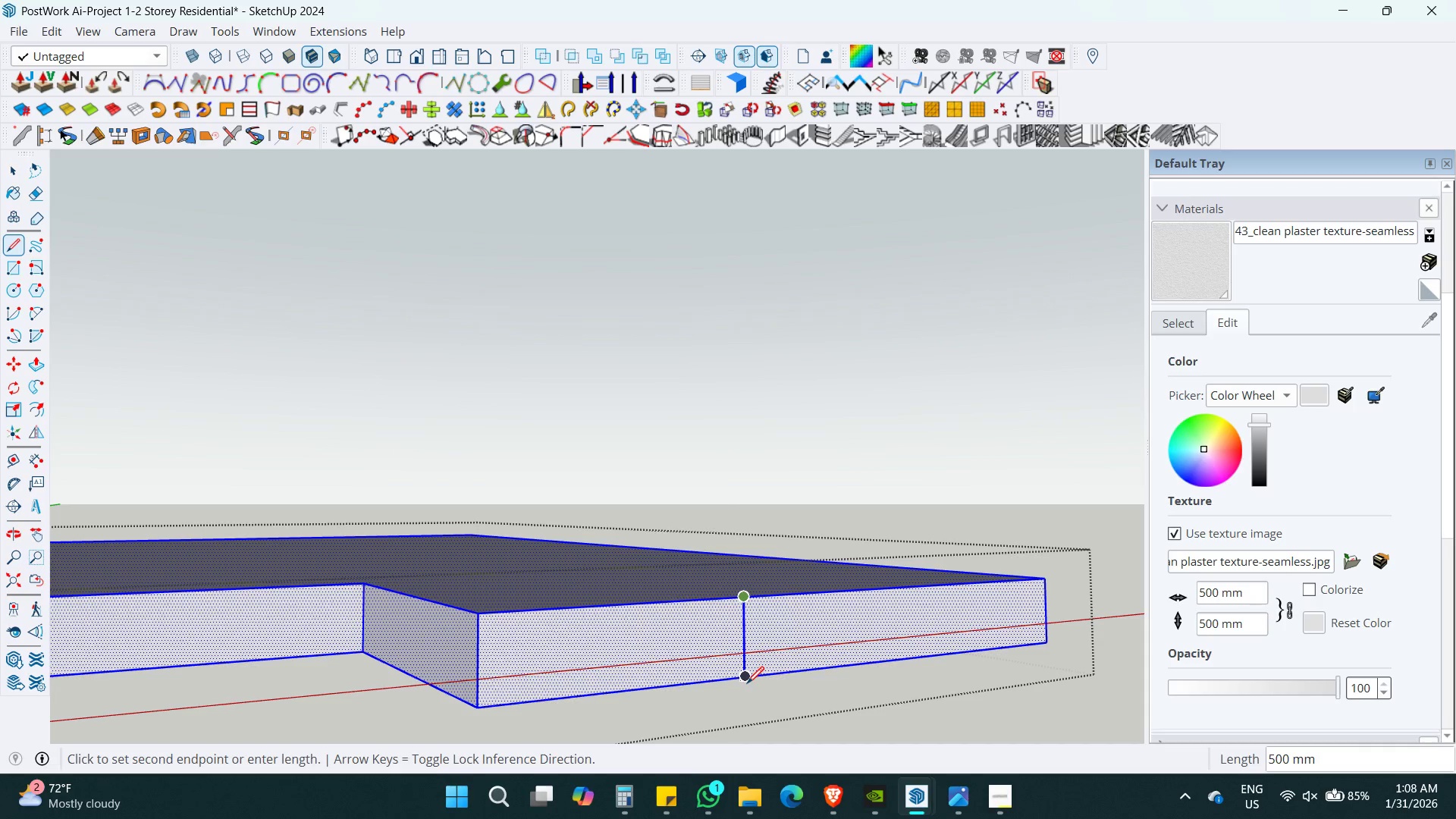 
left_click([747, 683])
 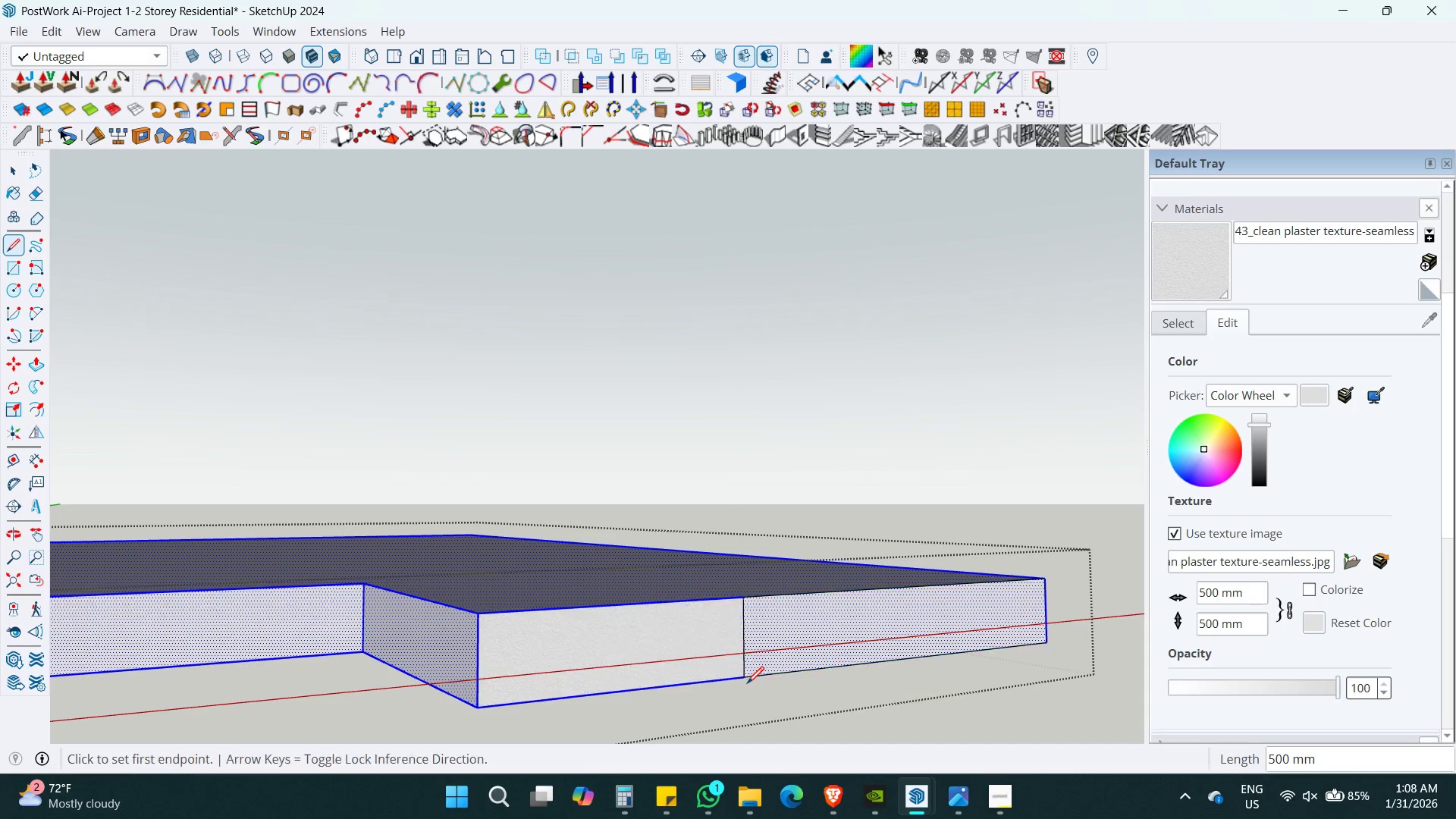 
key(Space)
 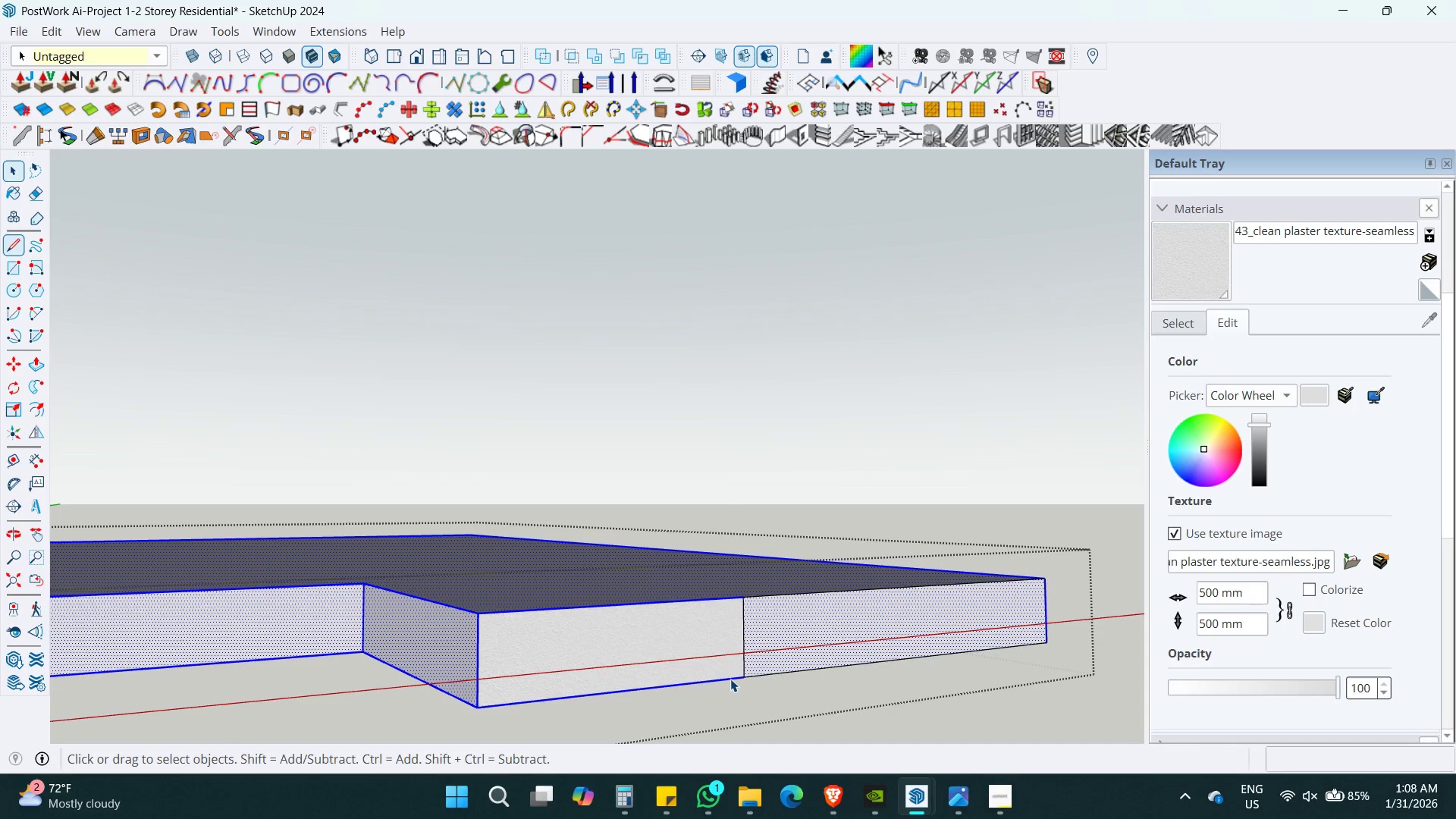 
key(B)
 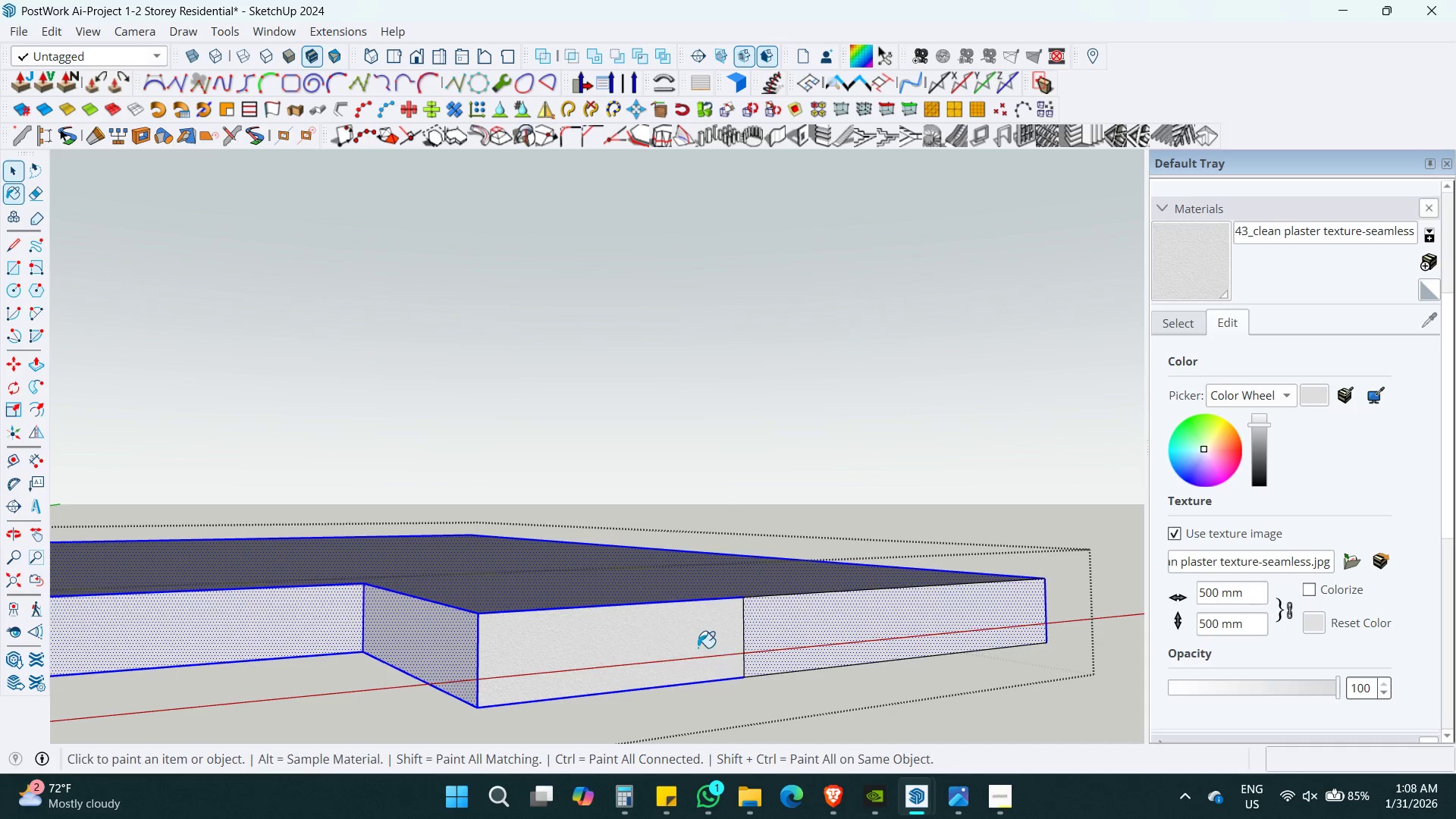 
double_click([695, 645])
 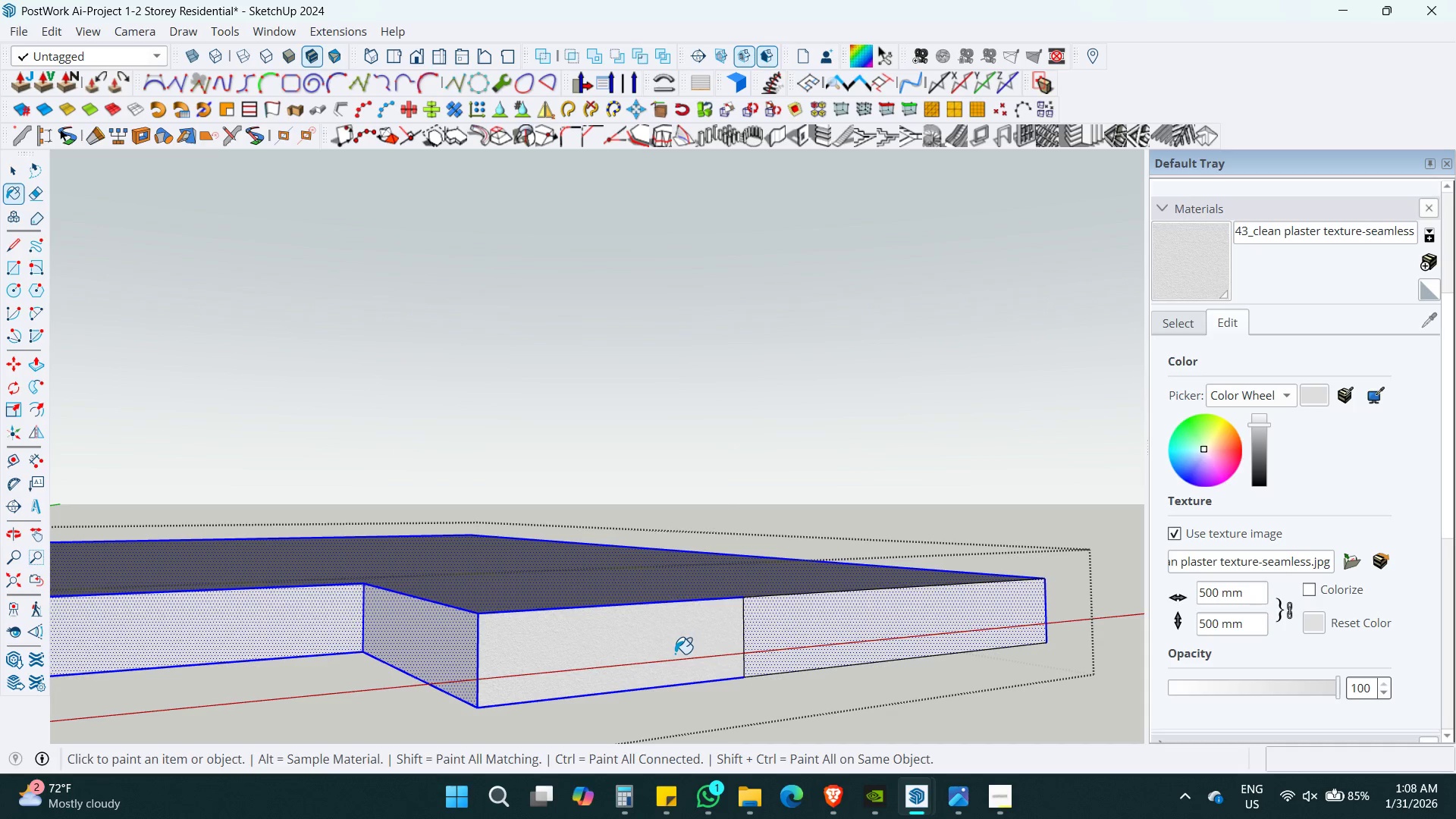 
key(Control+ControlLeft)
 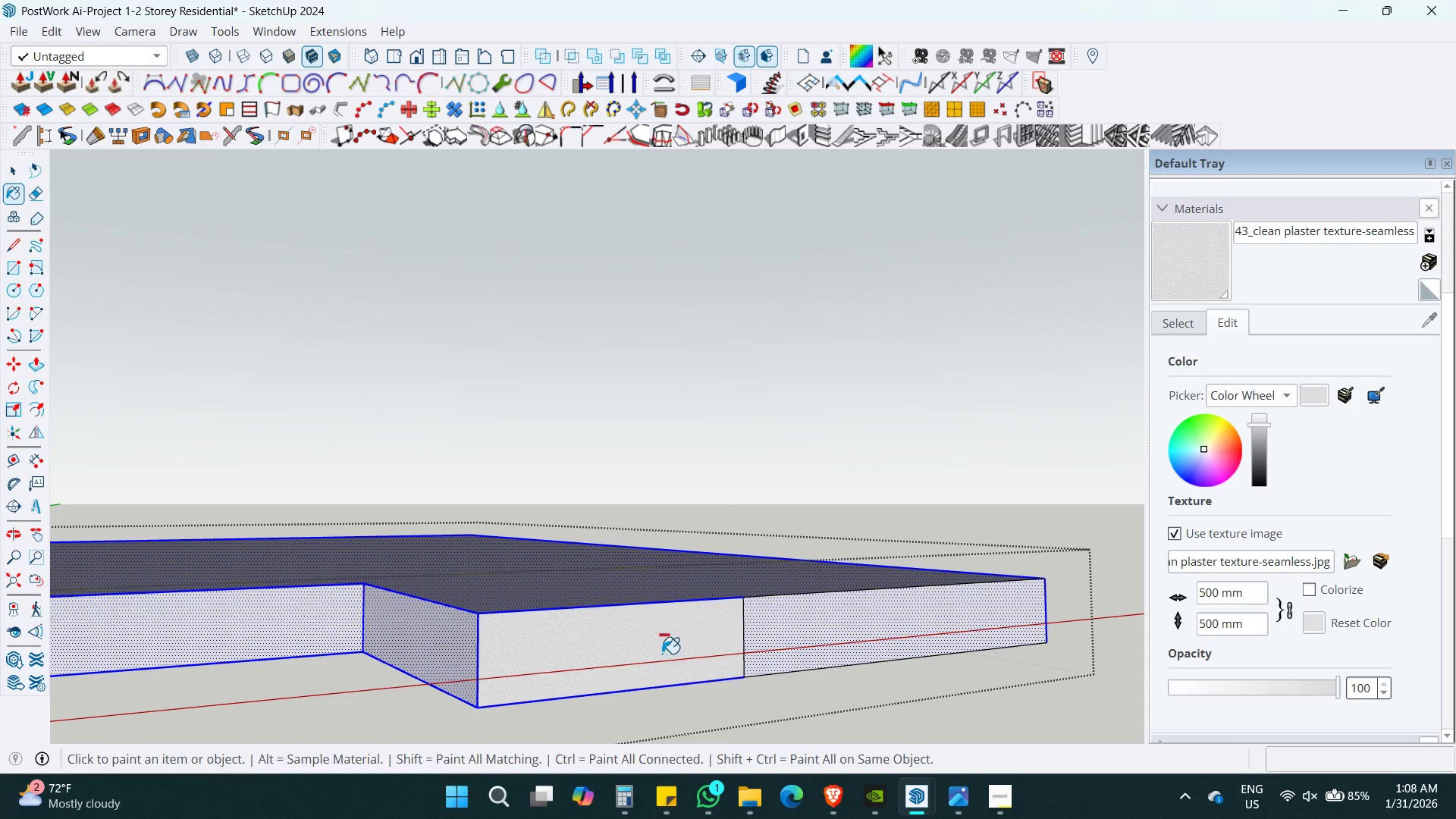 
key(Z)
 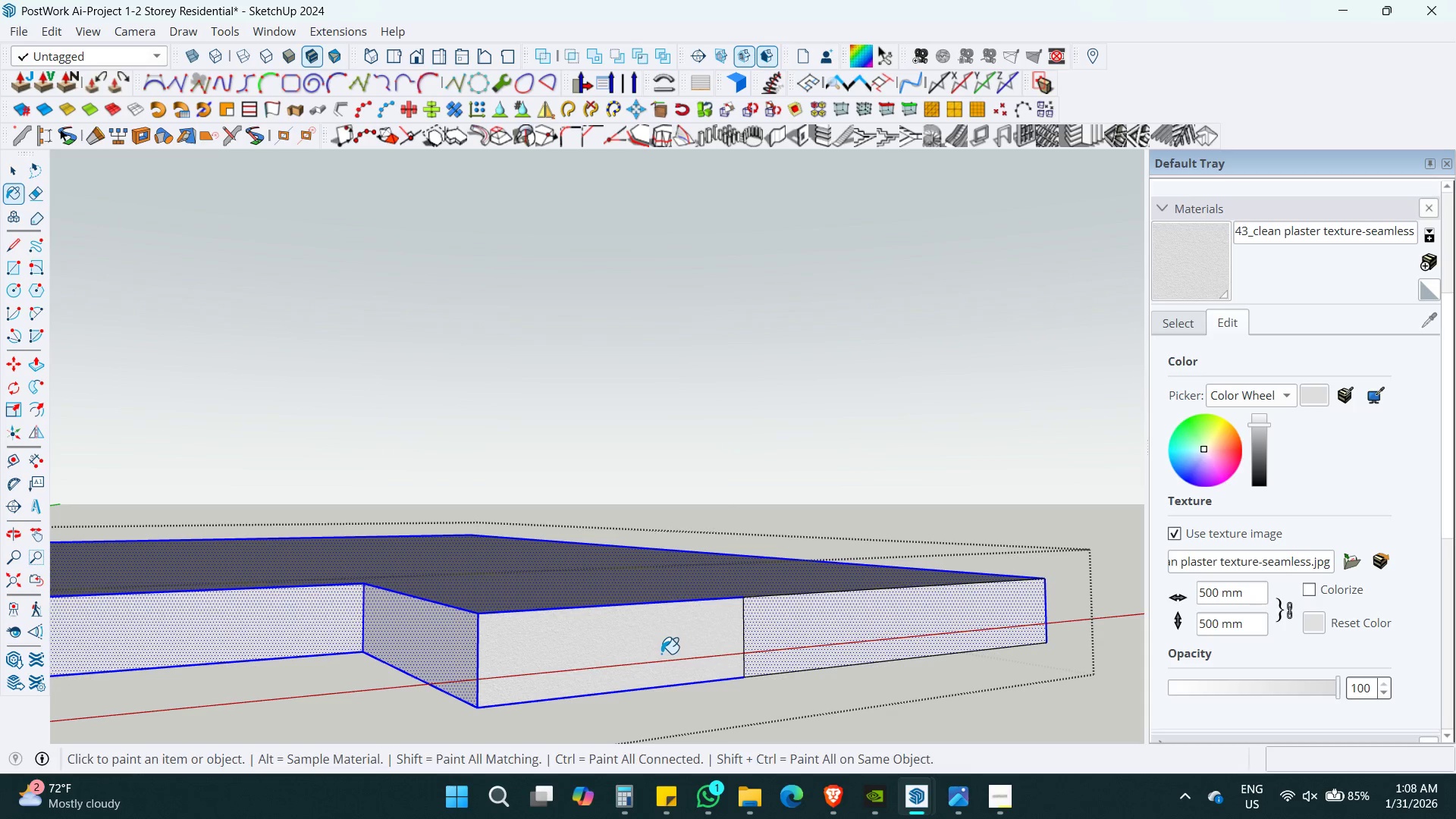 
key(Control+Space)
 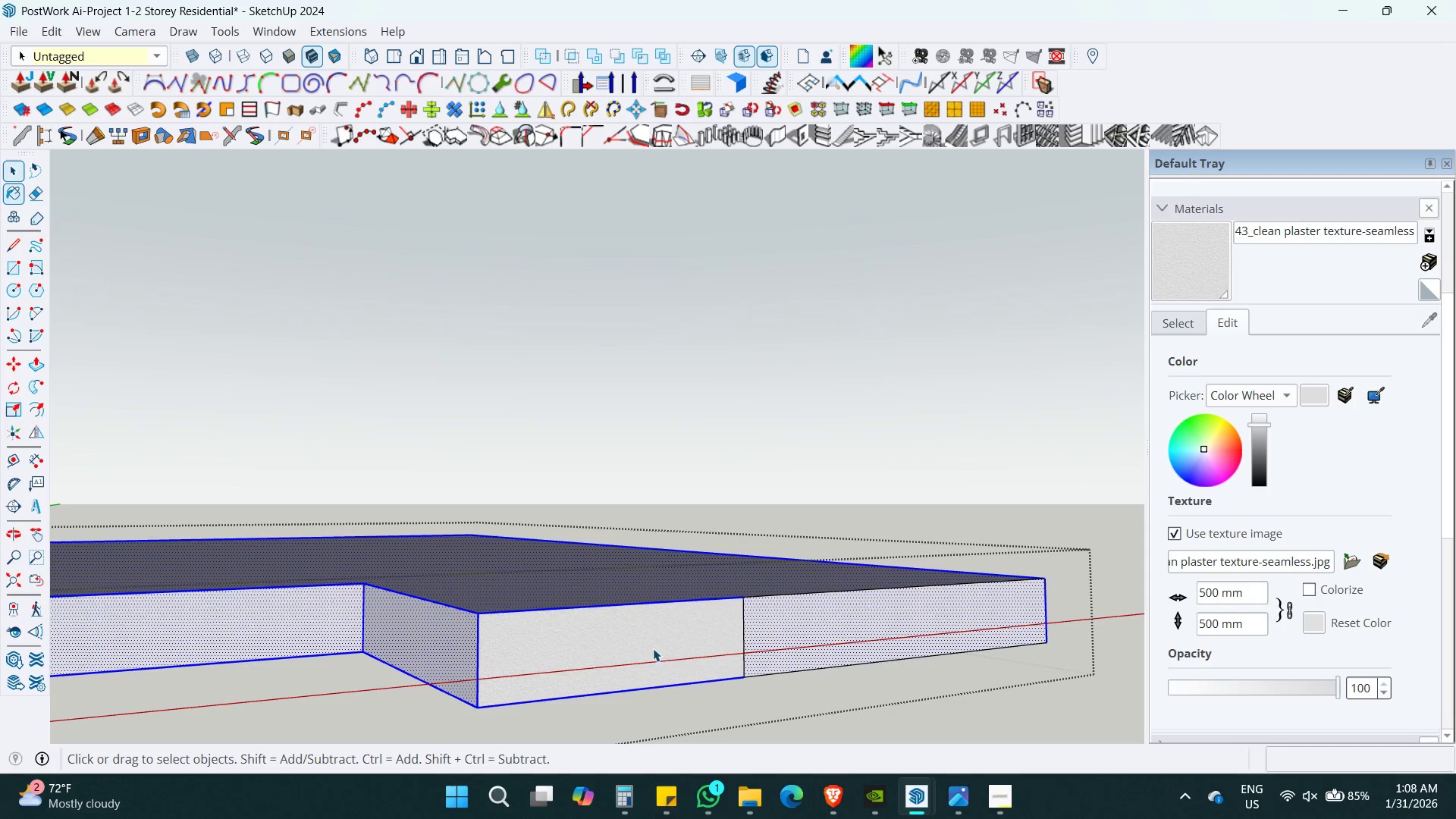 
left_click([652, 648])
 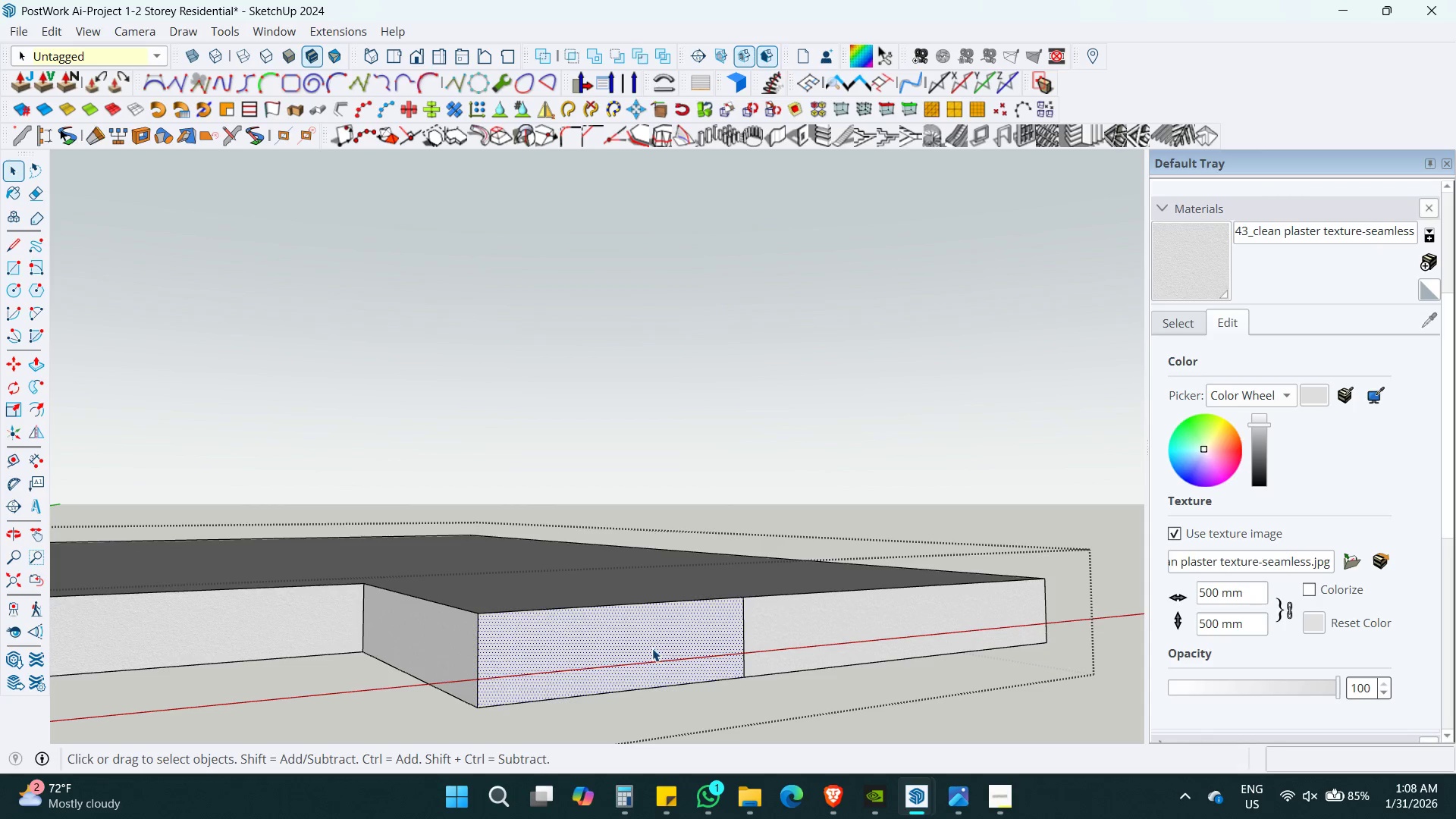 
key(B)
 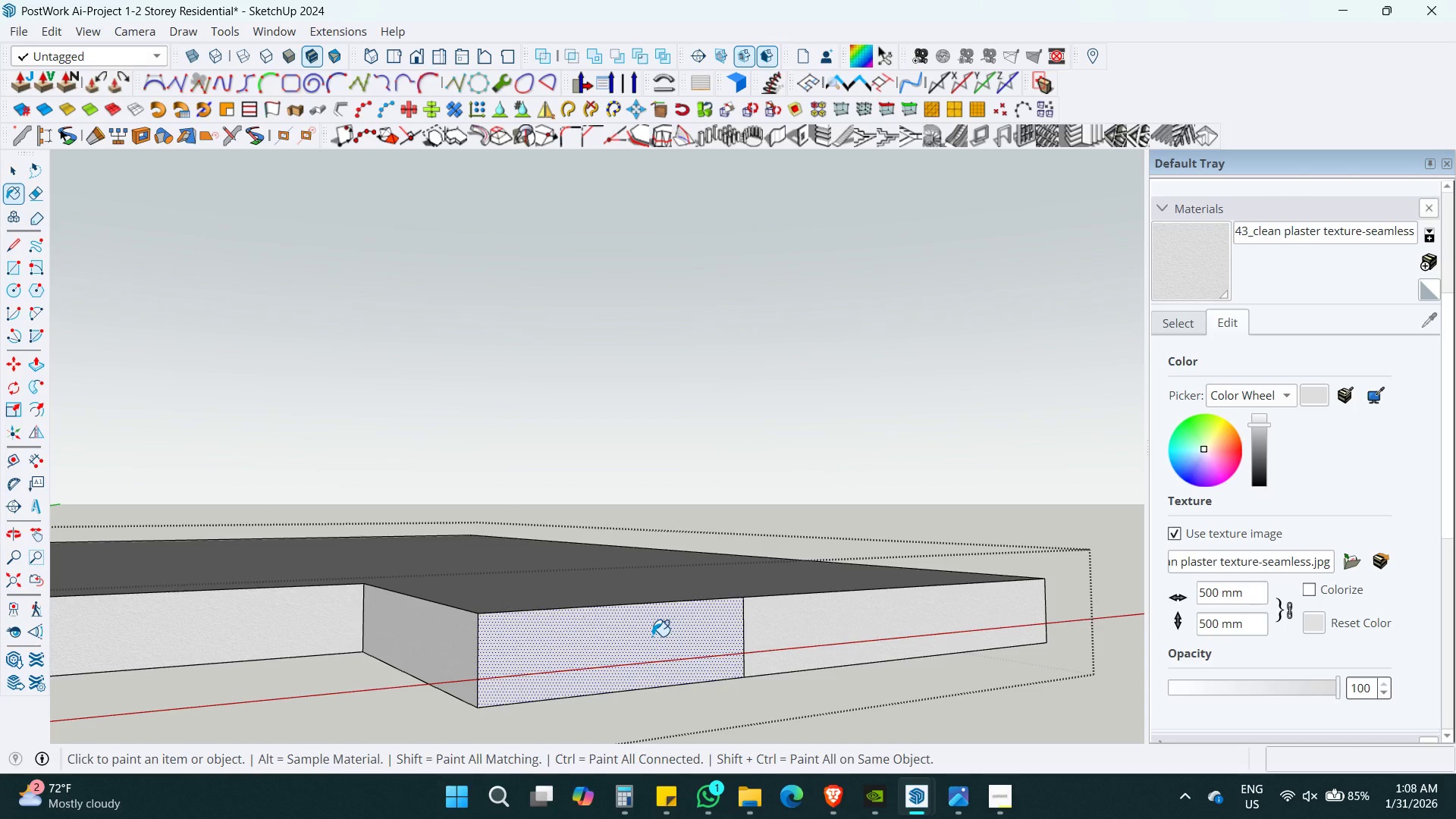 
left_click([652, 636])
 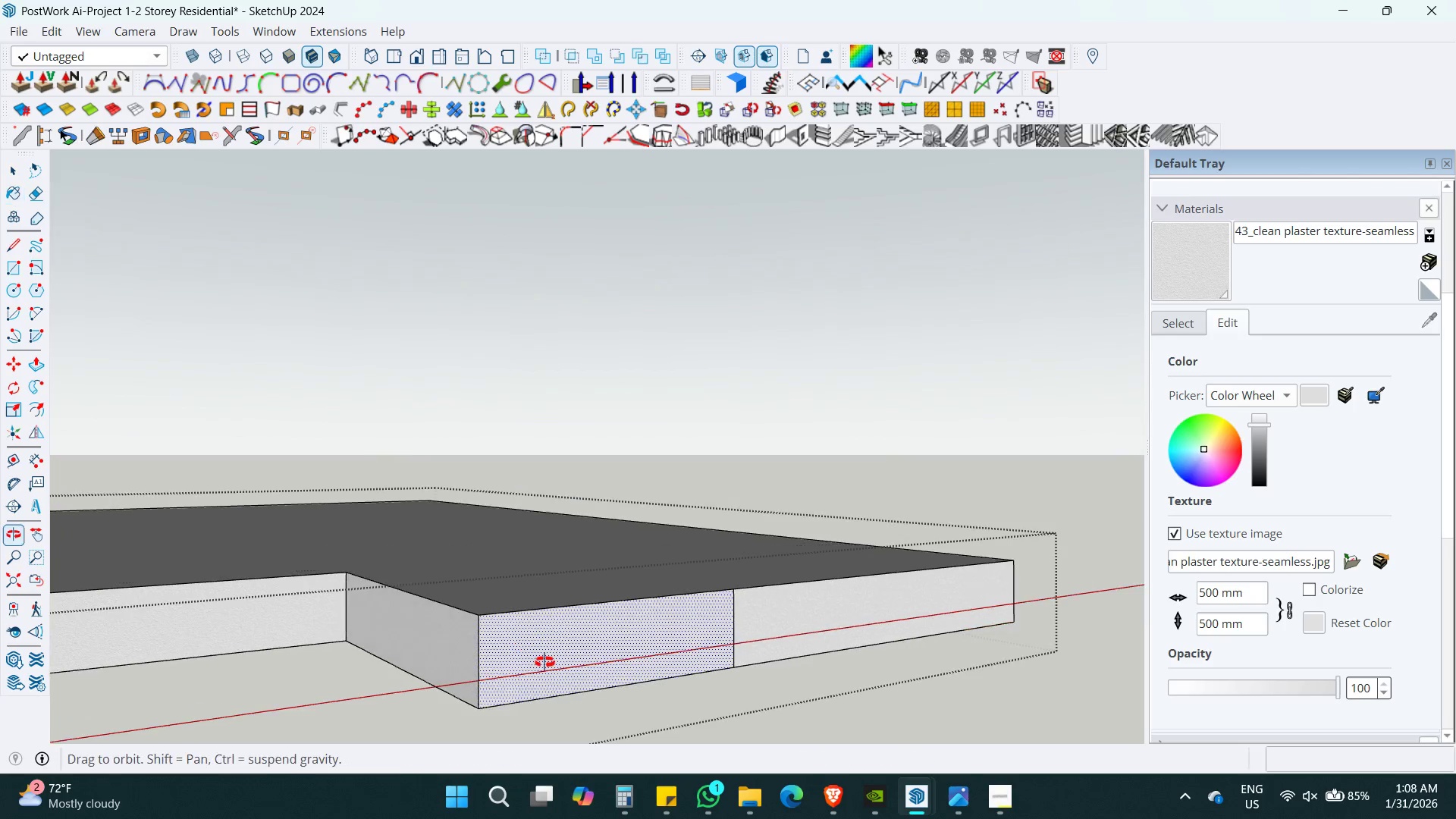 
key(Alt+AltLeft)
 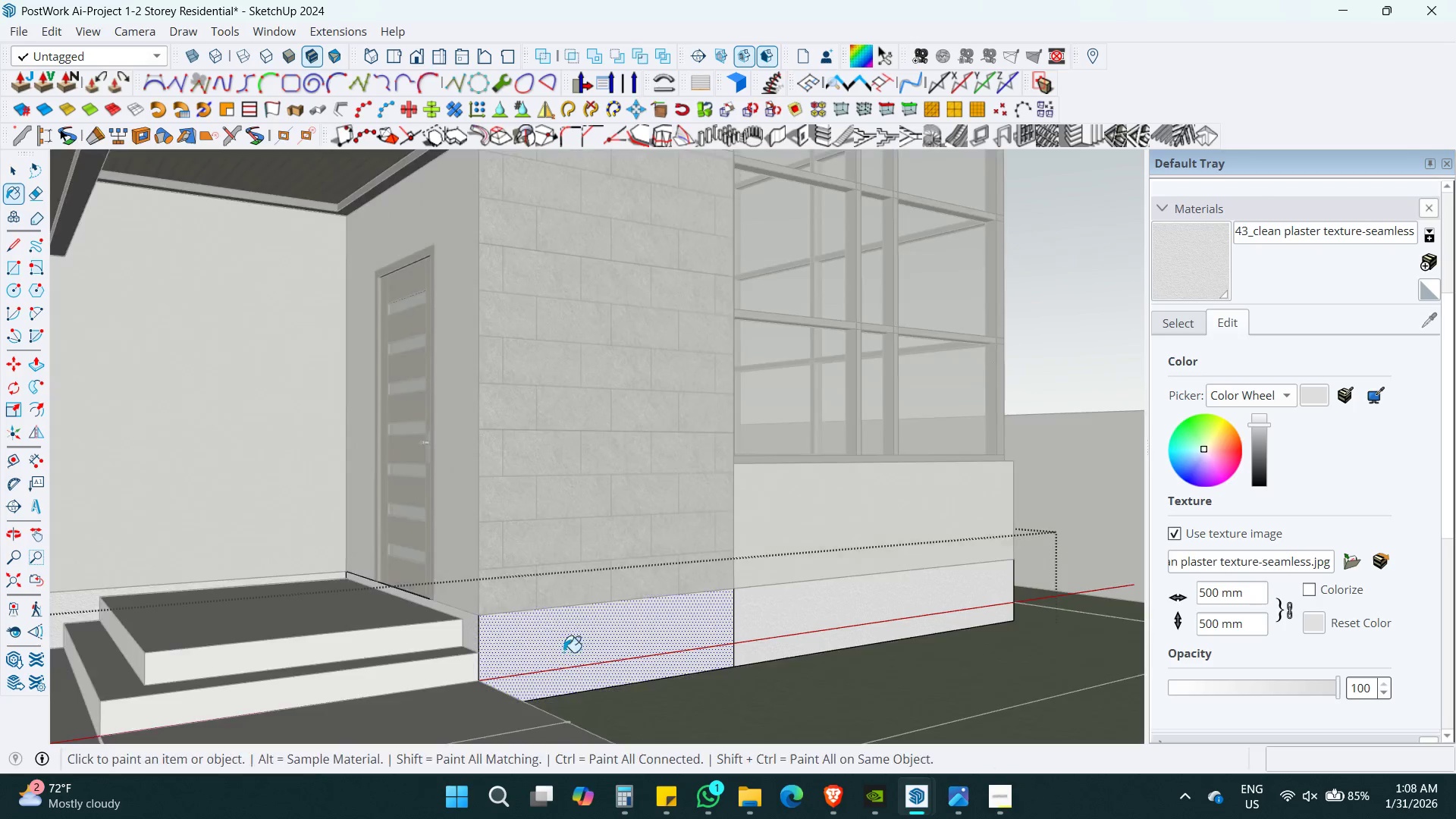 
key(Z)
 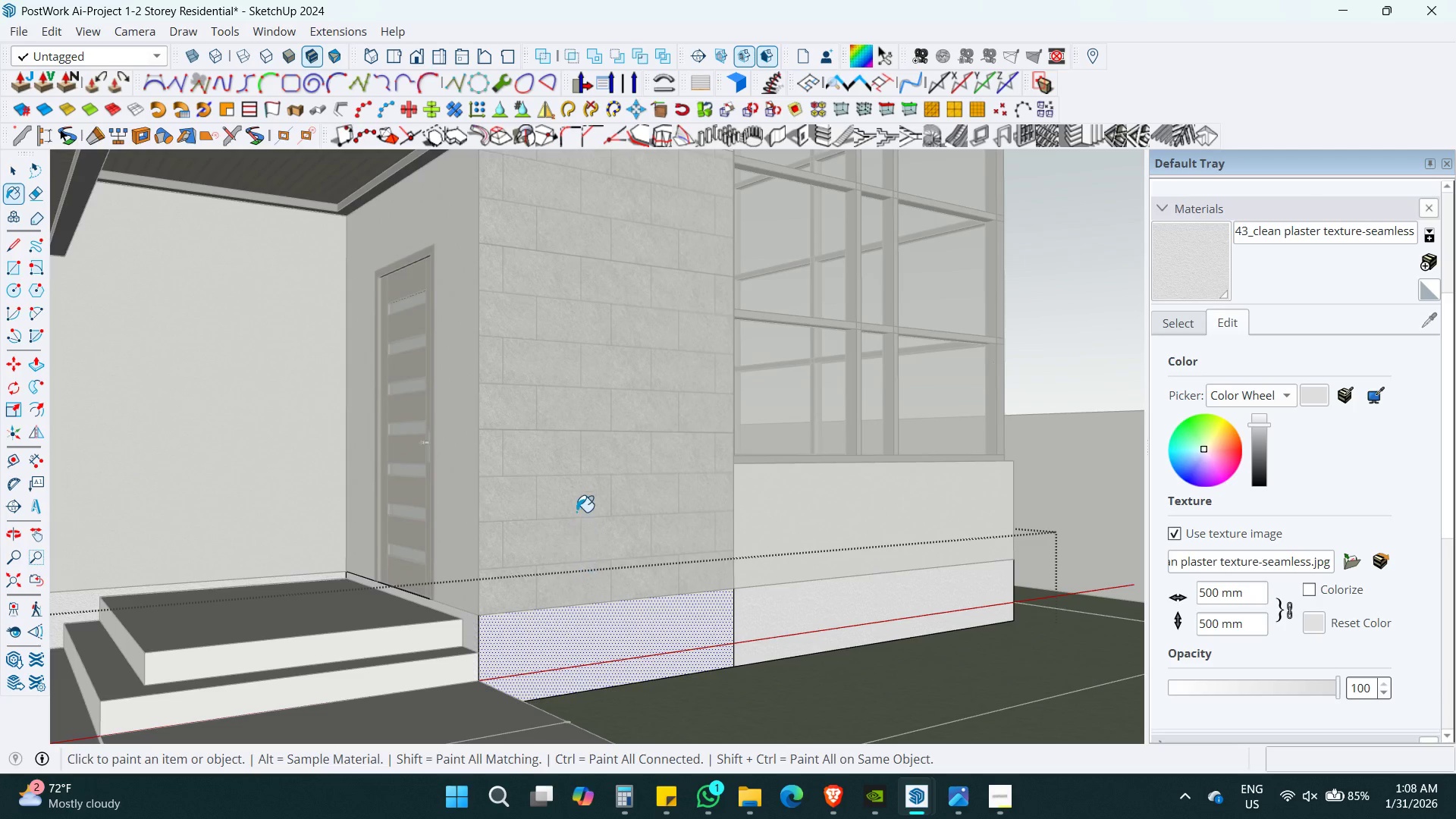 
hold_key(key=AltLeft, duration=0.33)
left_click([588, 481])
 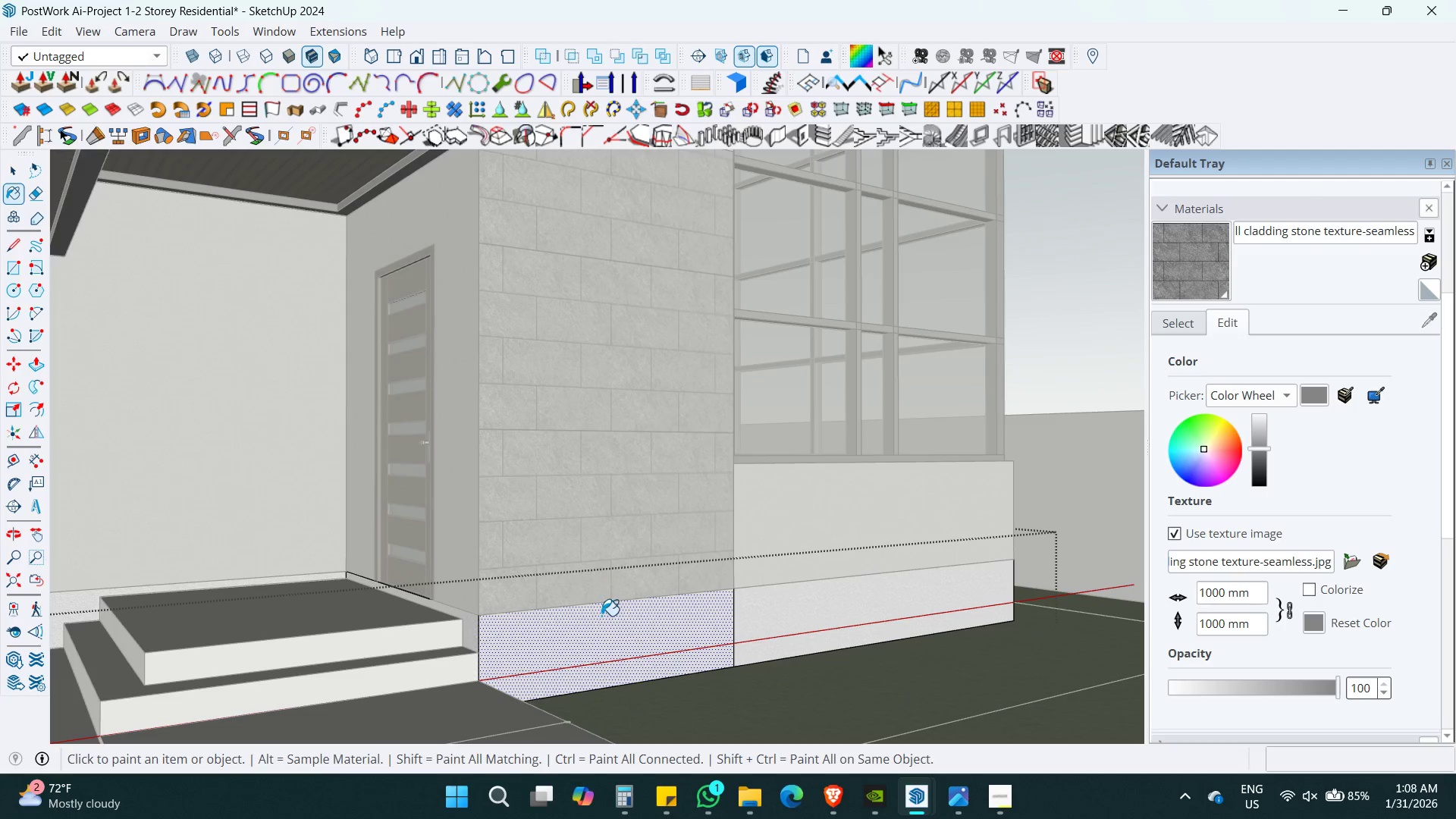 
double_click([601, 619])
 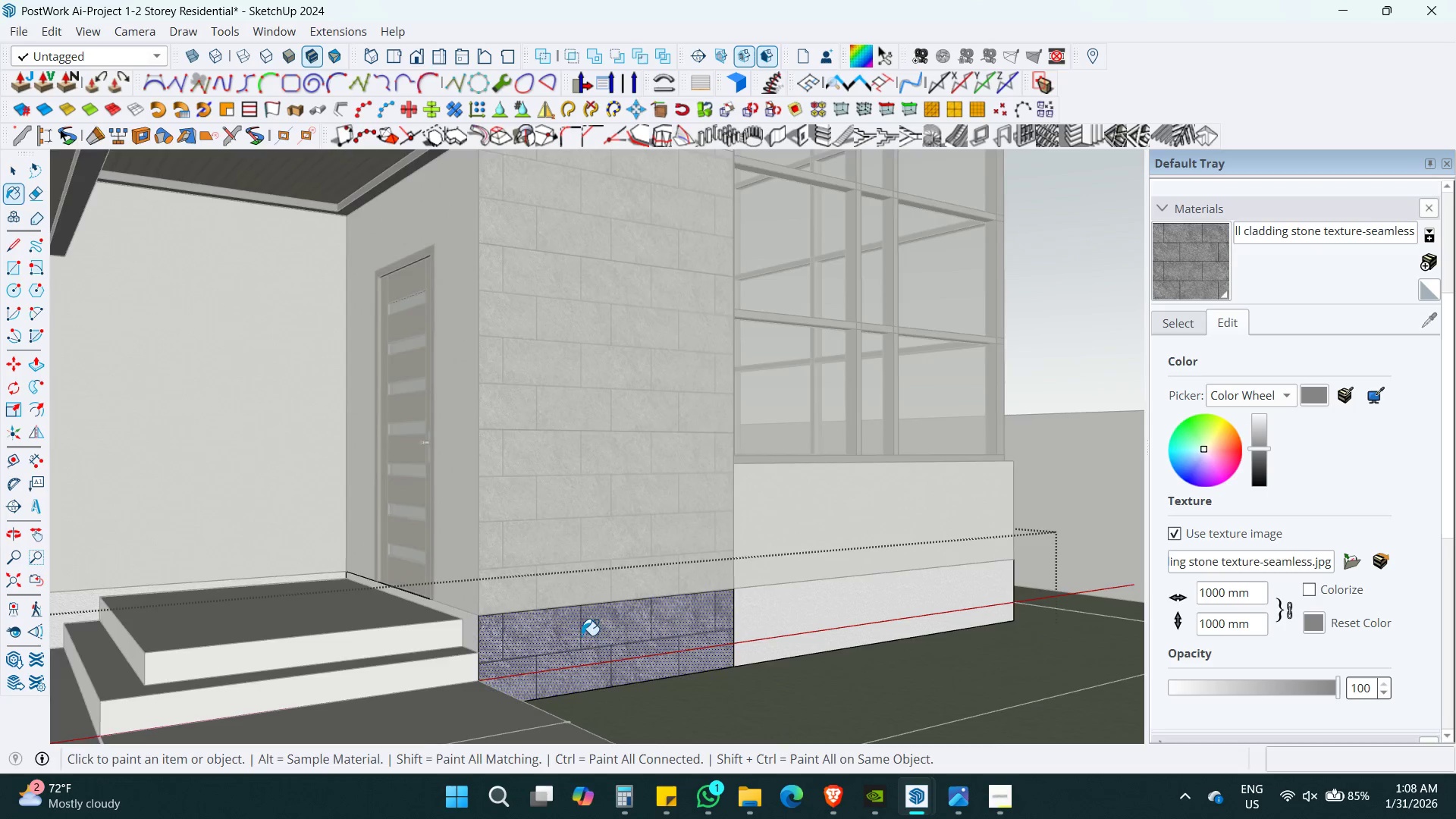 
key(Alt+AltLeft)
 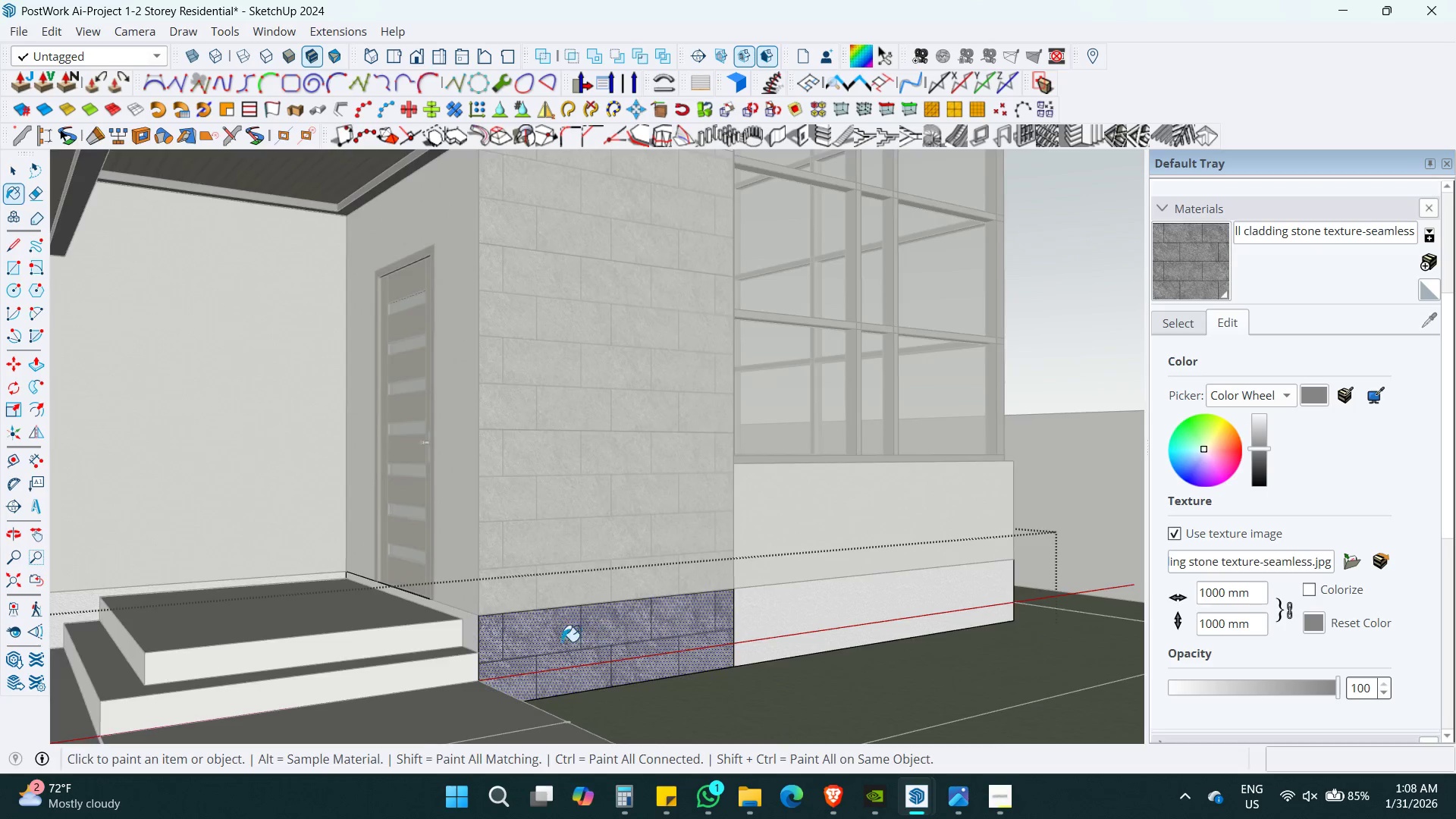 
key(Alt+Z)
 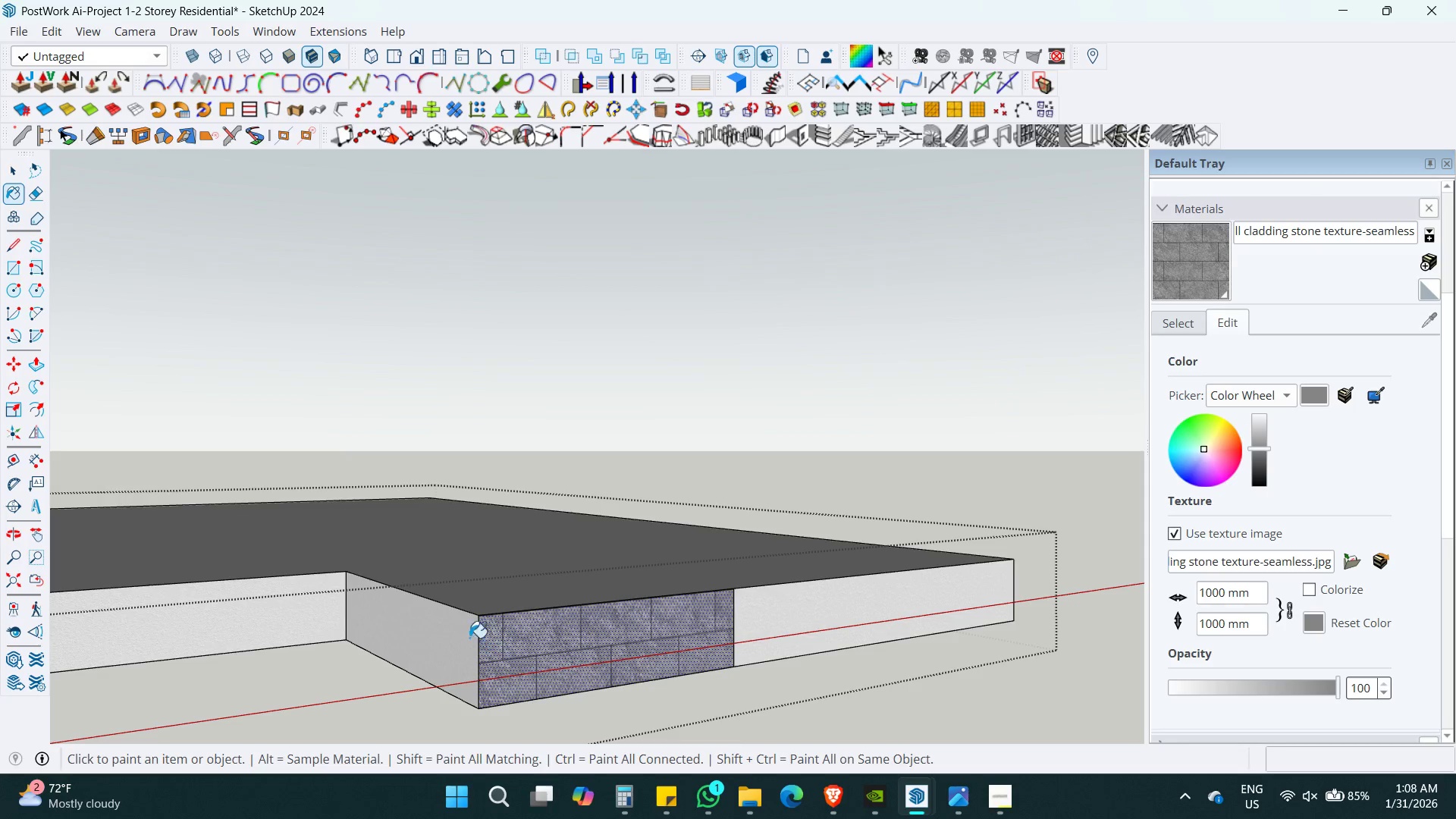 
left_click([466, 634])
 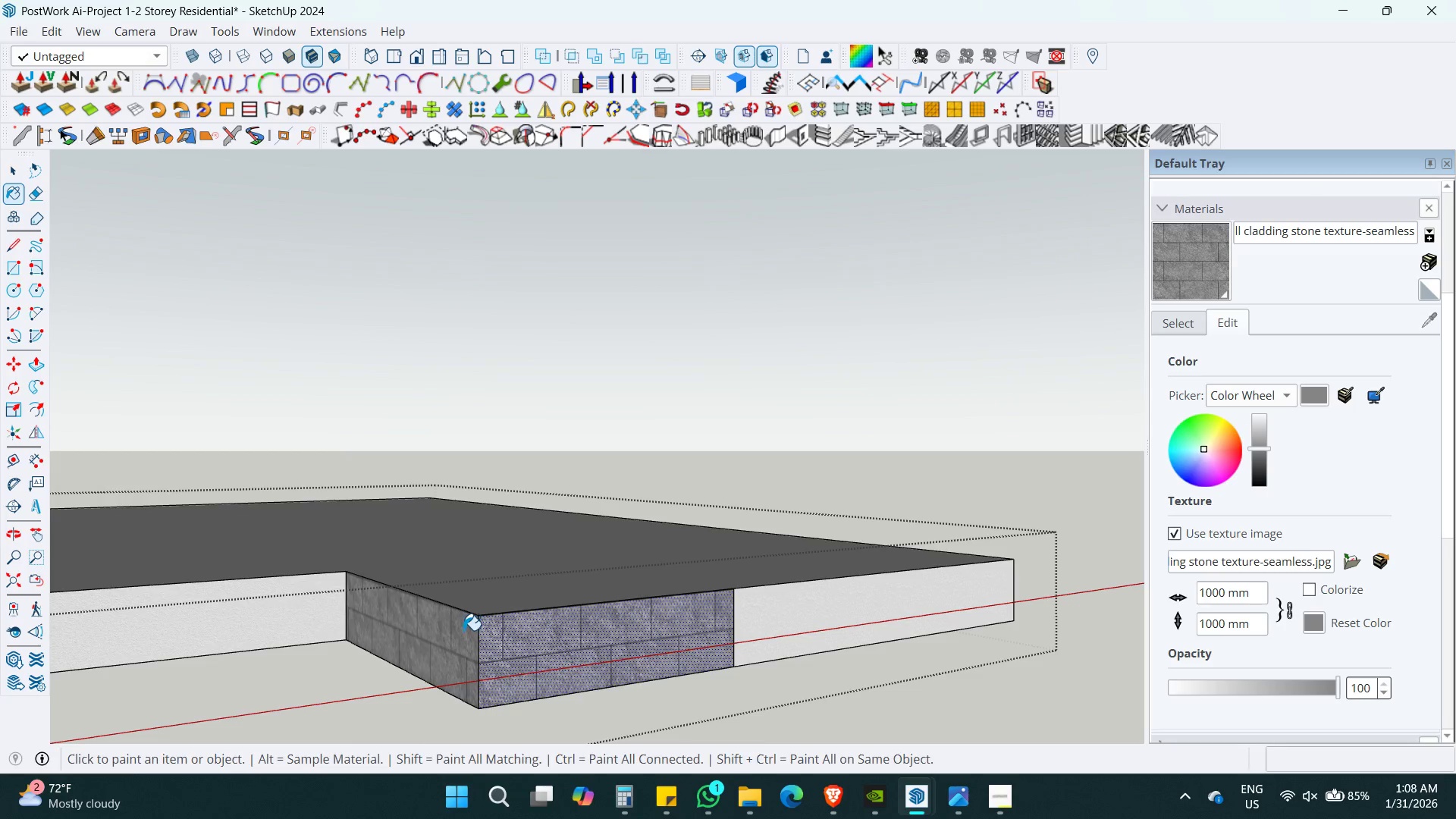 
key(Space)
 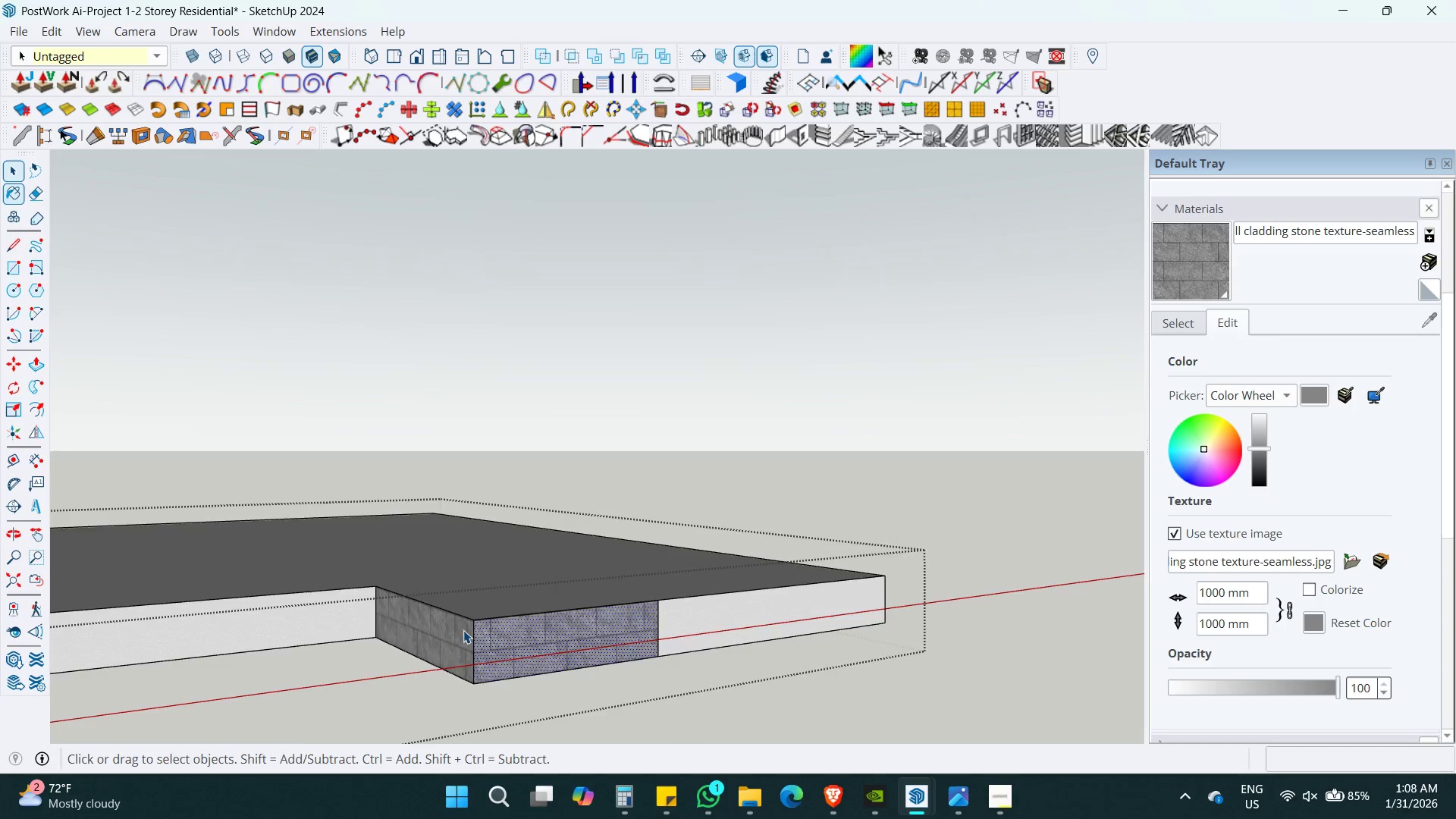 
key(Escape)
 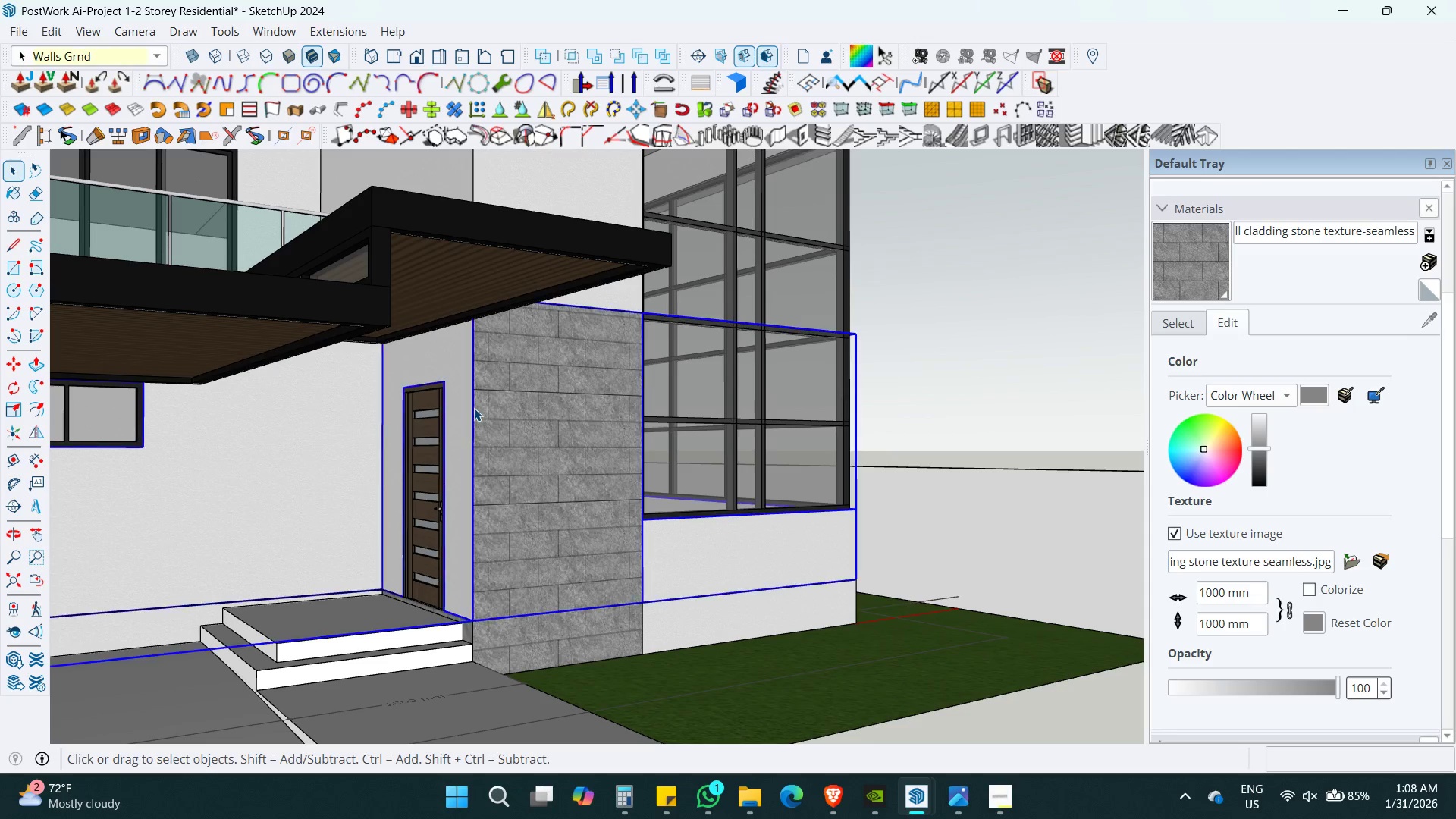 
scroll: coordinate [463, 630], scroll_direction: down, amount: 5.0
 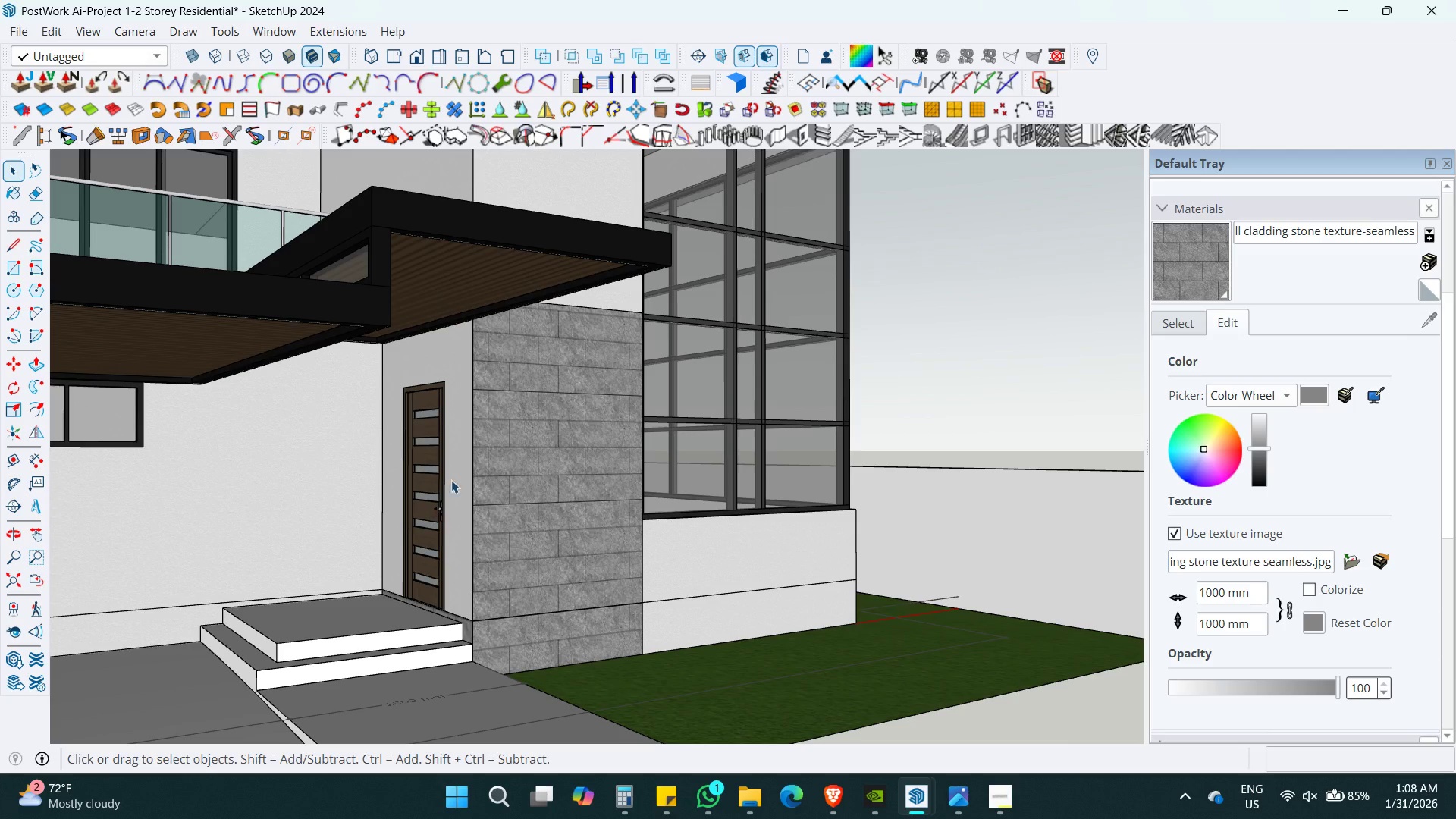 
double_click([456, 385])
 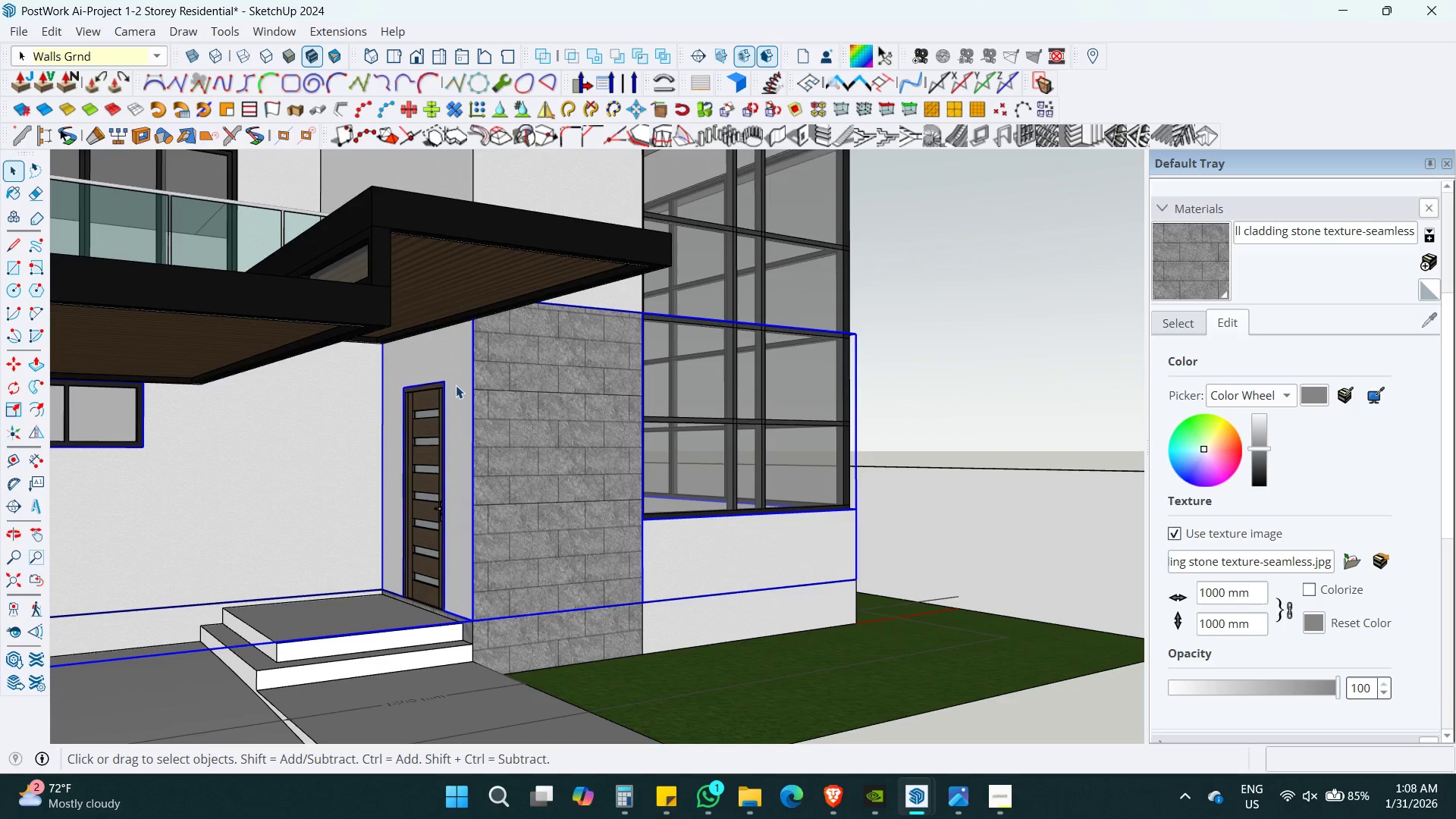 
triple_click([456, 385])
 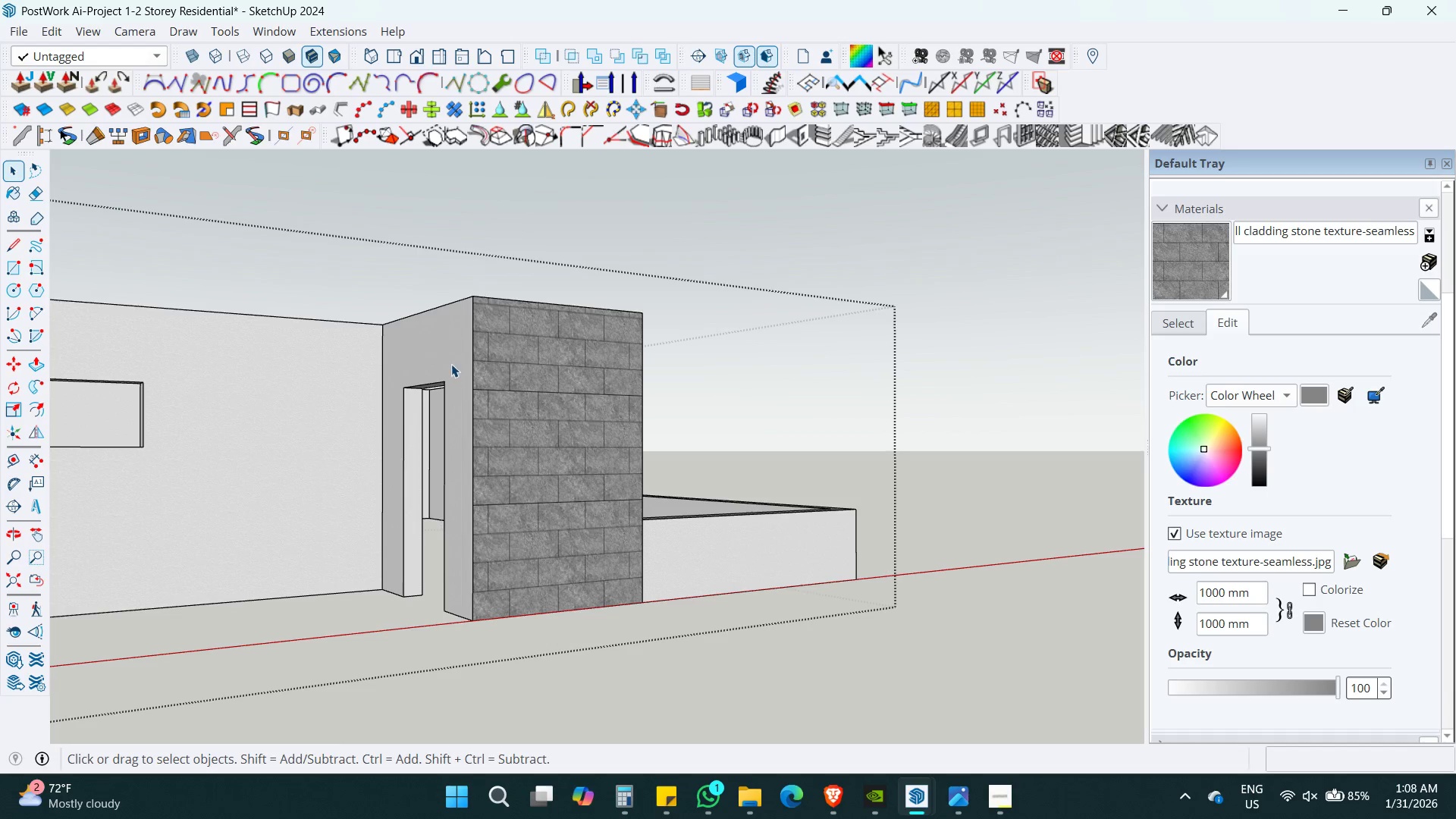 
triple_click([448, 354])
 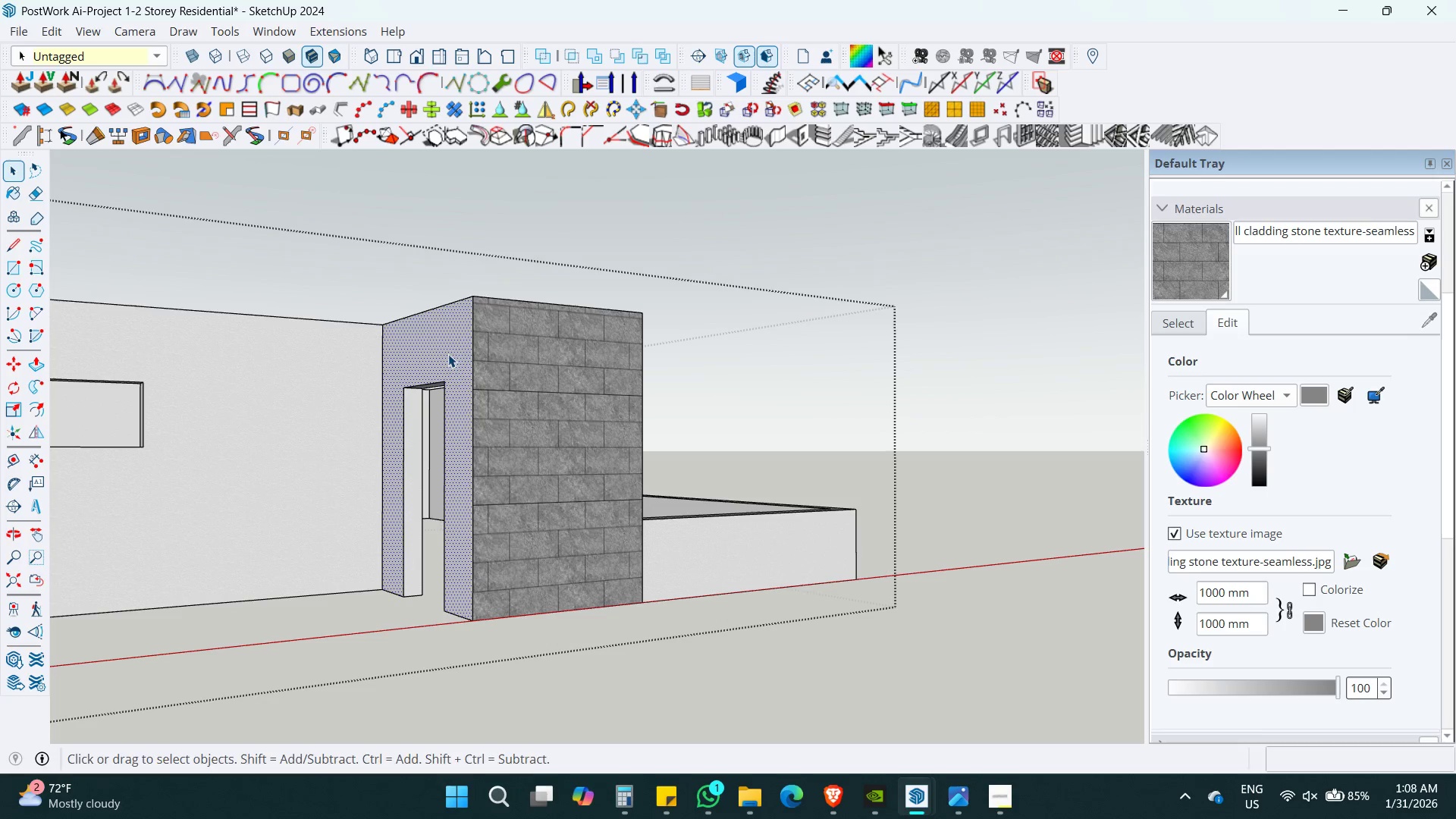 
key(B)
 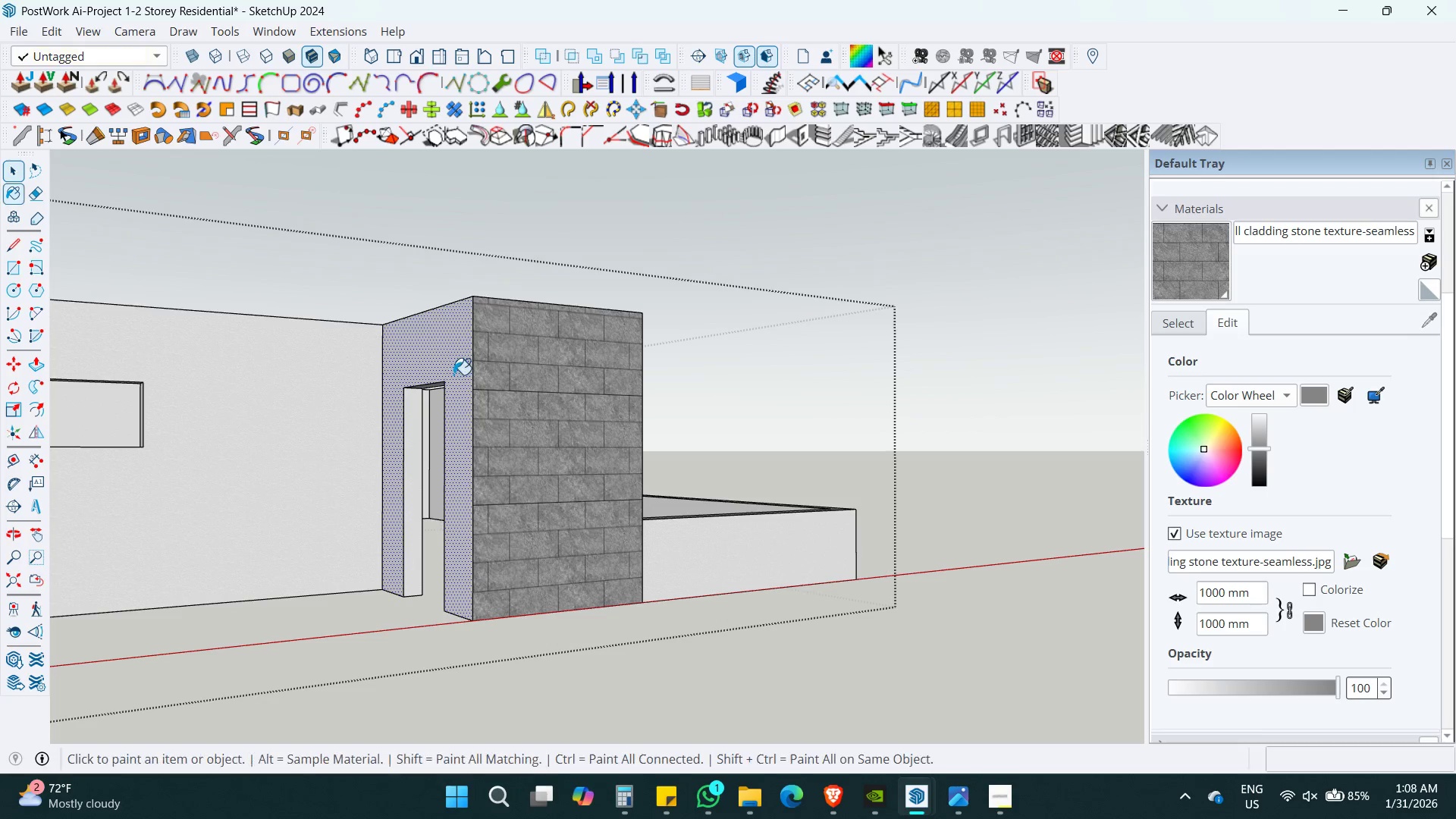 
triple_click([453, 375])
 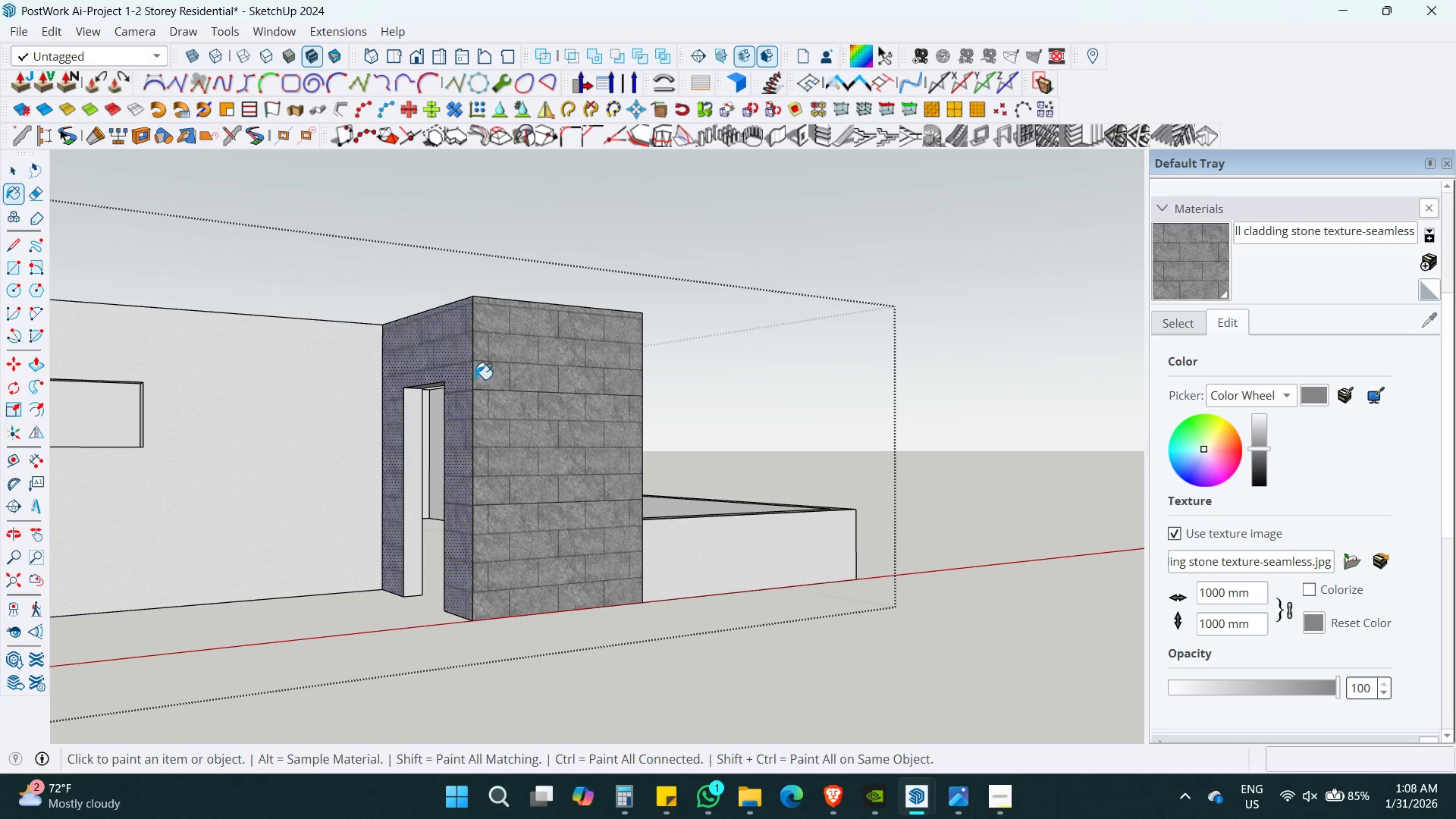 
key(Shift+ShiftLeft)
 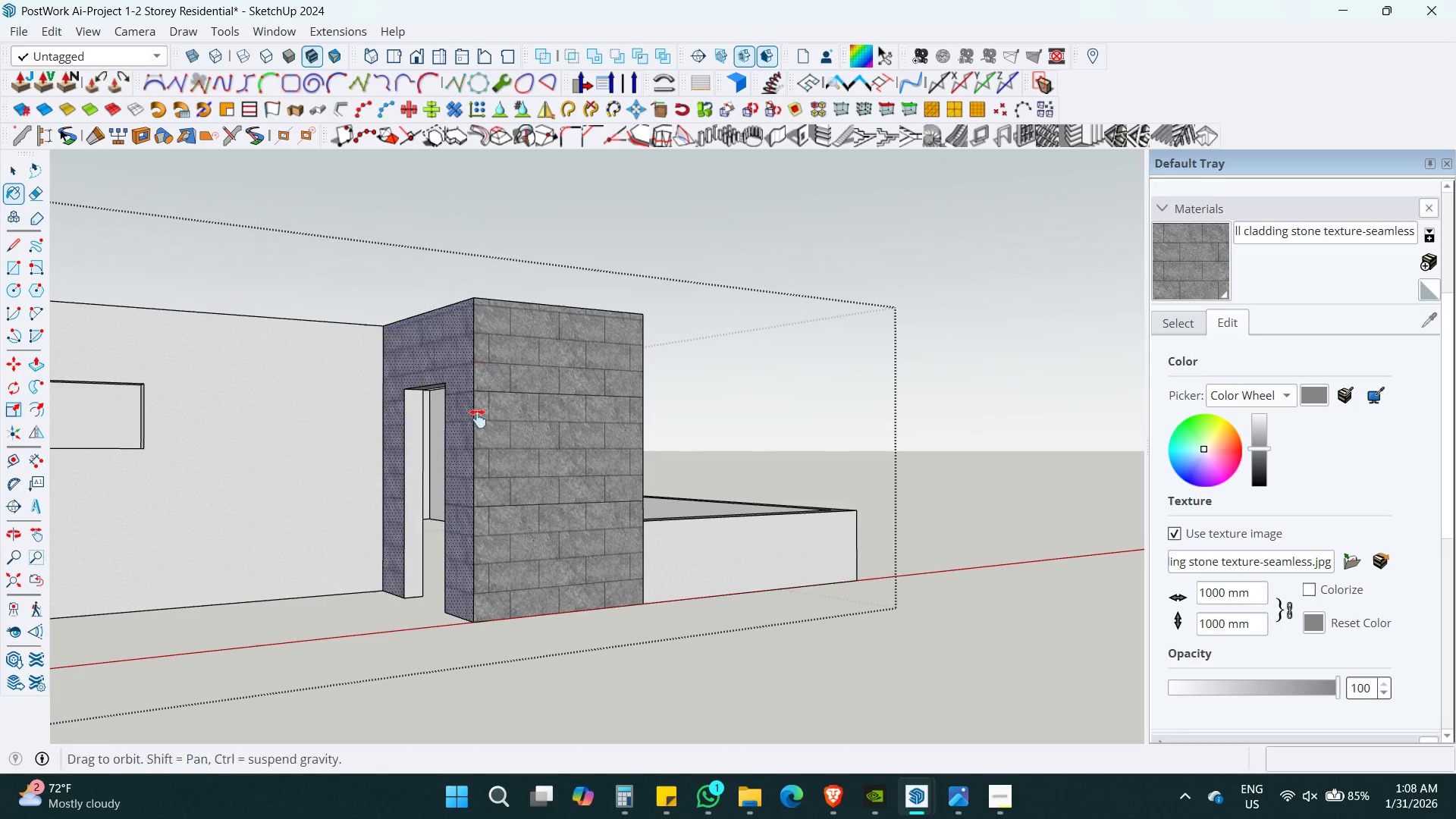 
key(Space)
 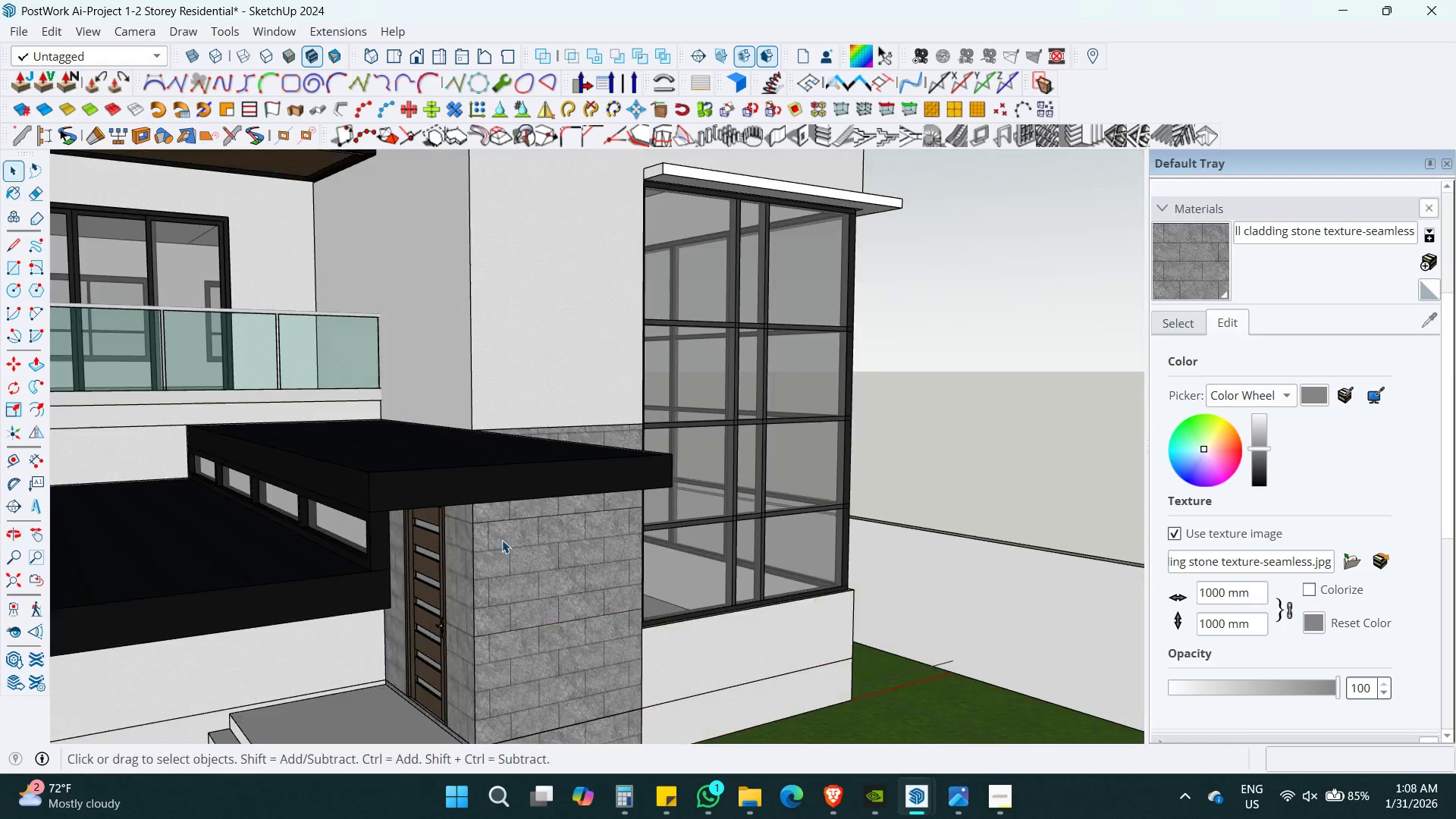 
key(Escape)
 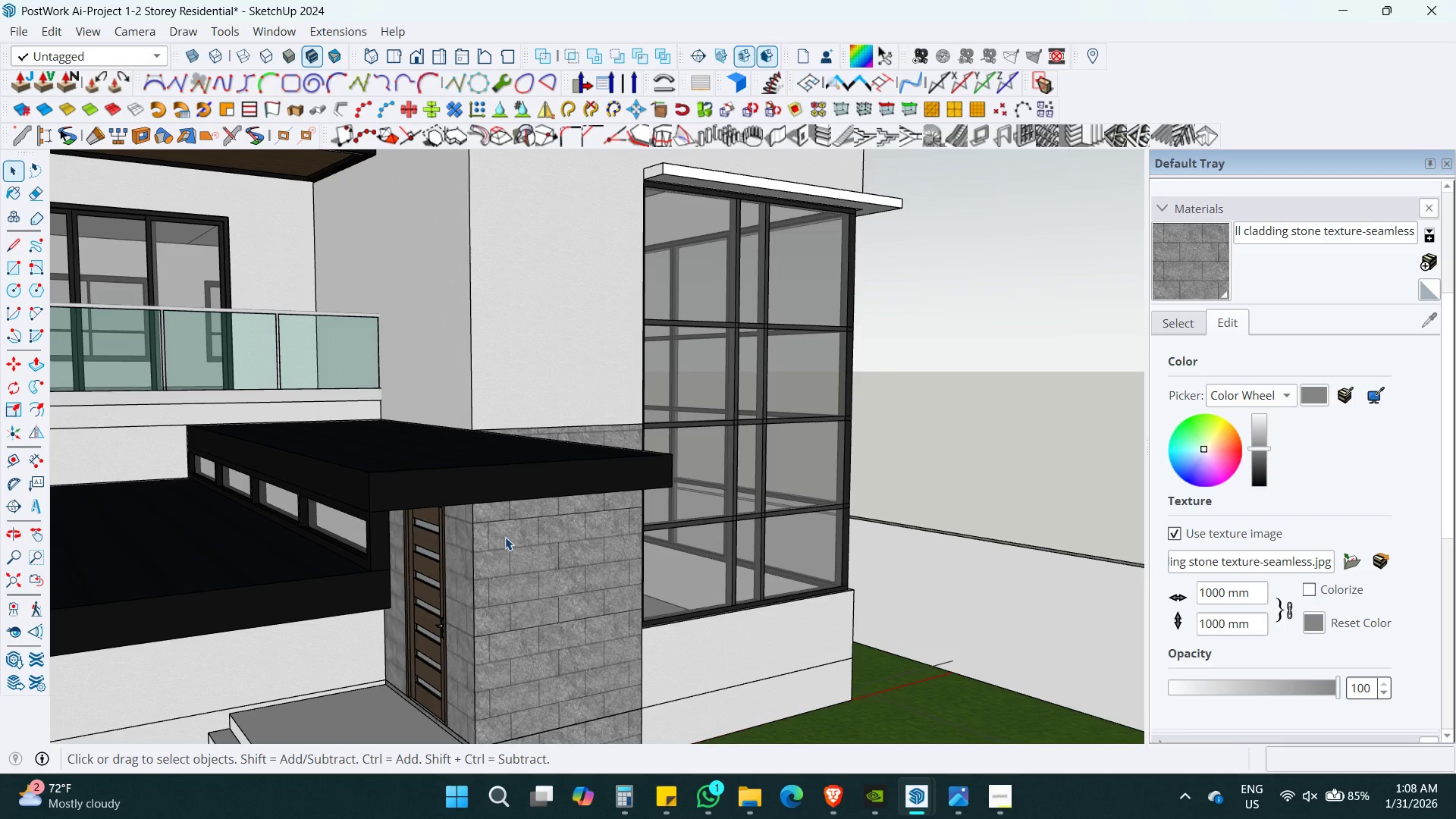 
key(Escape)
 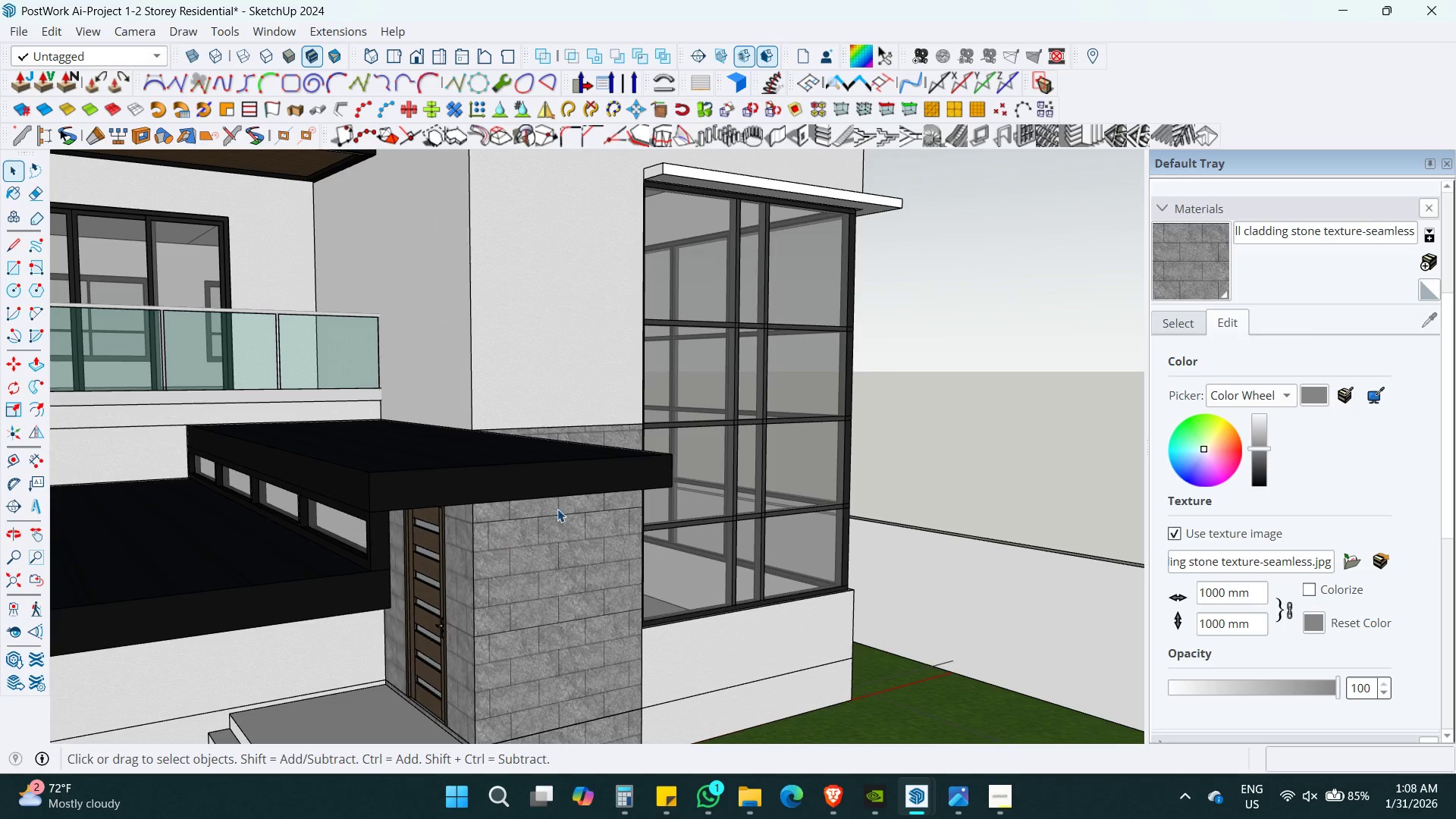 
key(Shift+ShiftLeft)
 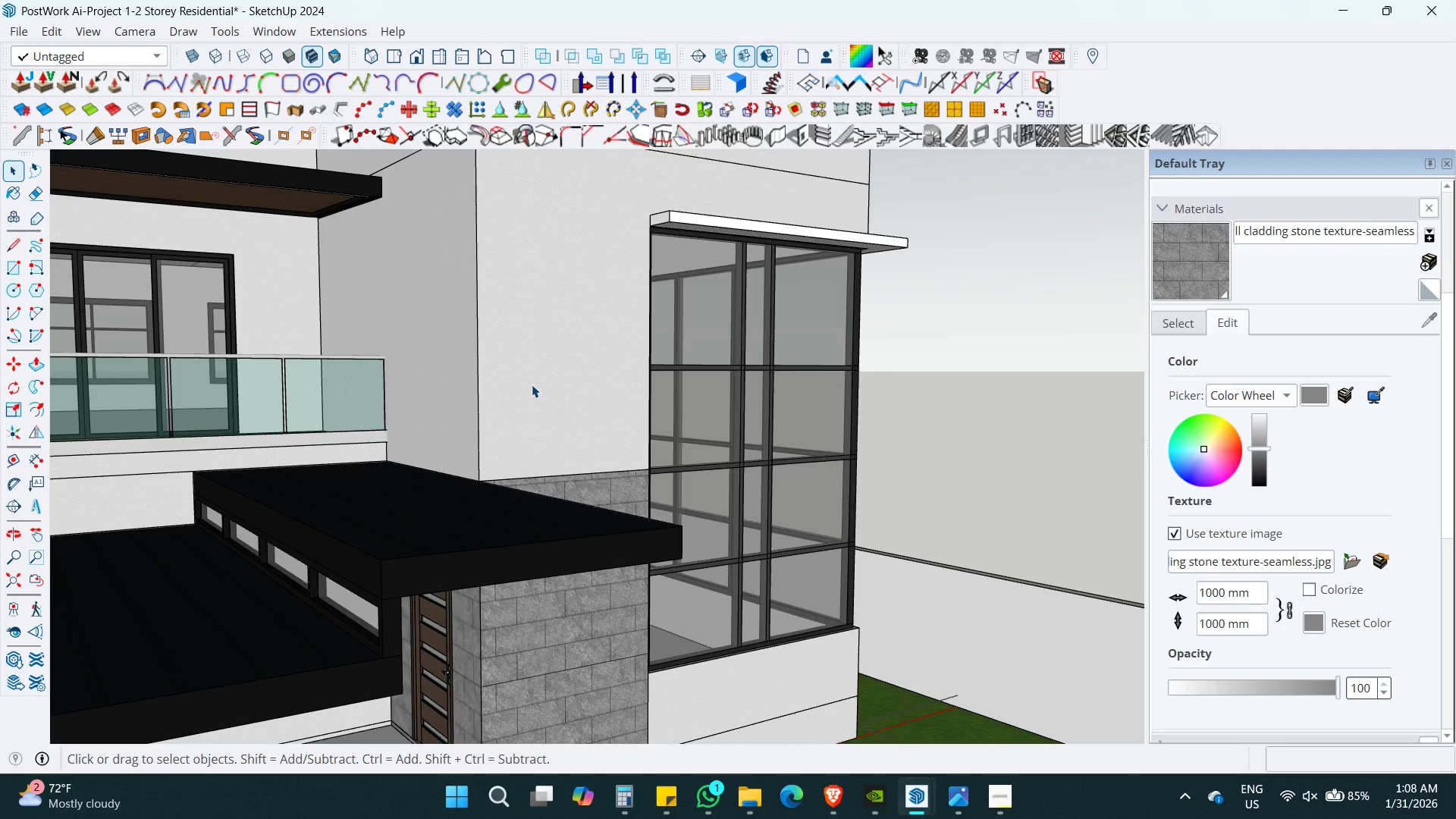 
double_click([532, 384])
 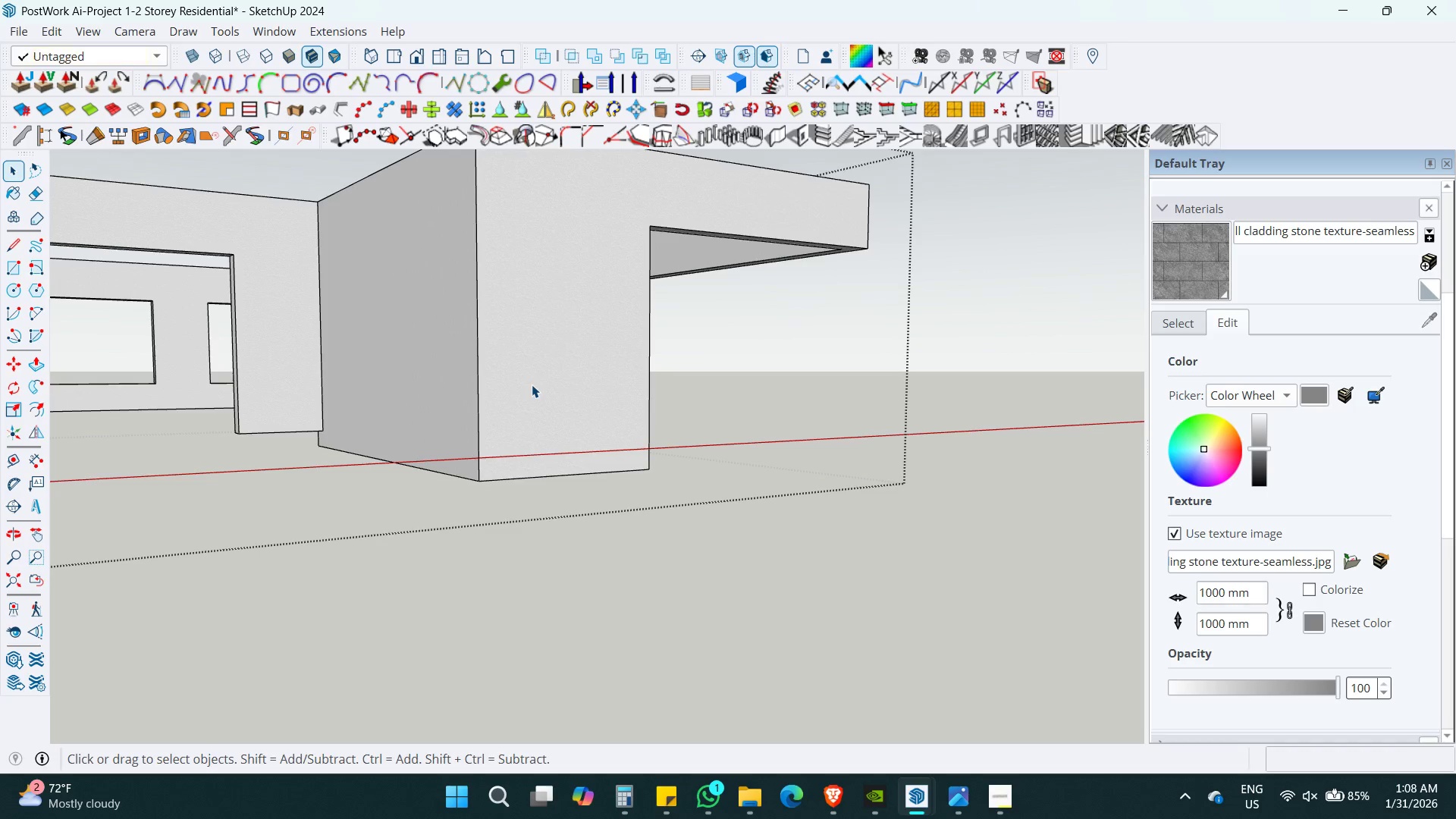 
triple_click([532, 384])
 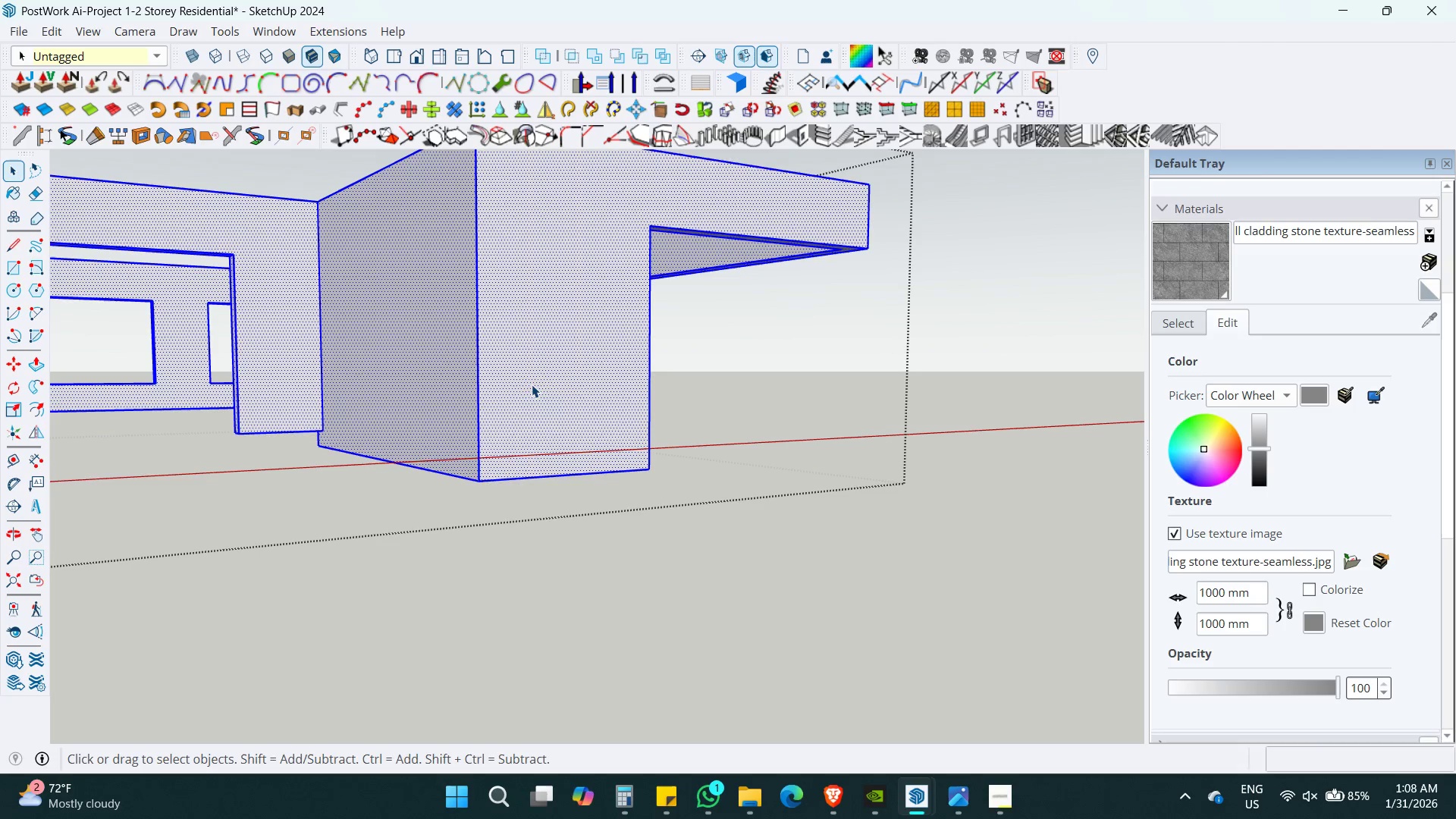 
hold_key(key=ShiftLeft, duration=0.44)
 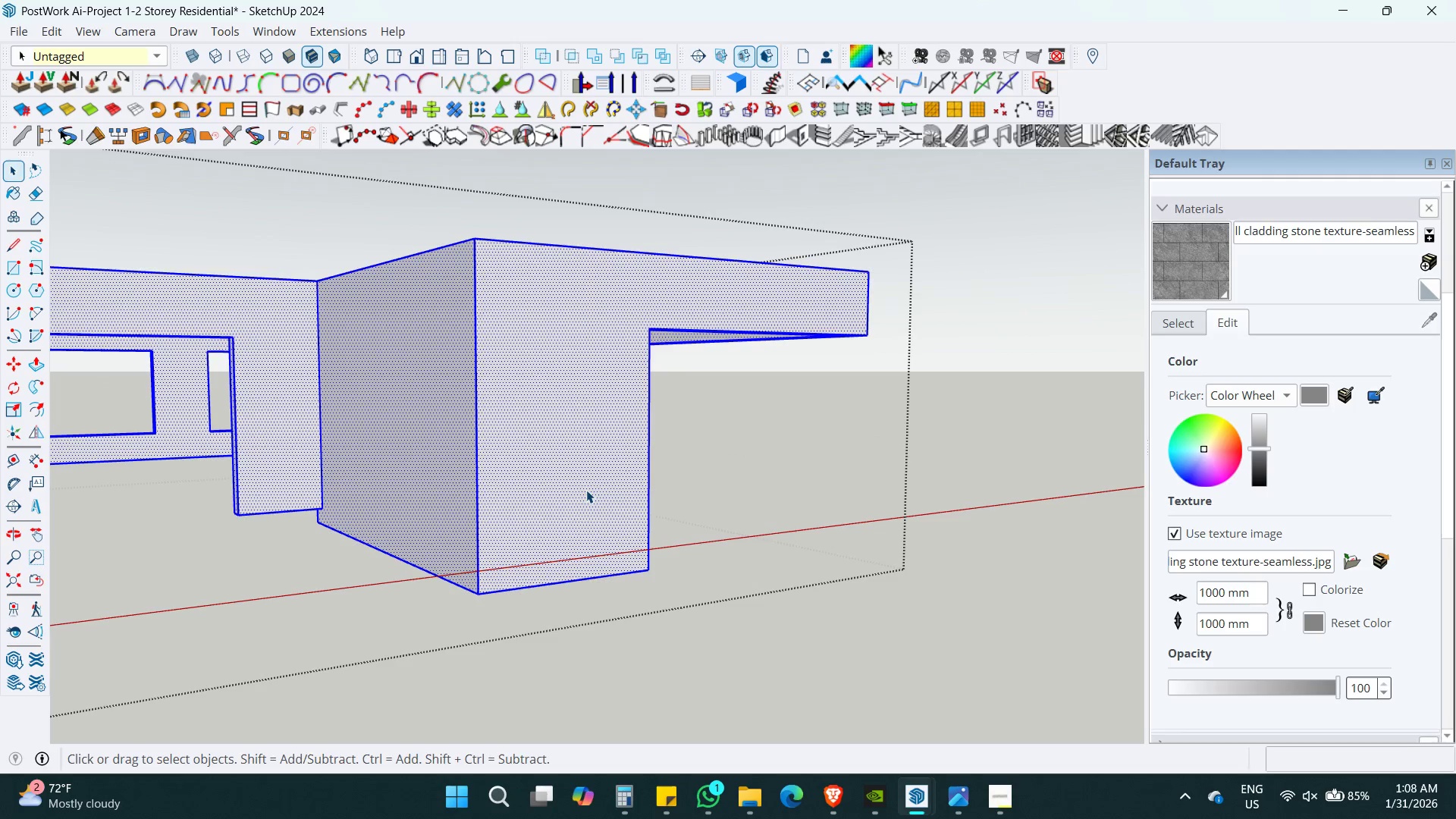 
key(Shift+ShiftLeft)
 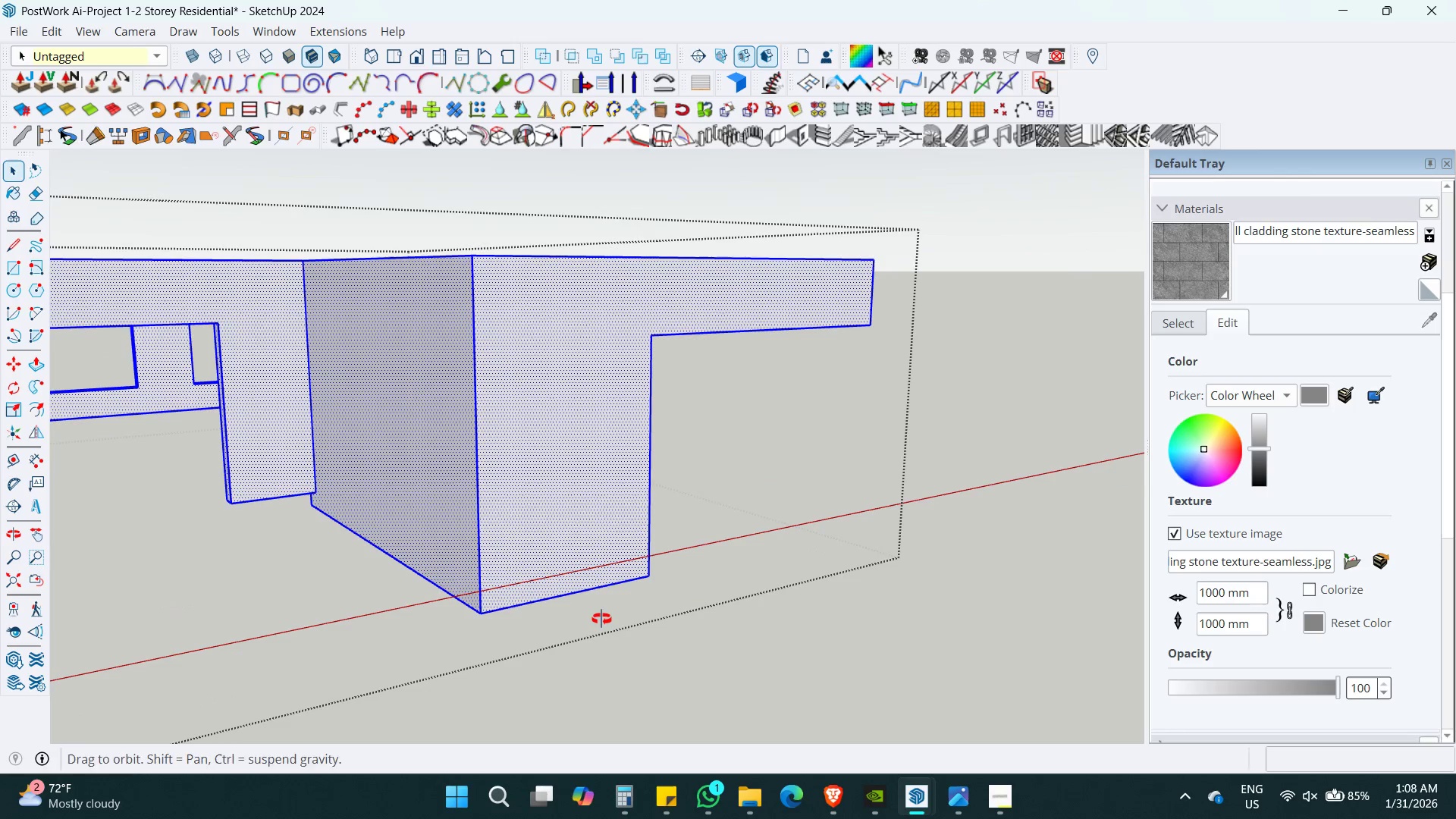 
key(L)
 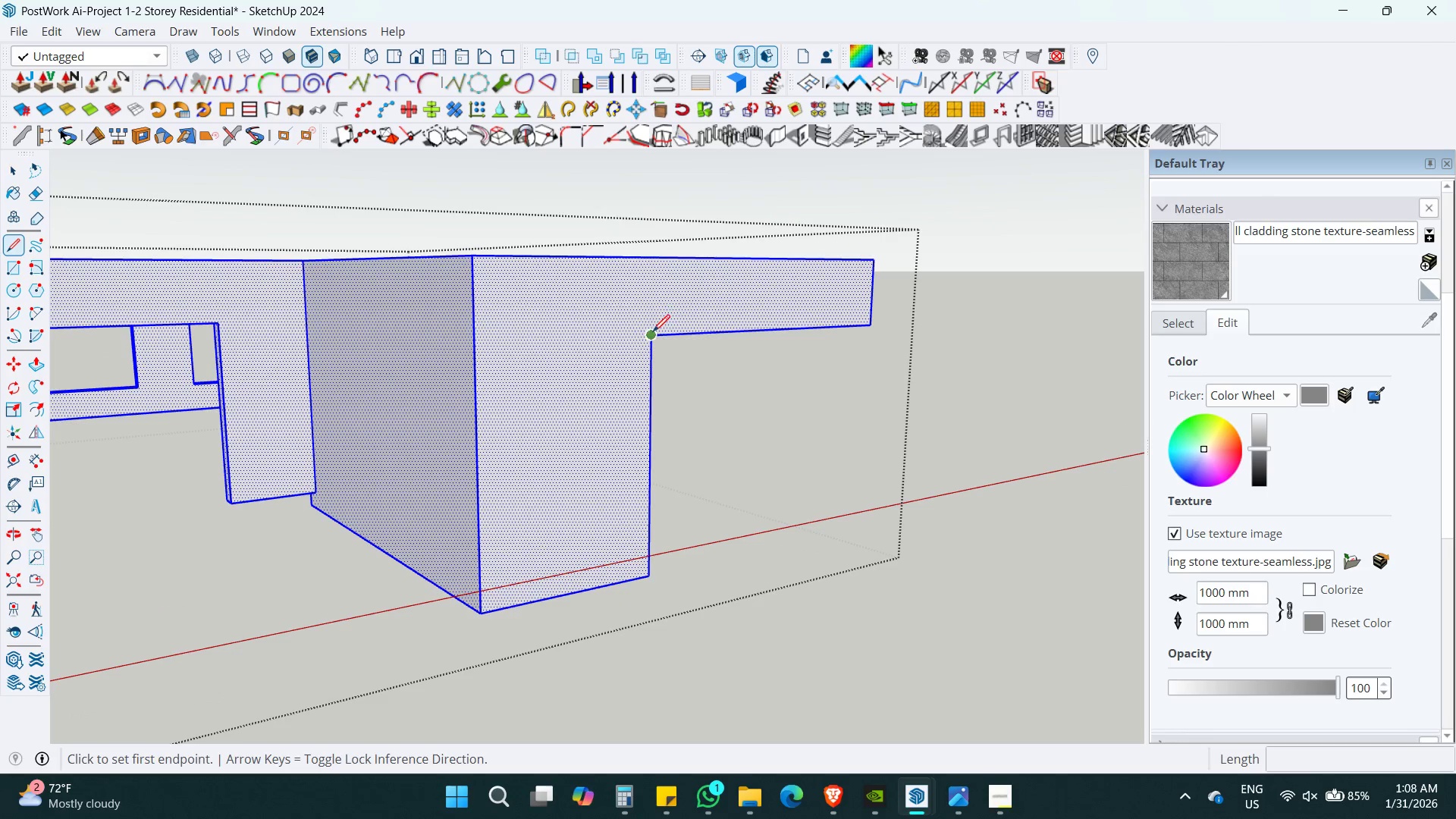 
left_click([656, 336])
 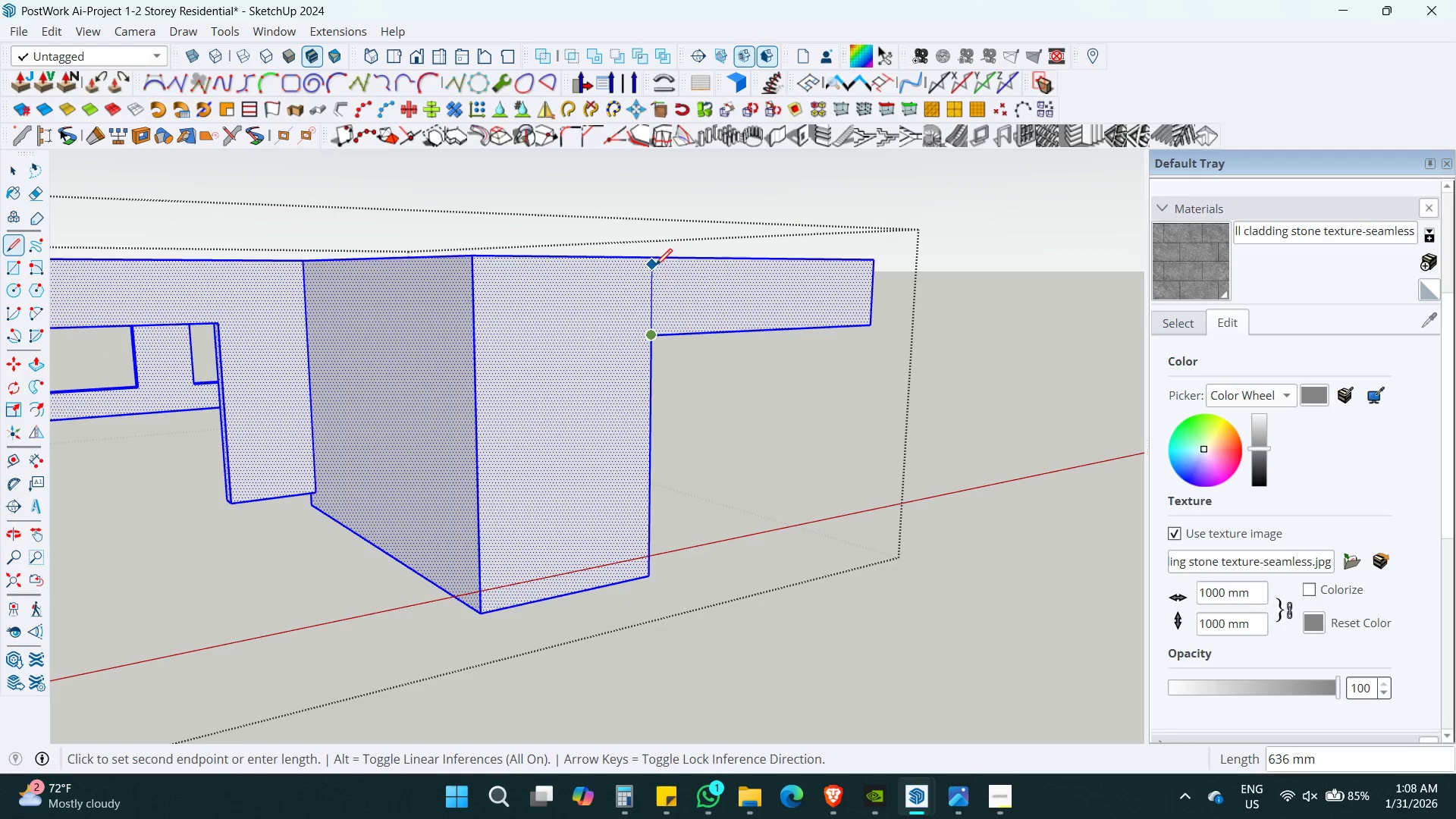 
left_click([655, 256])
 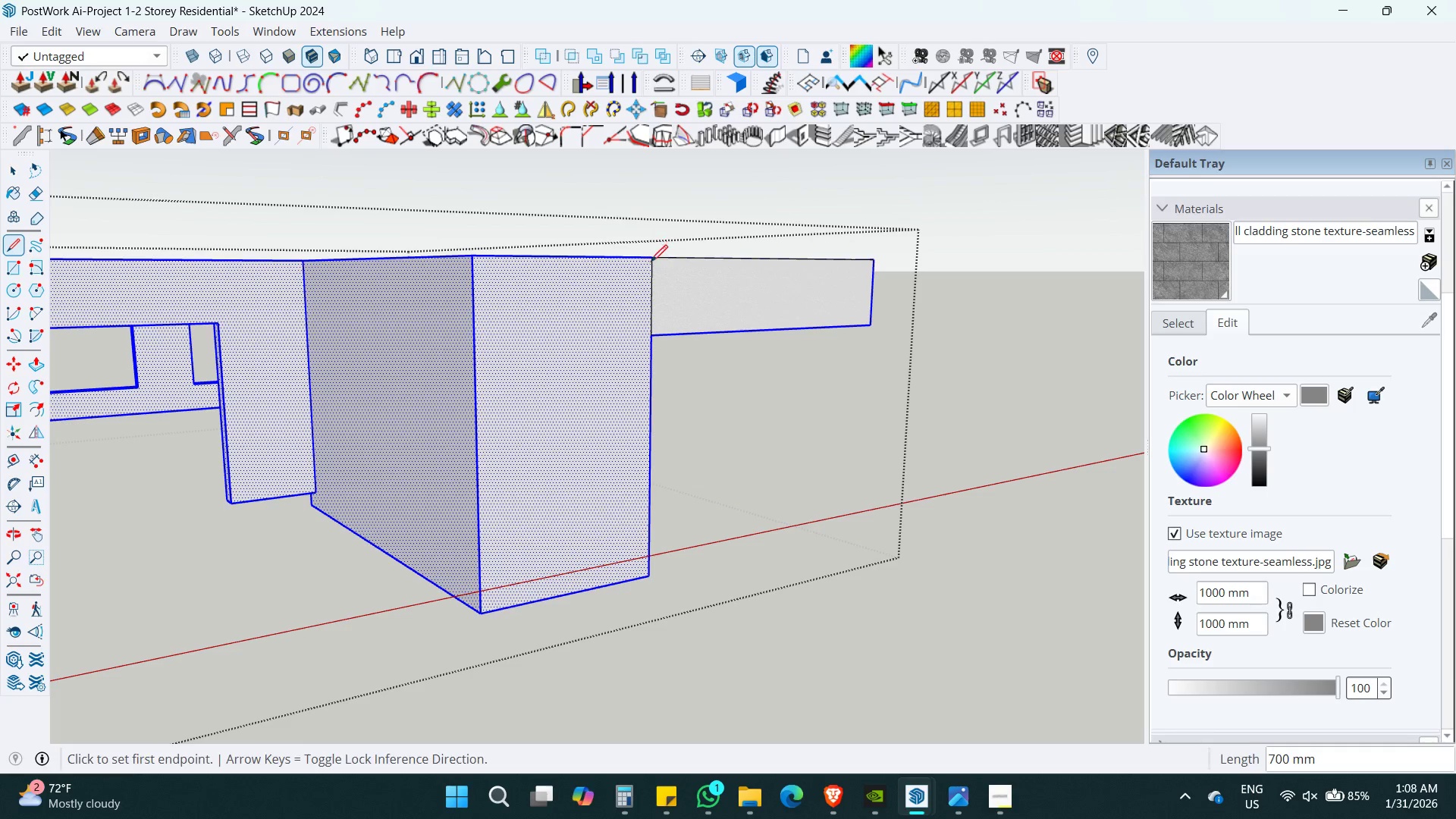 
key(Space)
 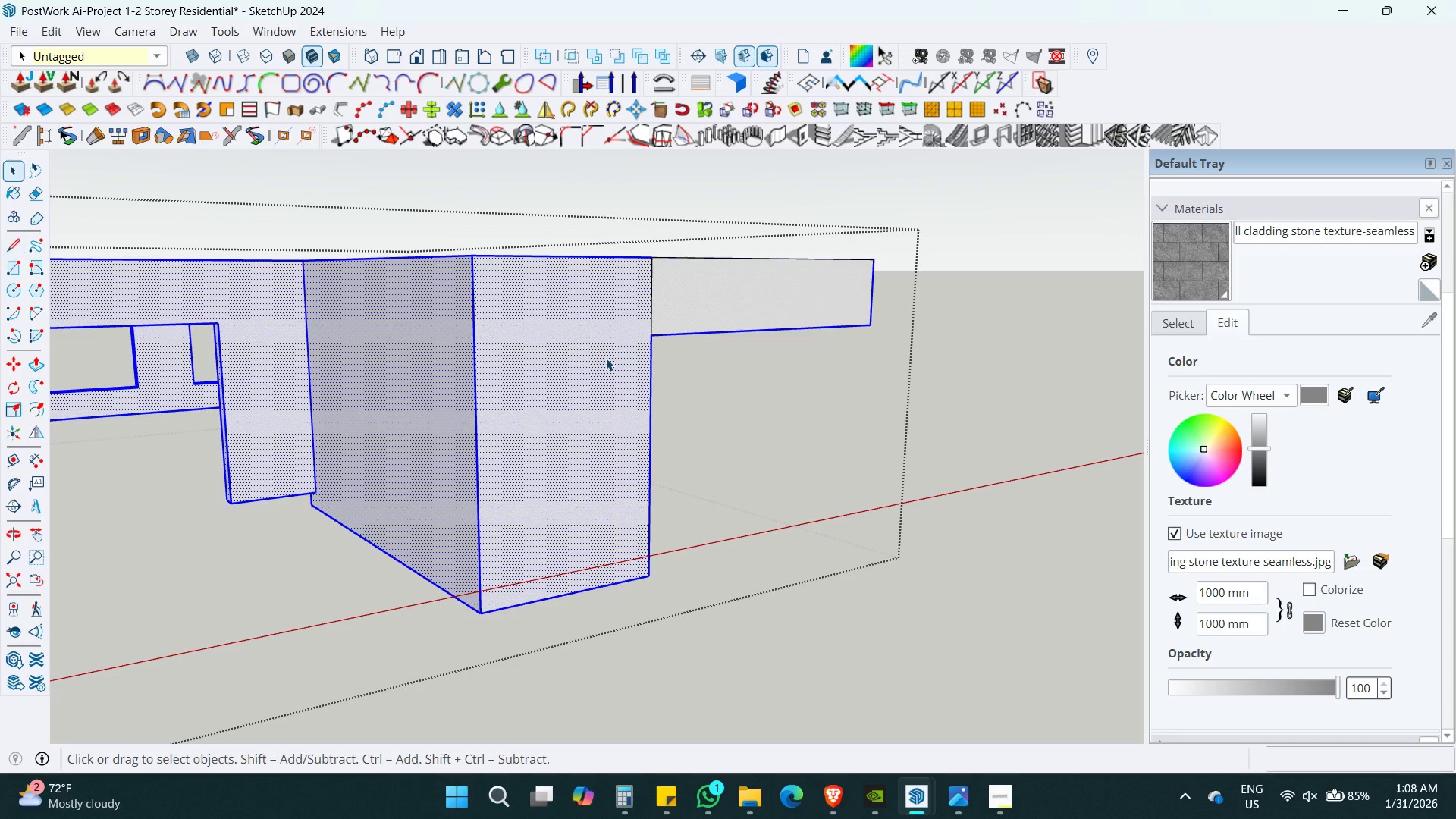 
double_click([606, 358])
 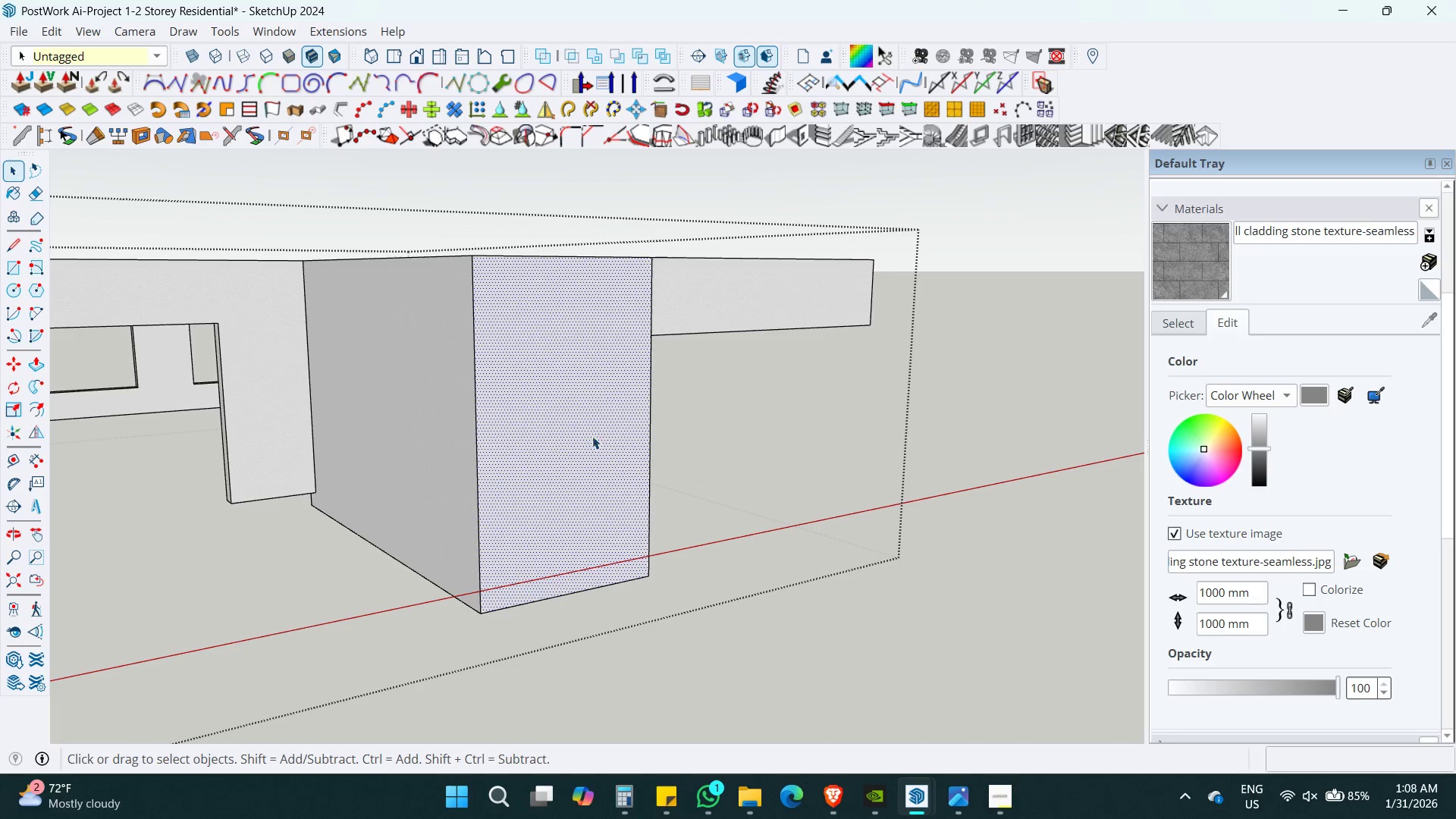 
key(B)
 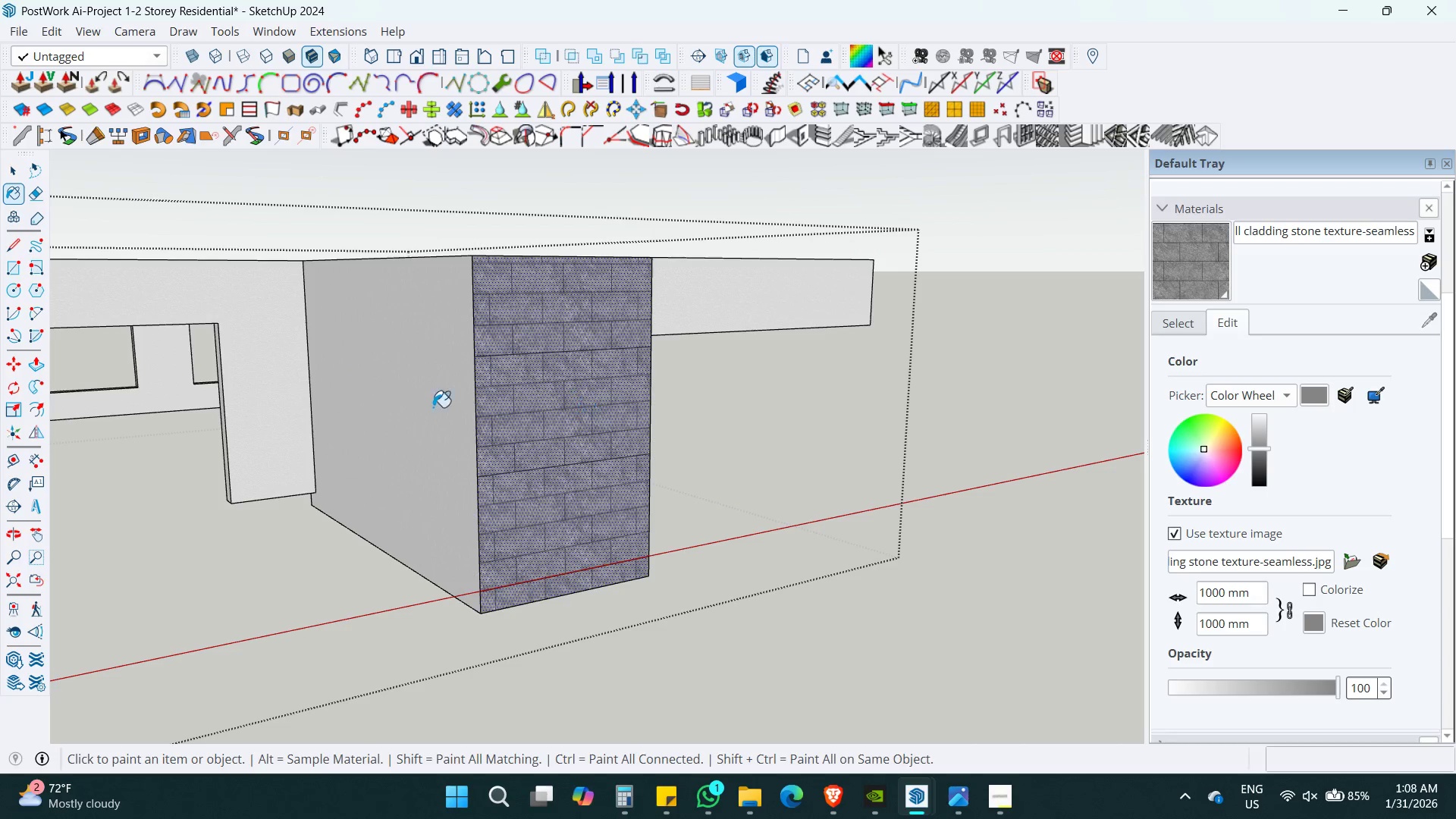 
double_click([394, 398])
 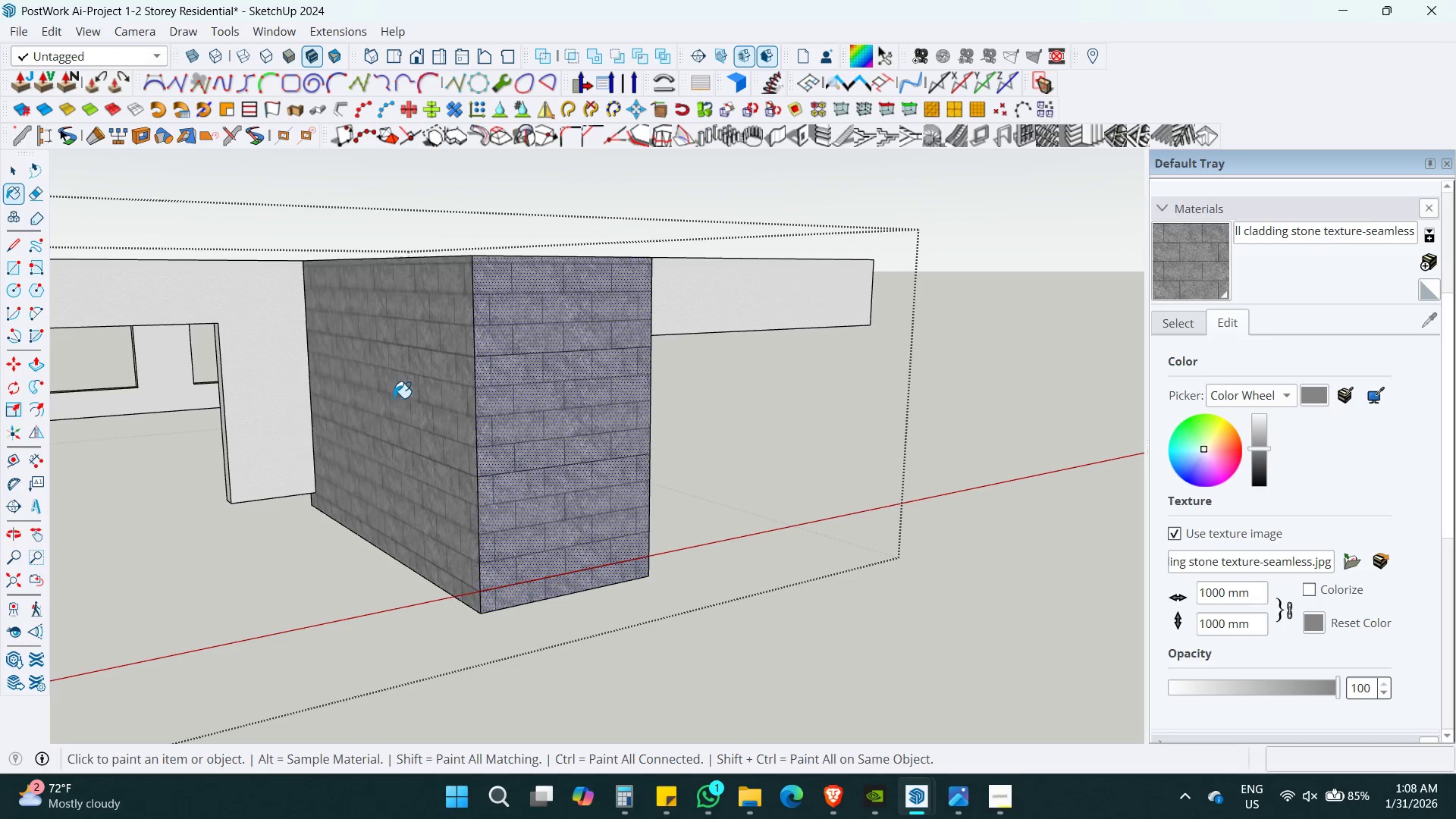 
key(Space)
 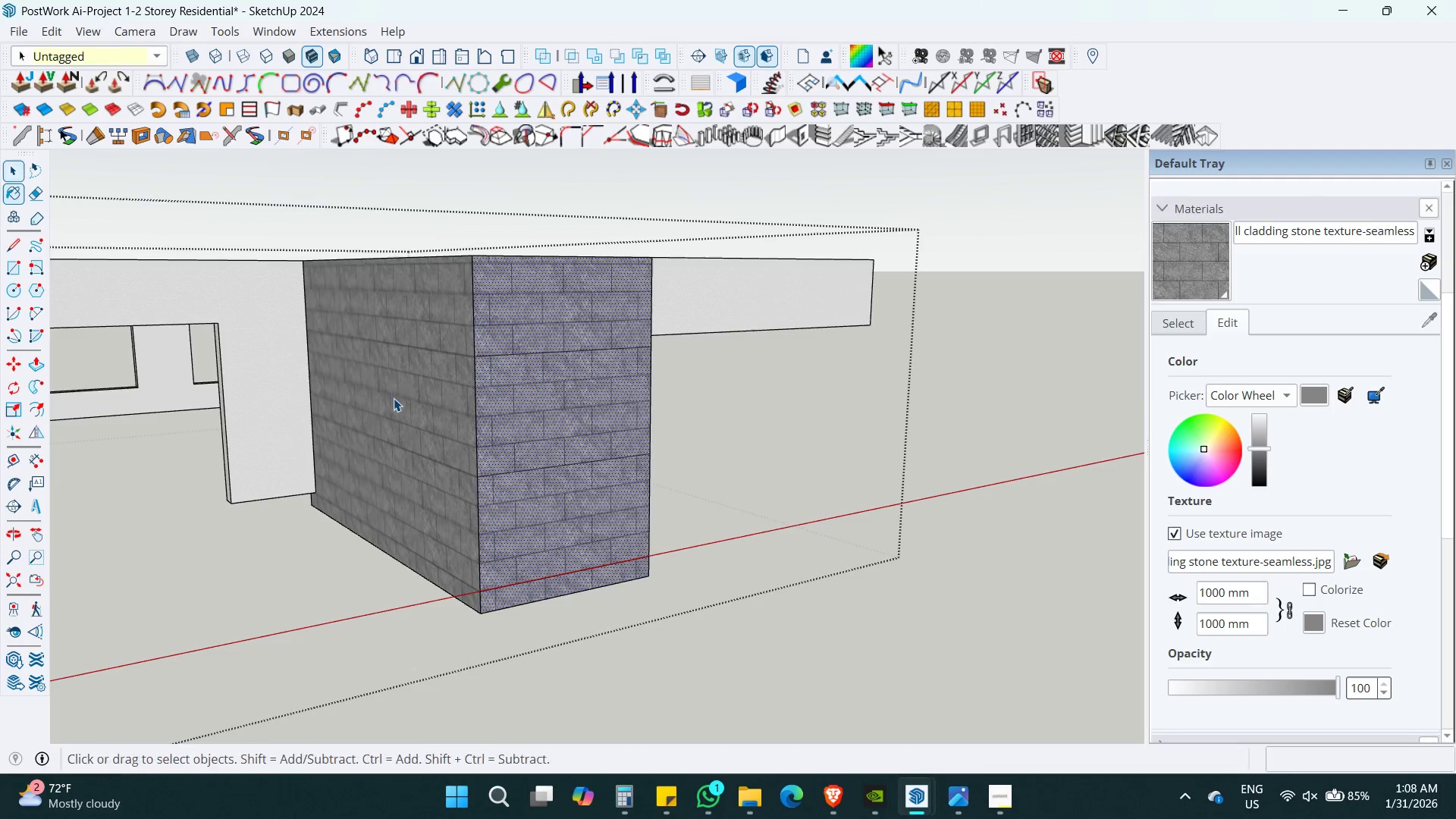 
key(Escape)
 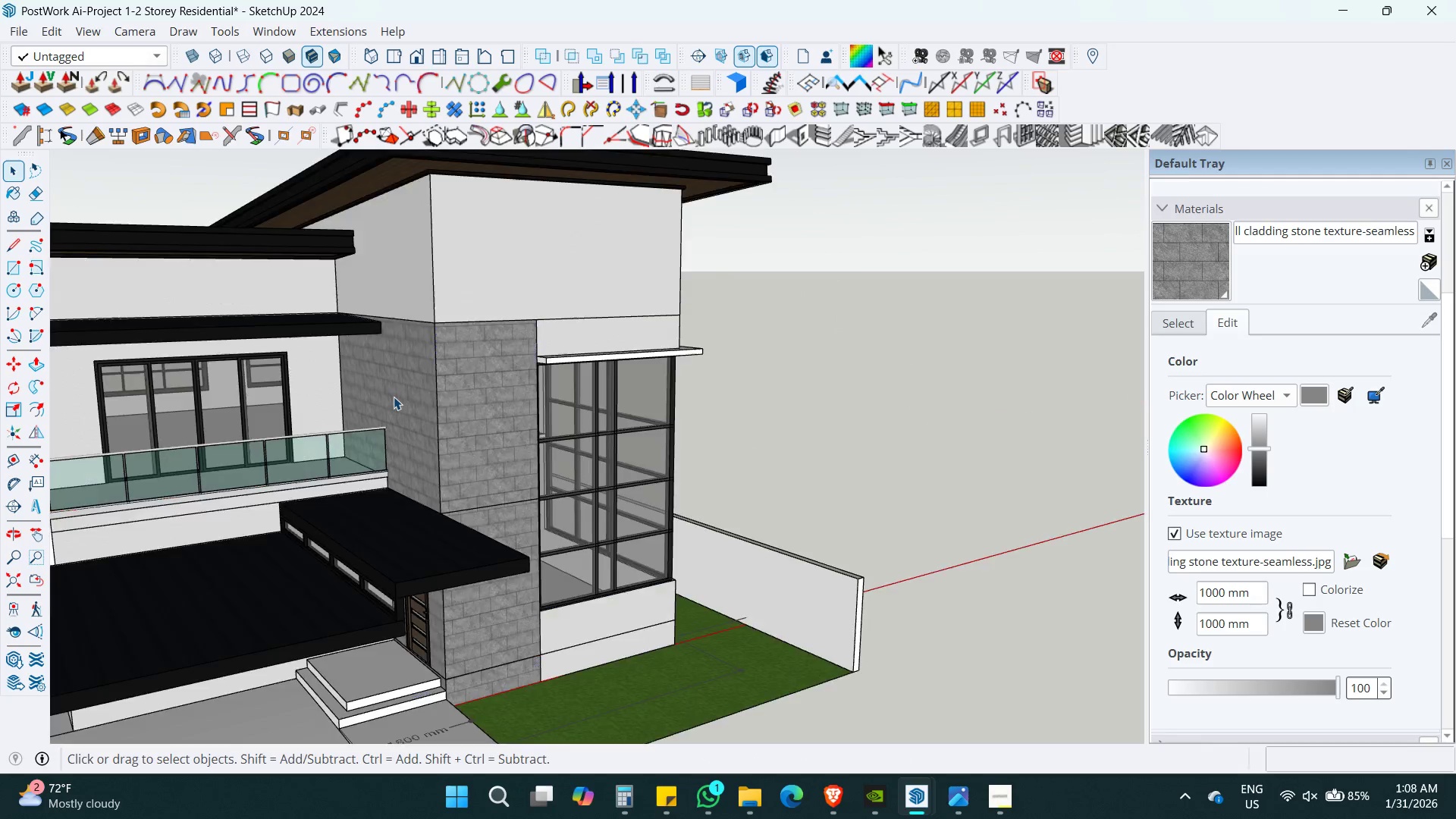 
key(Escape)
 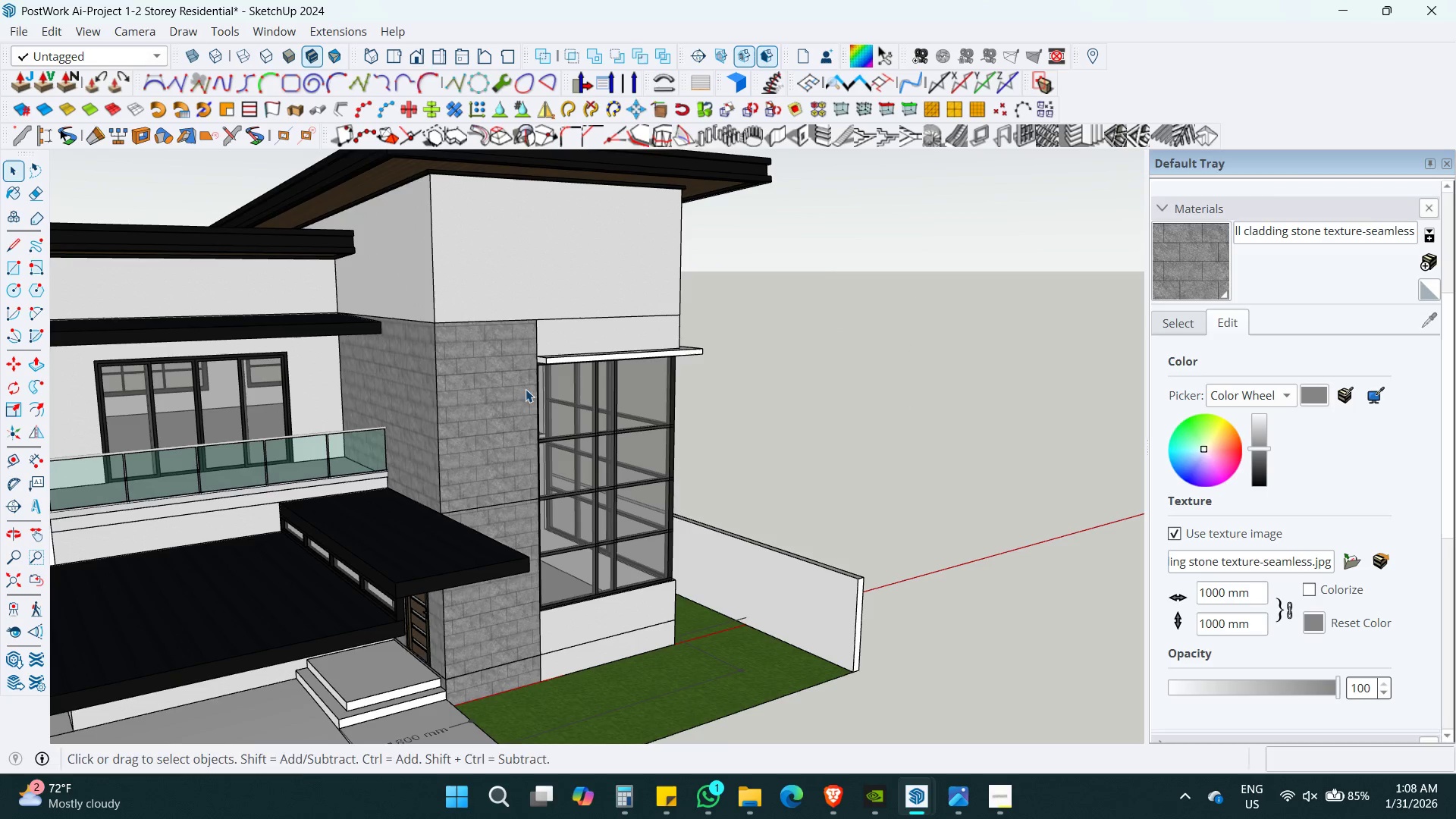 
key(Shift+ShiftLeft)
 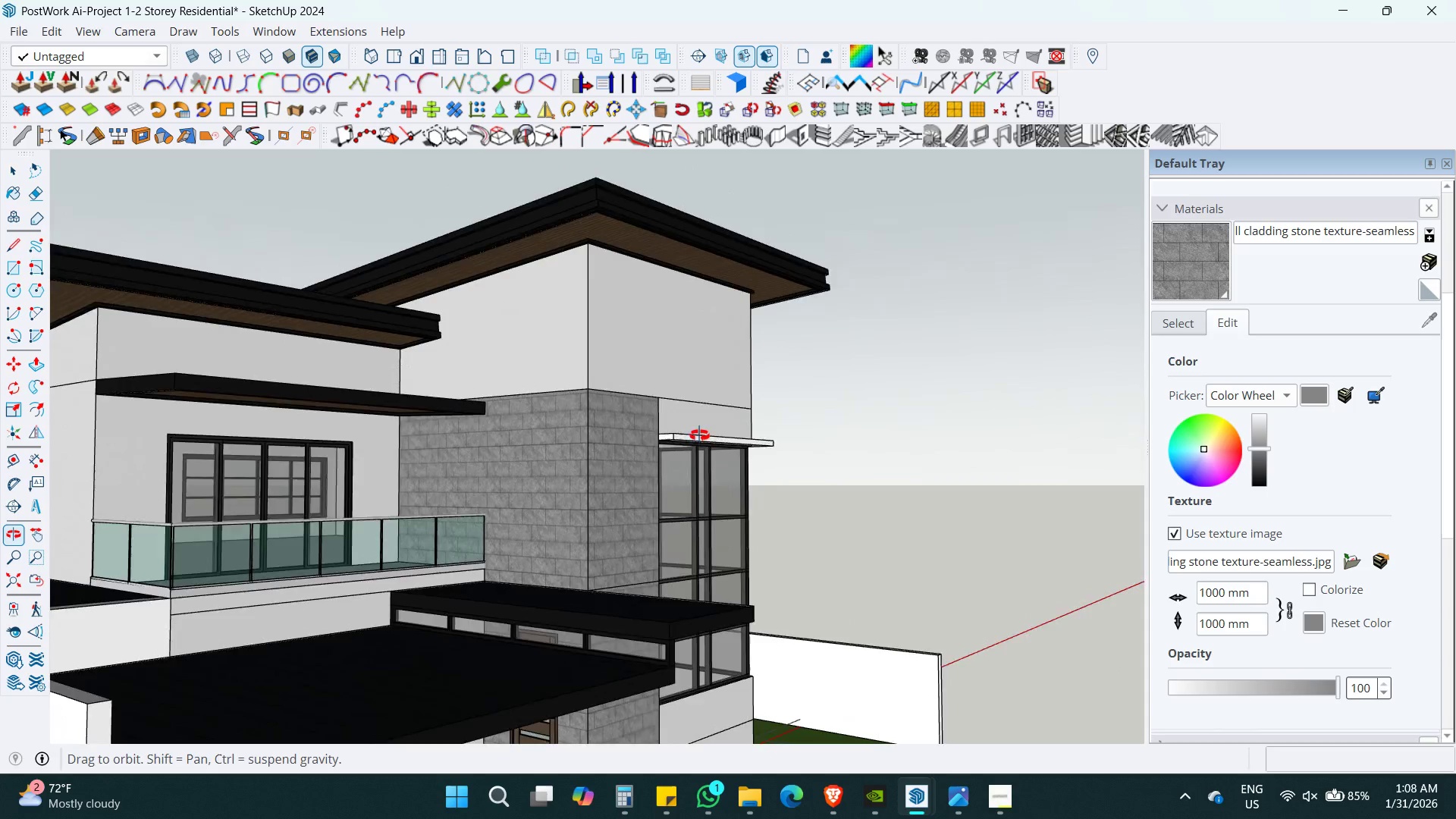 
scroll: coordinate [394, 397], scroll_direction: down, amount: 6.0
 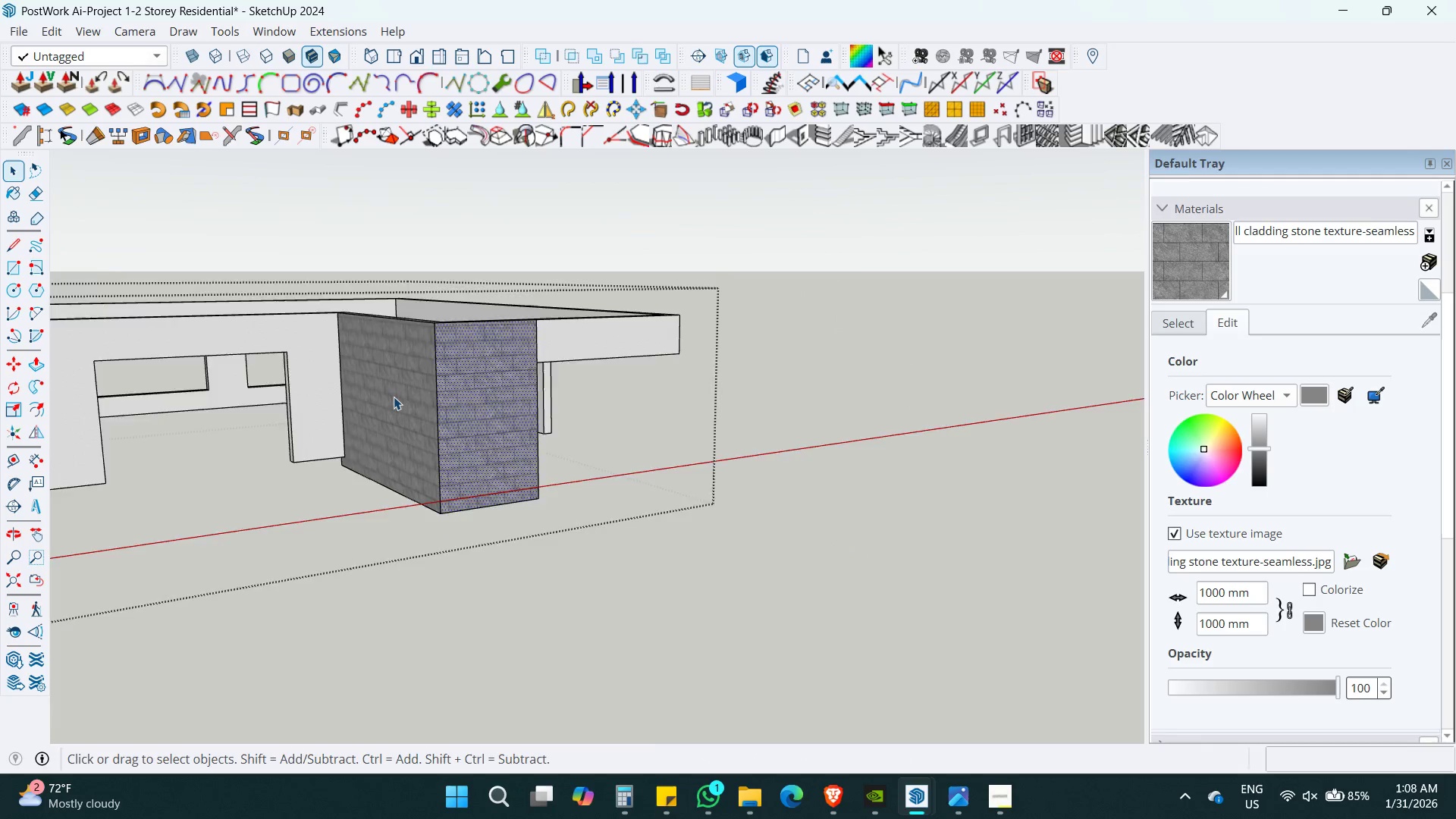 
double_click([633, 344])
 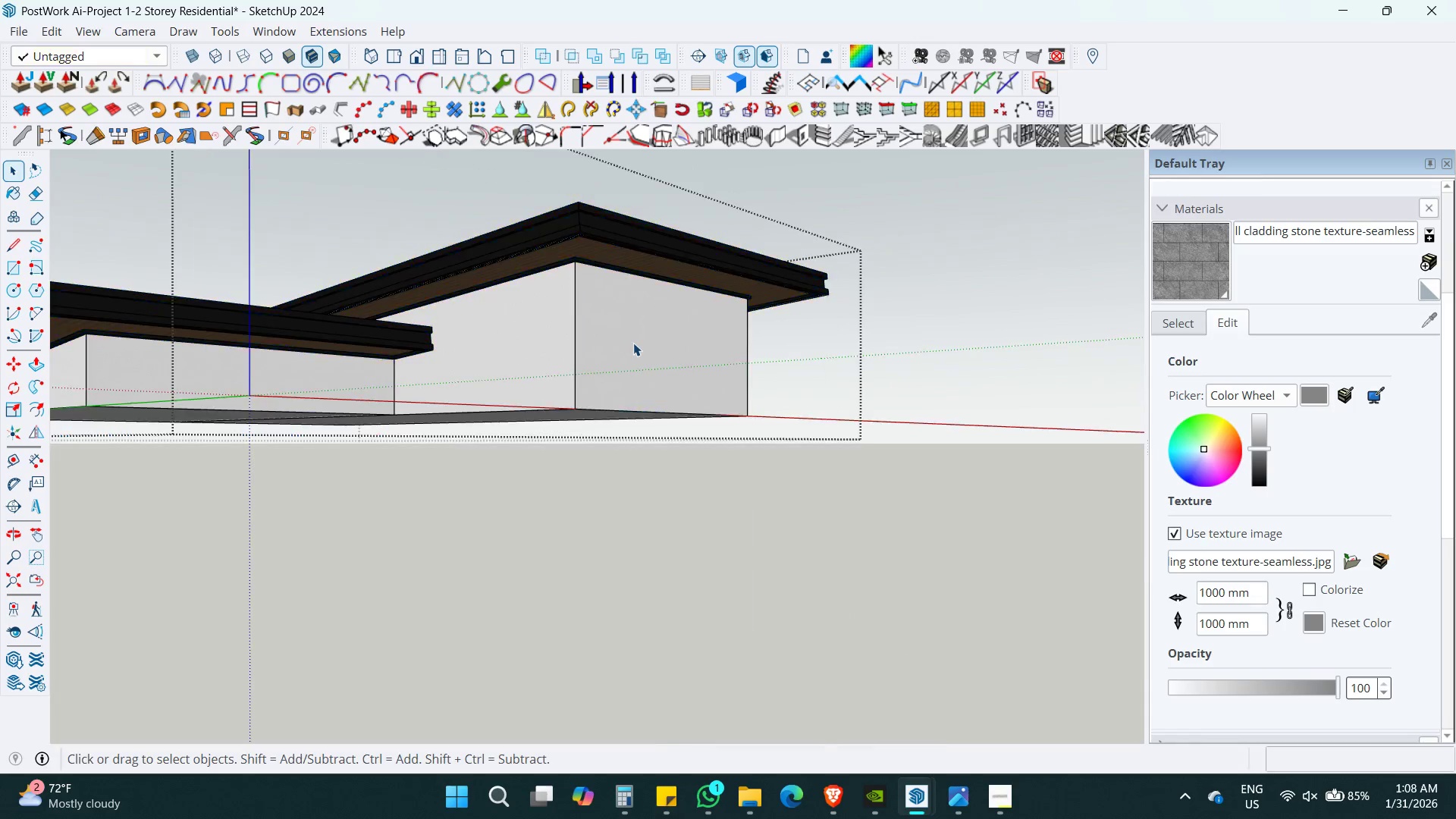 
triple_click([633, 343])
 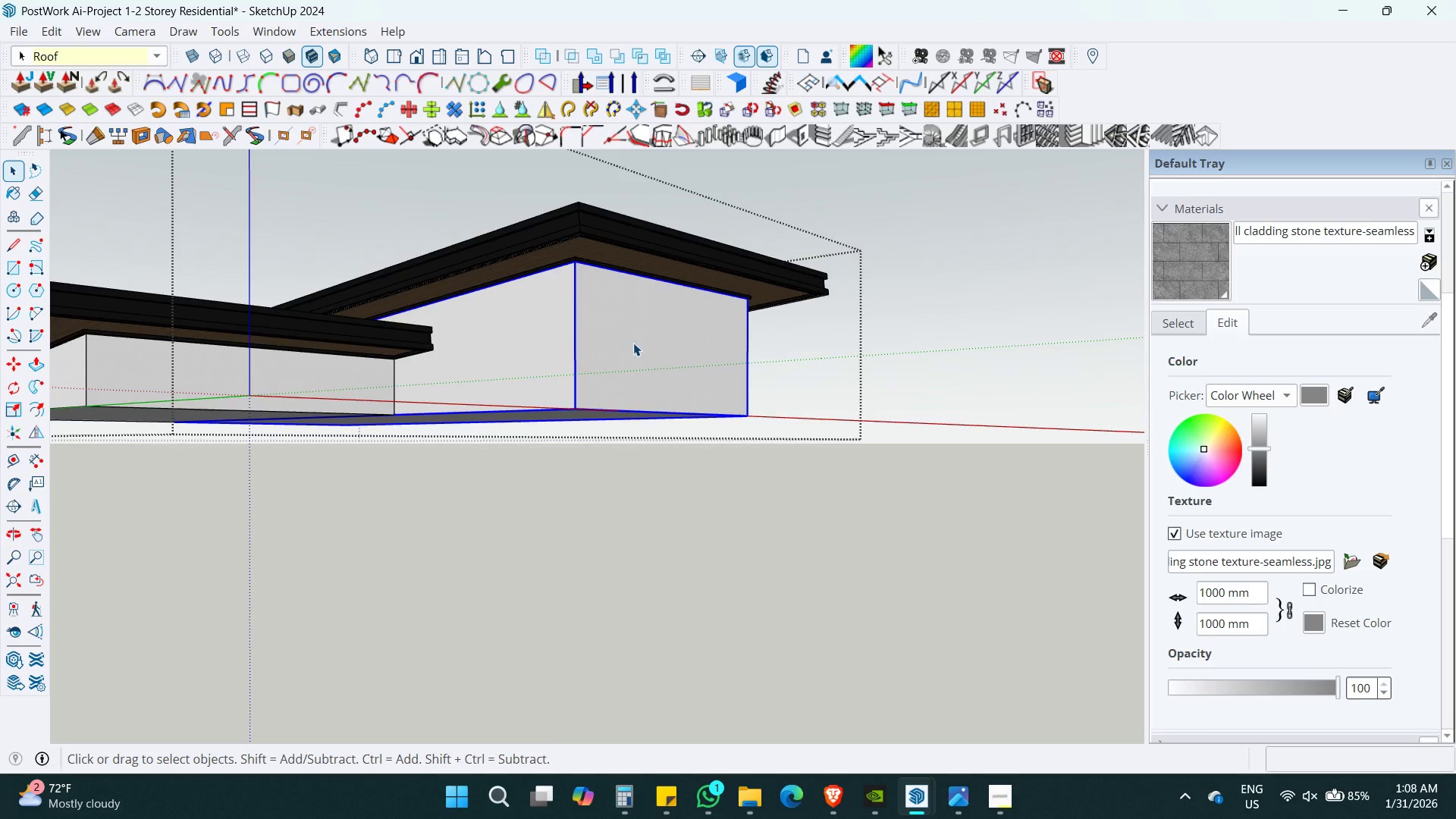 
triple_click([633, 343])
 